 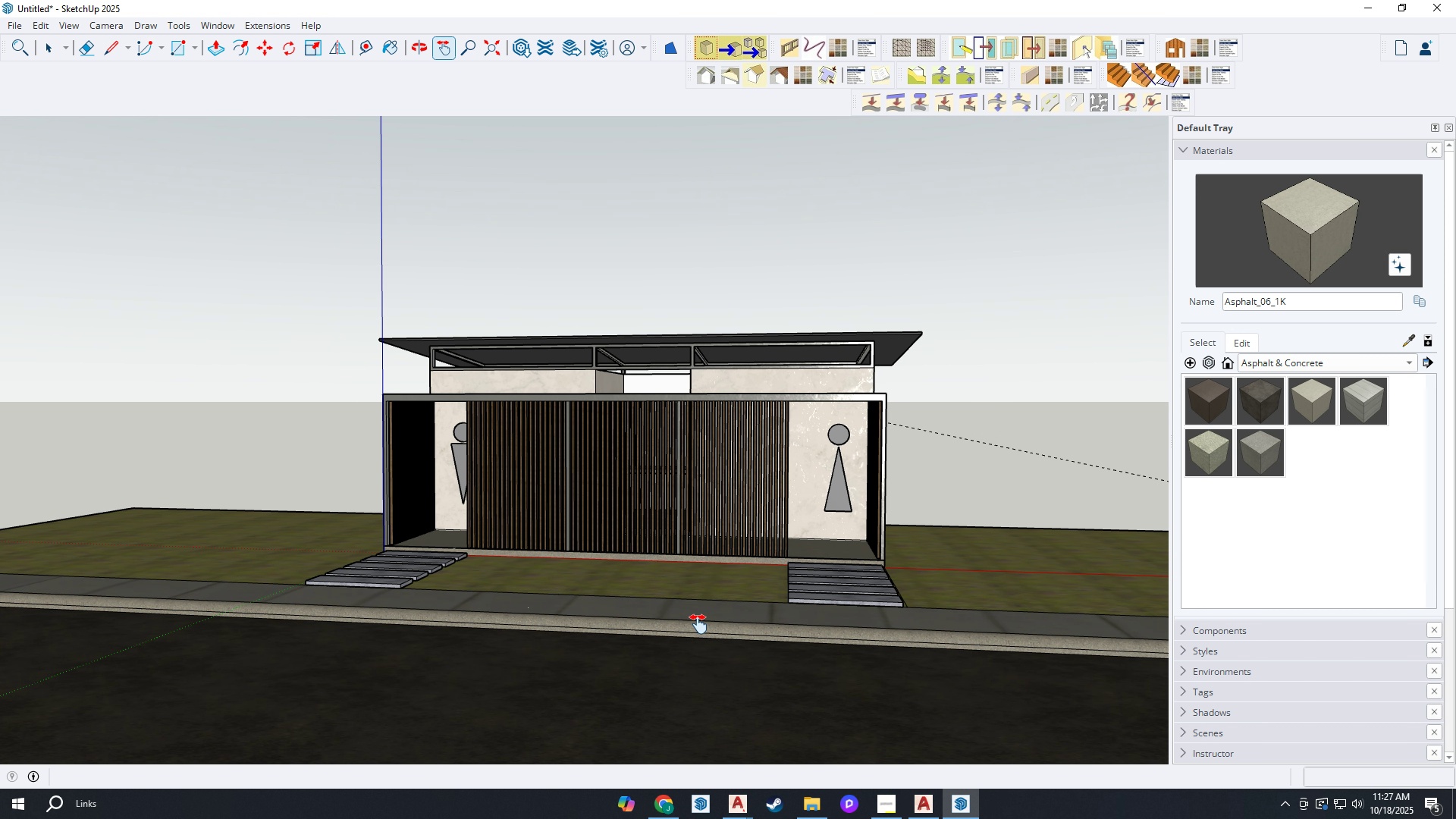 
key(H)
 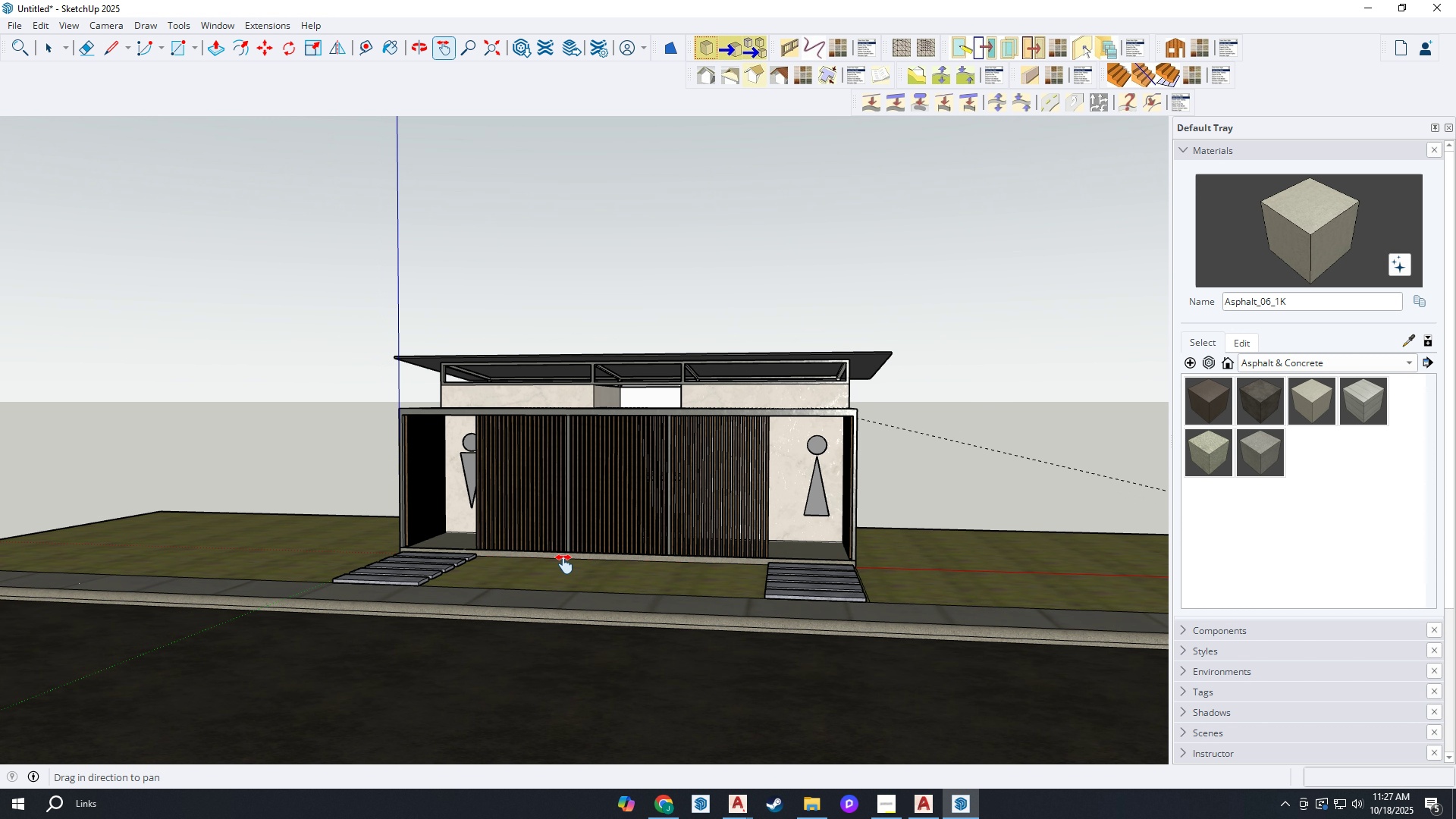 
scroll: coordinate [560, 566], scroll_direction: down, amount: 2.0
 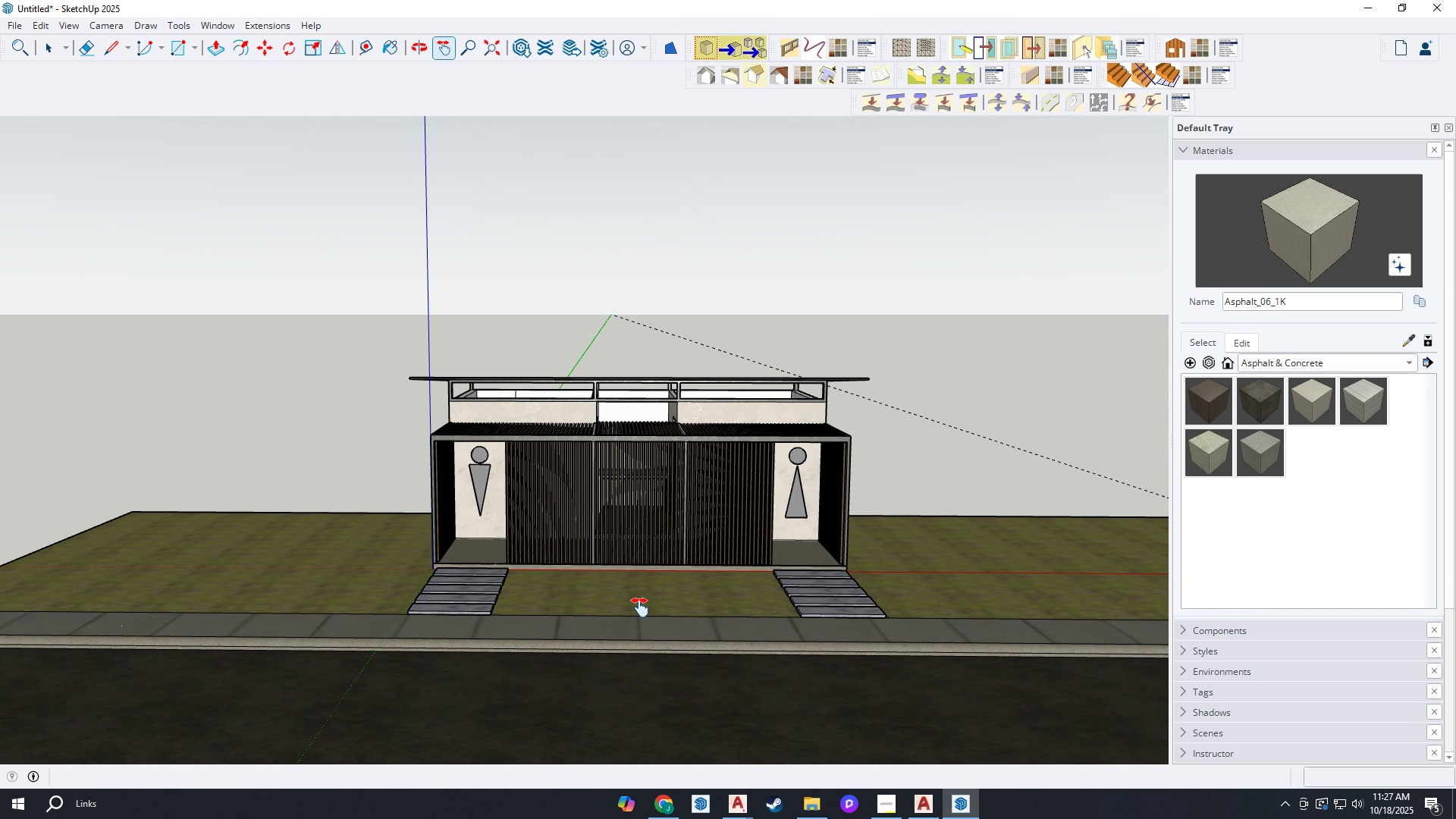 
scroll: coordinate [521, 583], scroll_direction: up, amount: 3.0
 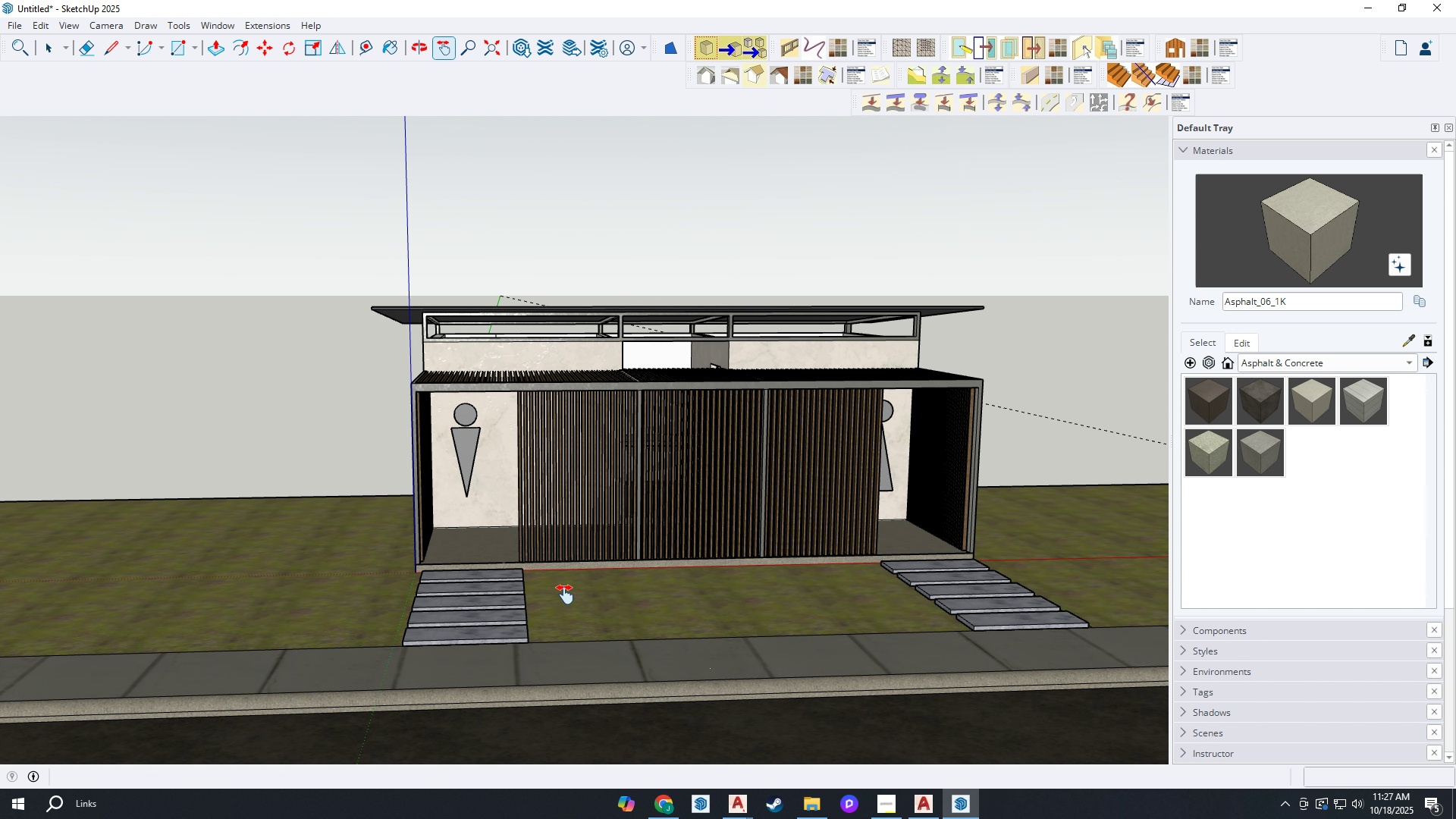 
wait(9.71)
 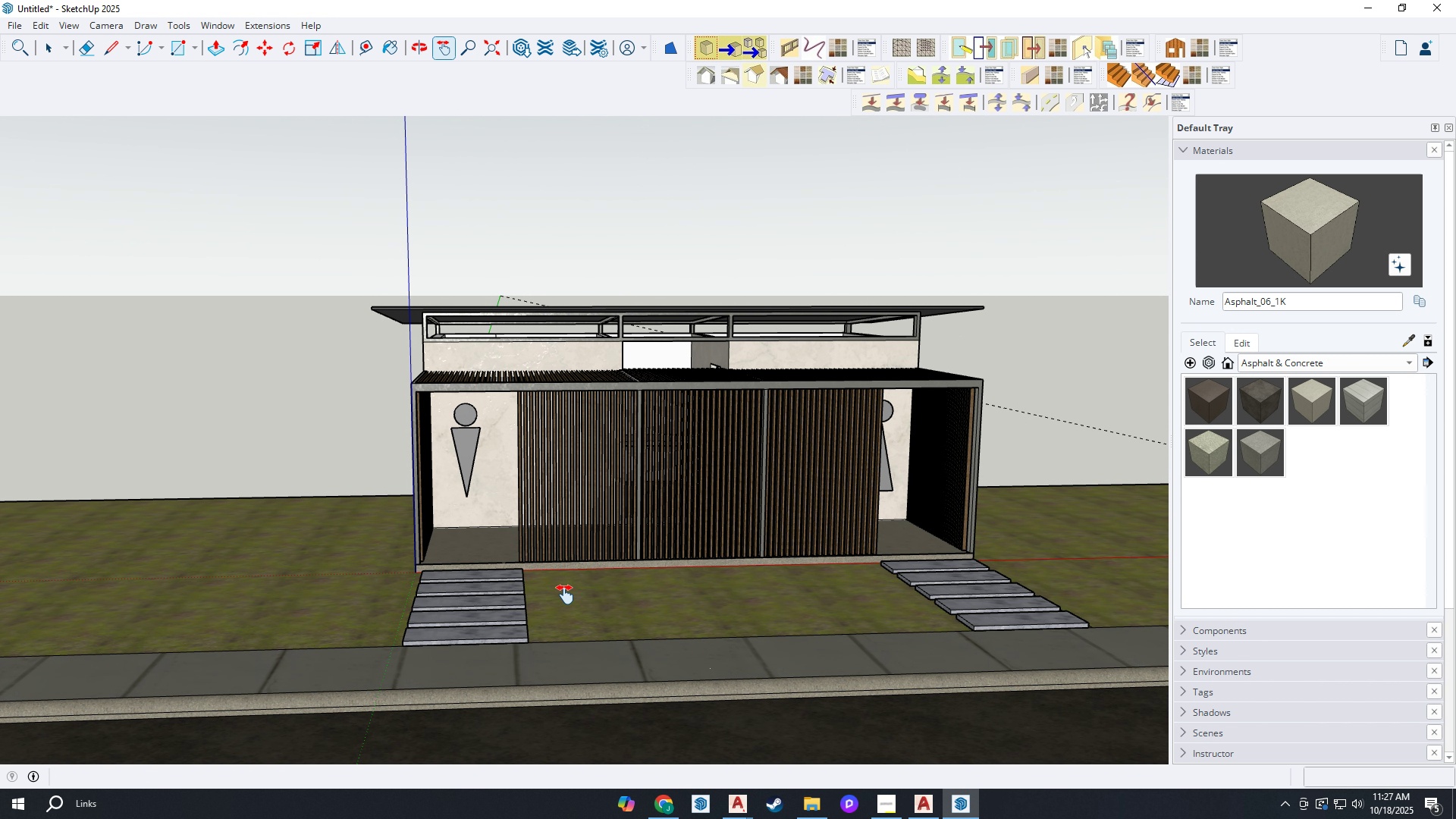 
scroll: coordinate [579, 598], scroll_direction: down, amount: 1.0
 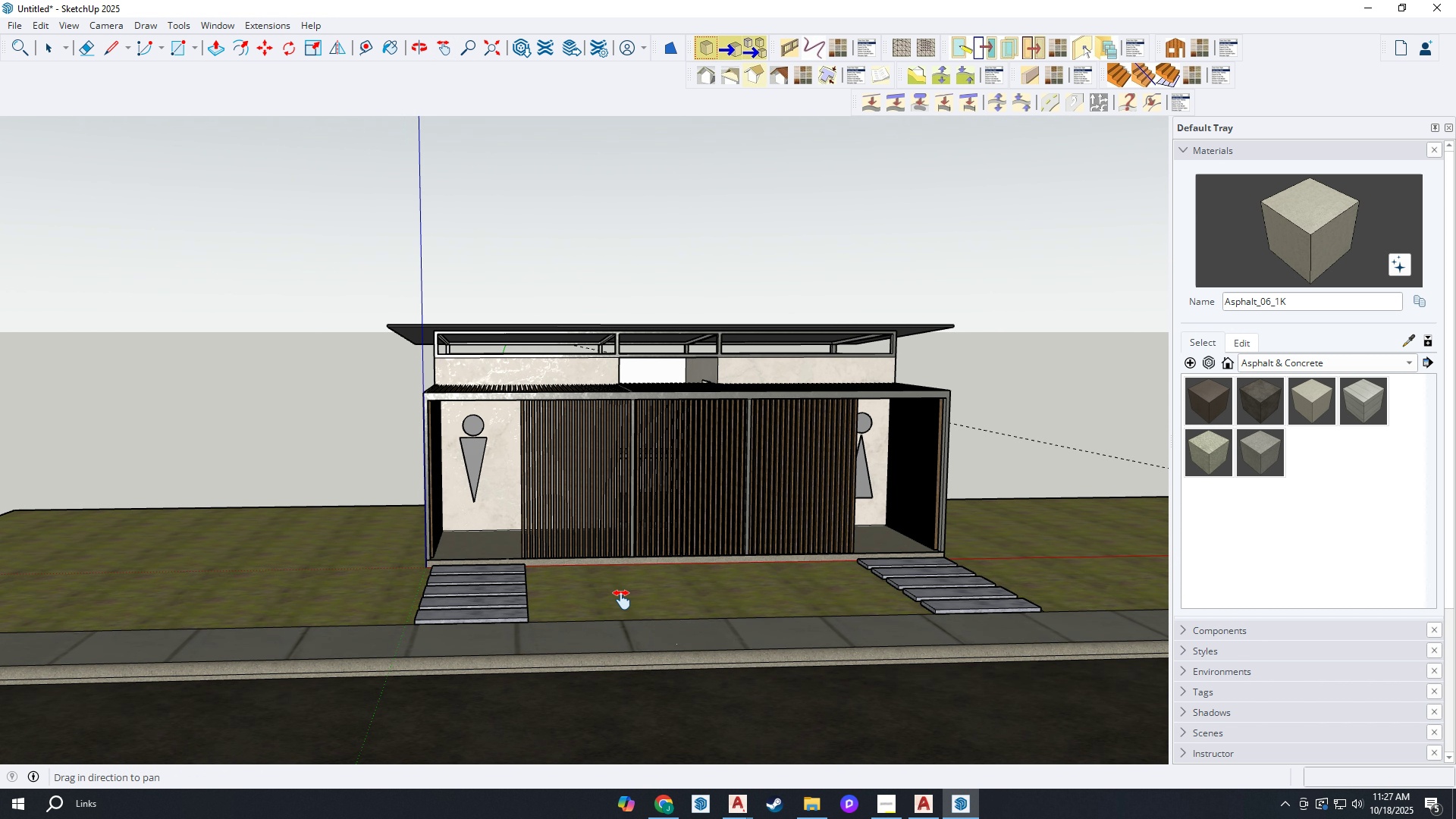 
key(H)
 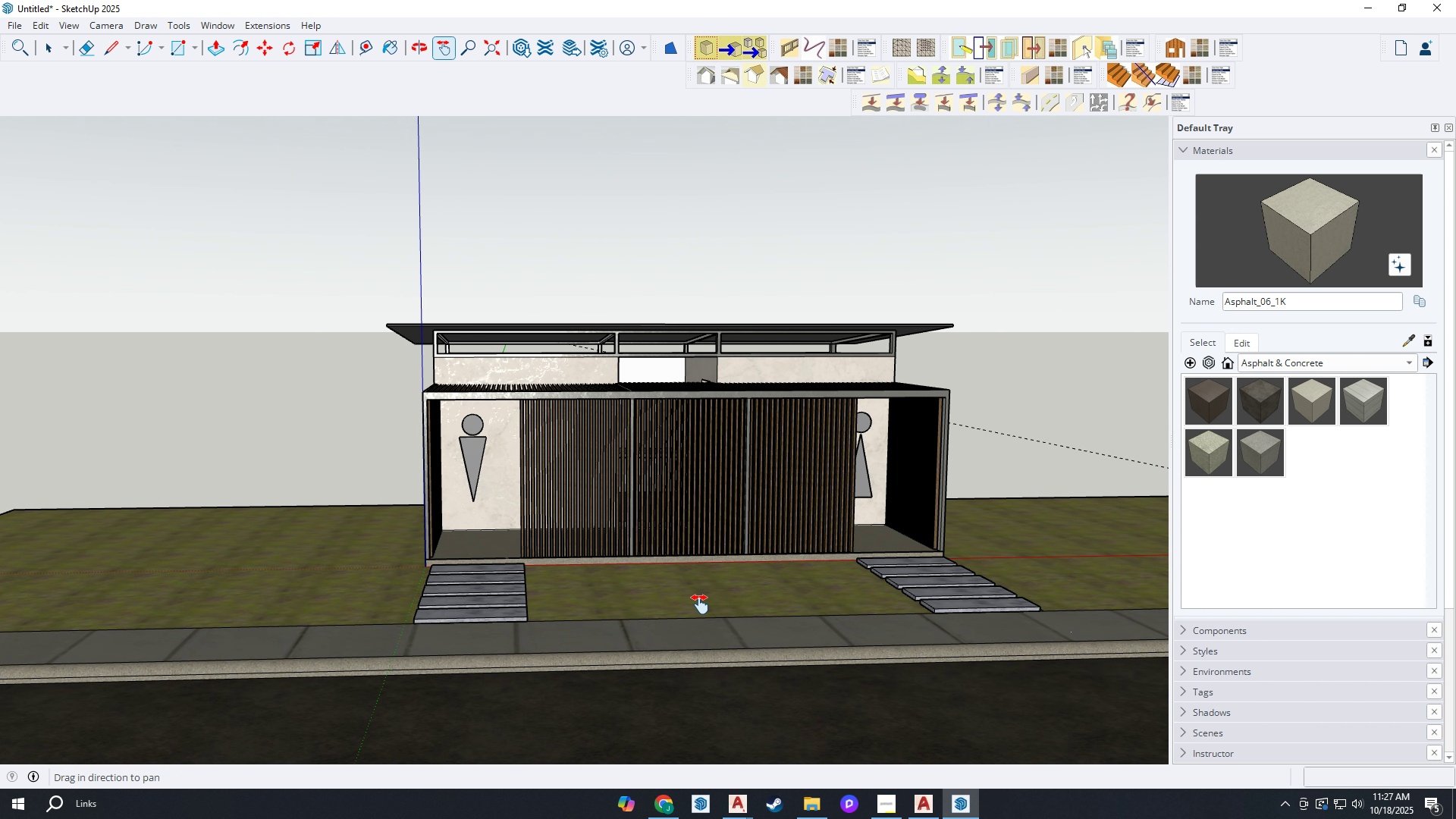 
left_click_drag(start_coordinate=[701, 605], to_coordinate=[578, 603])
 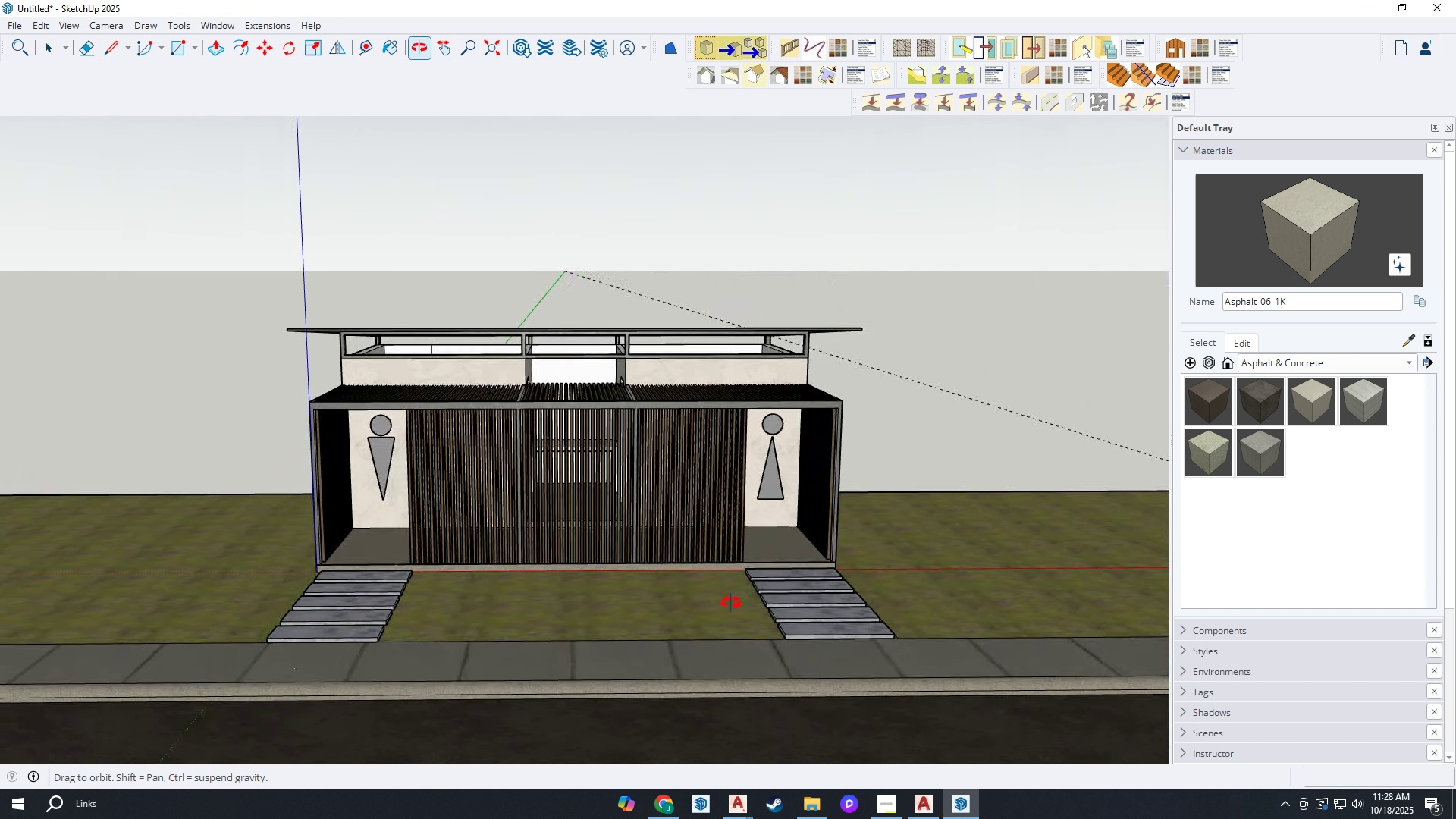 
wait(6.86)
 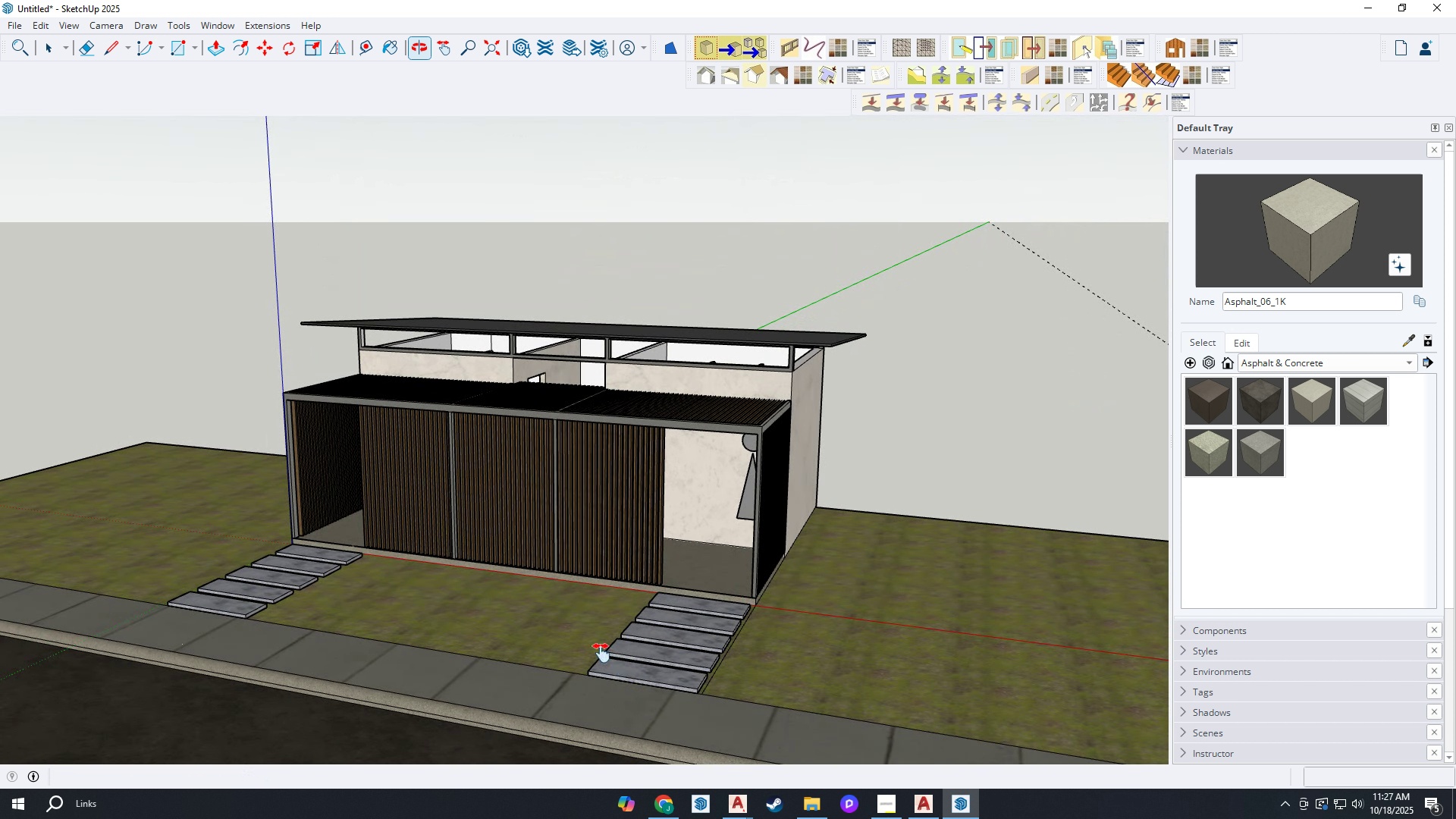 
scroll: coordinate [569, 382], scroll_direction: up, amount: 11.0
 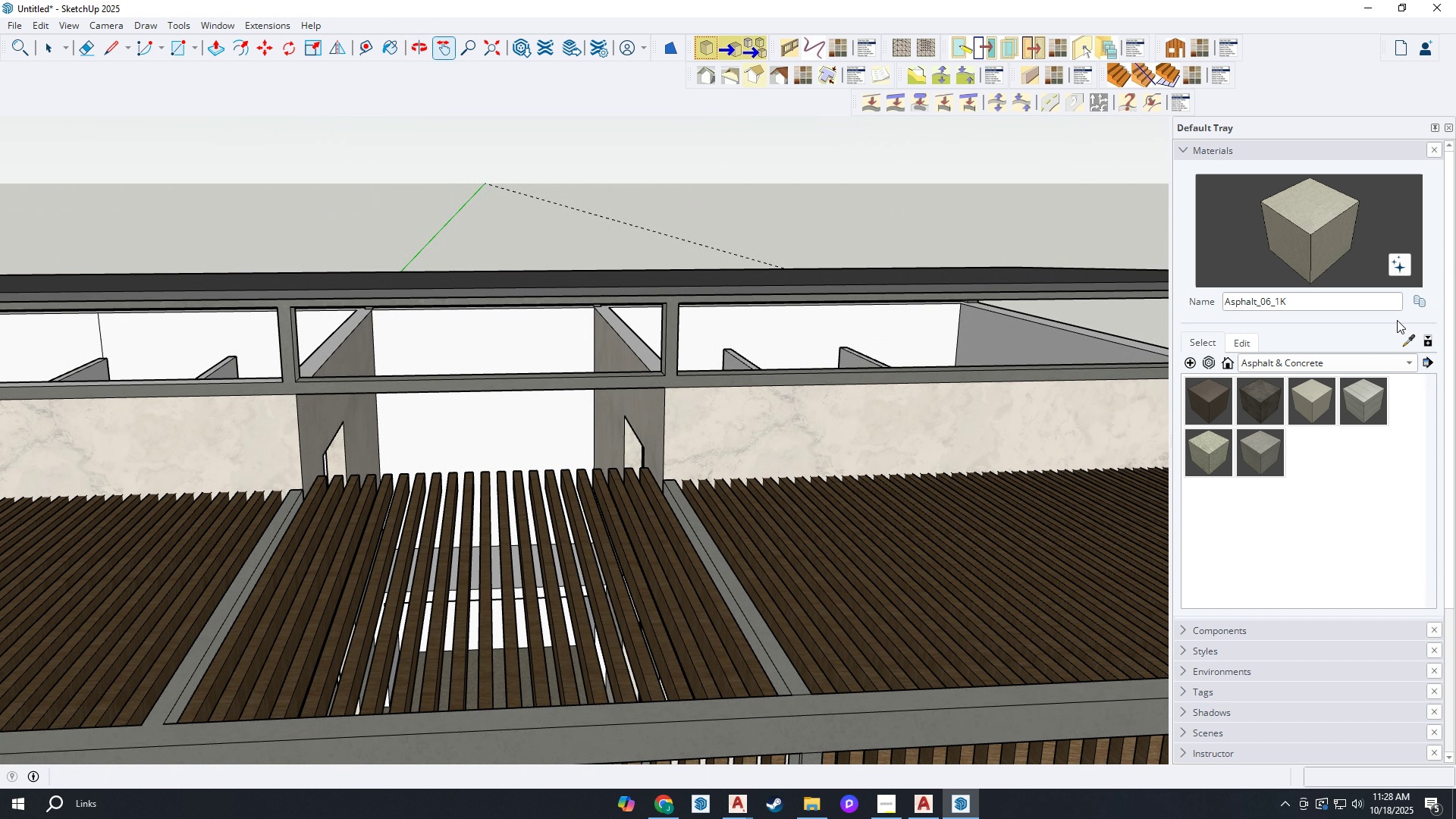 
left_click([1406, 337])
 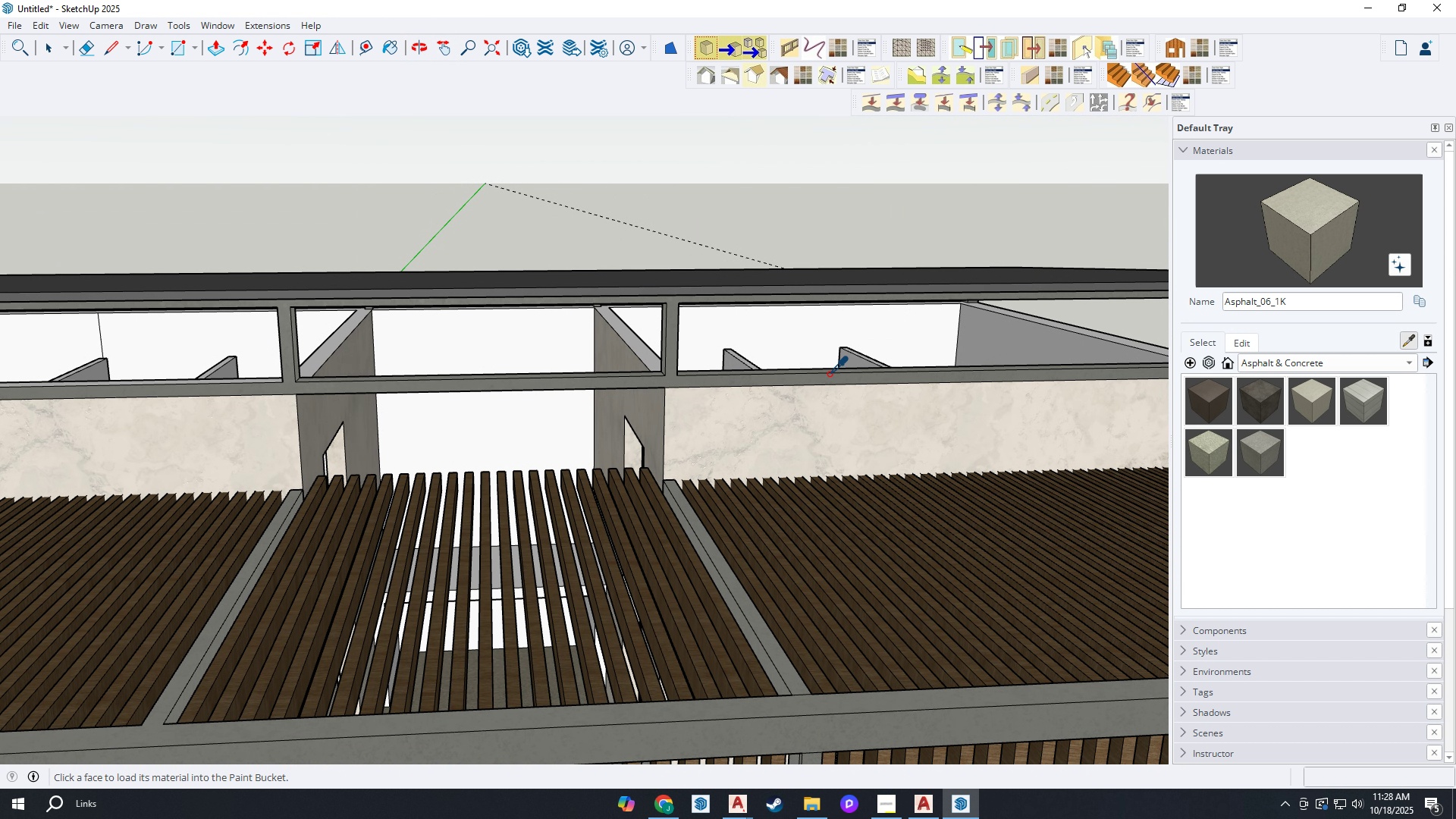 
scroll: coordinate [824, 378], scroll_direction: up, amount: 3.0
 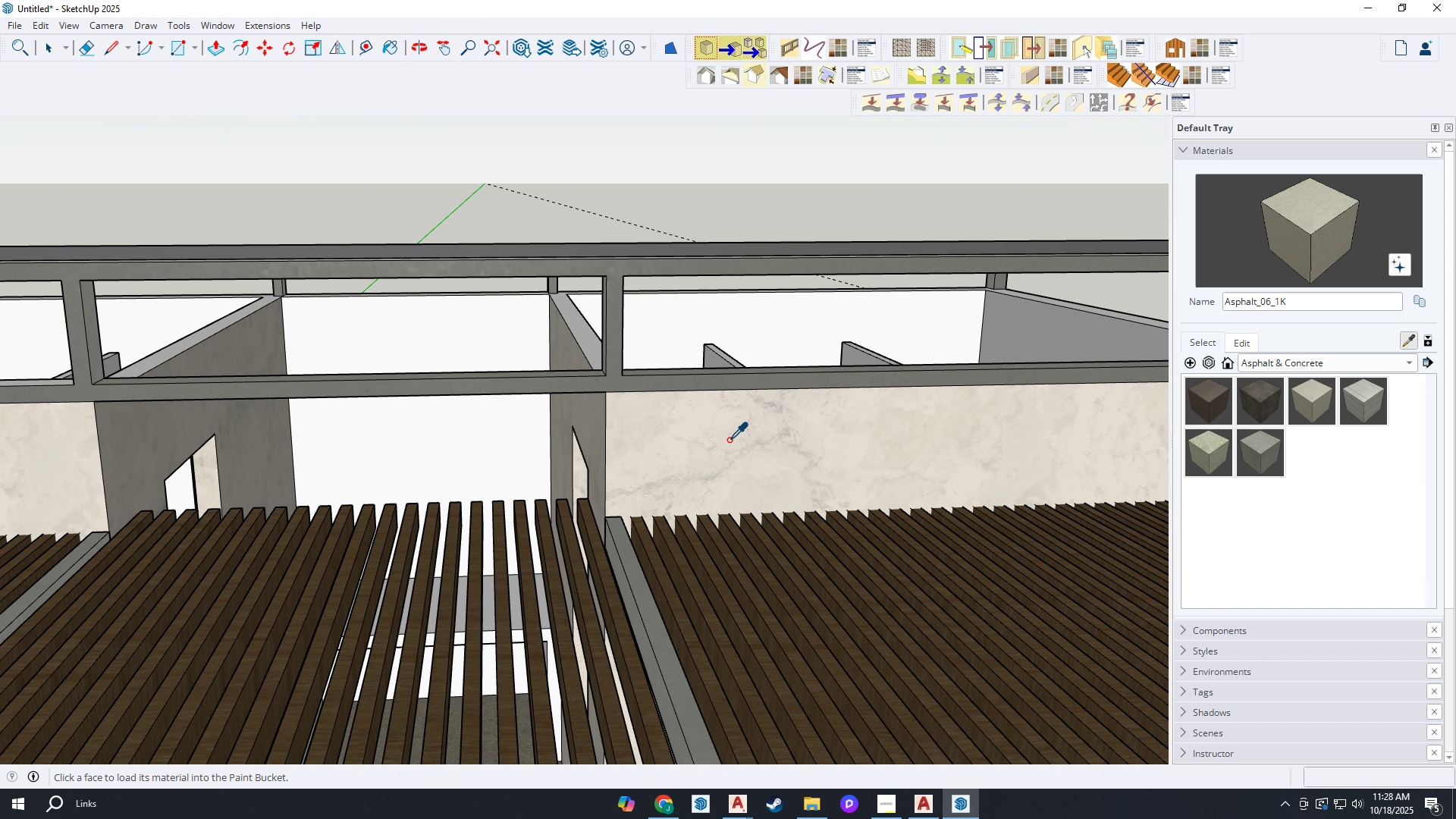 
left_click([729, 440])
 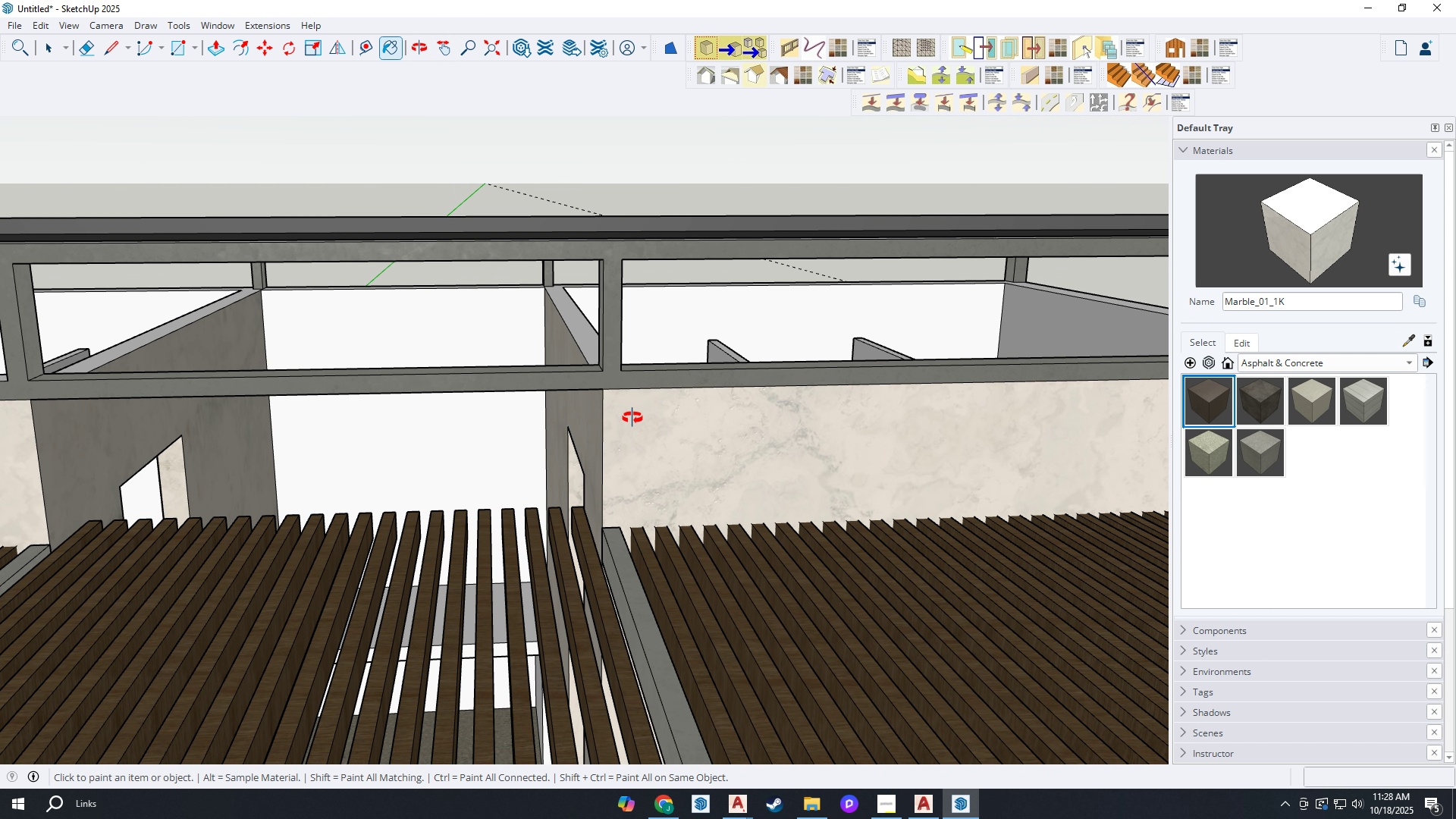 
scroll: coordinate [695, 424], scroll_direction: up, amount: 3.0
 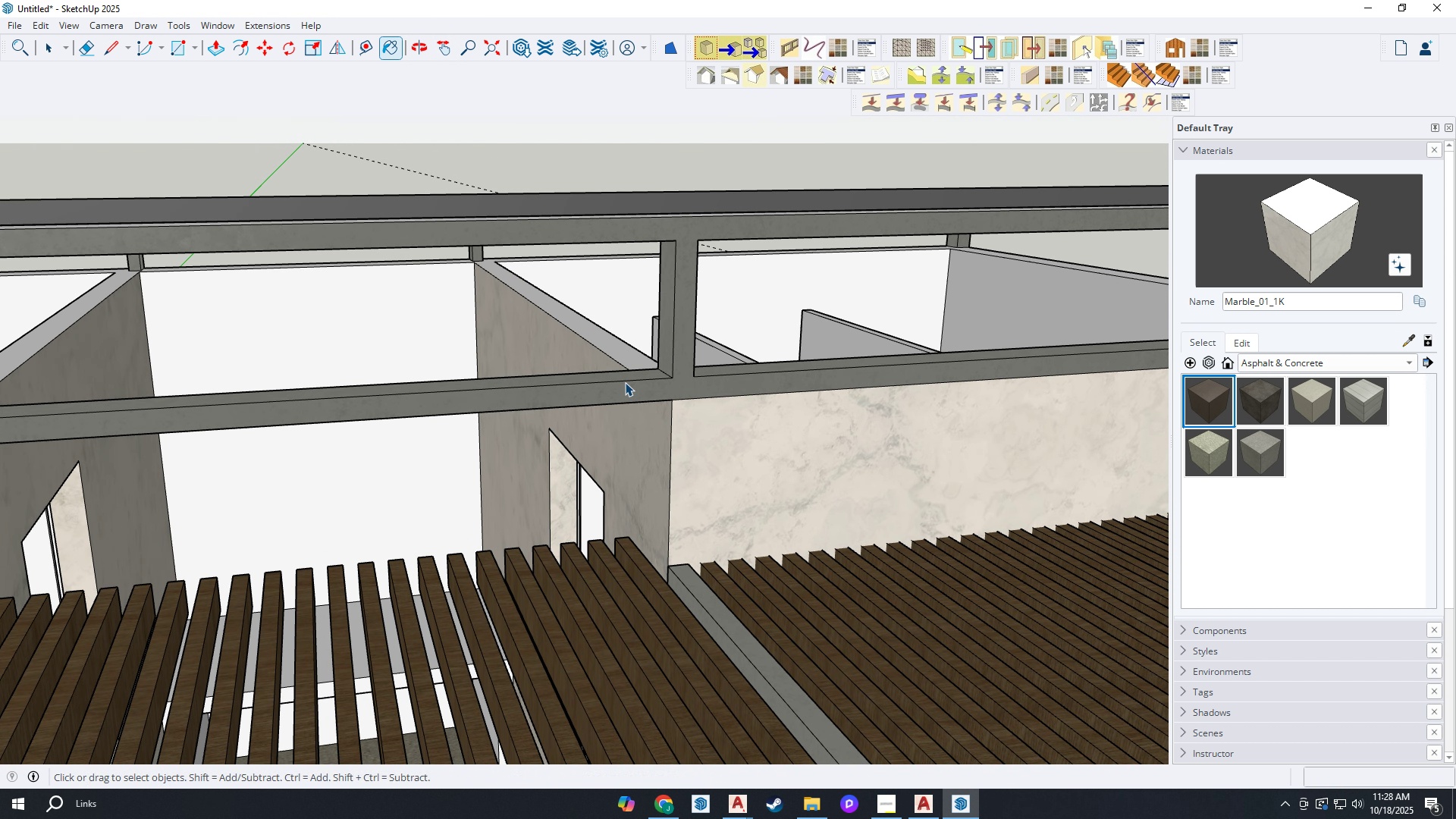 
key(Space)
 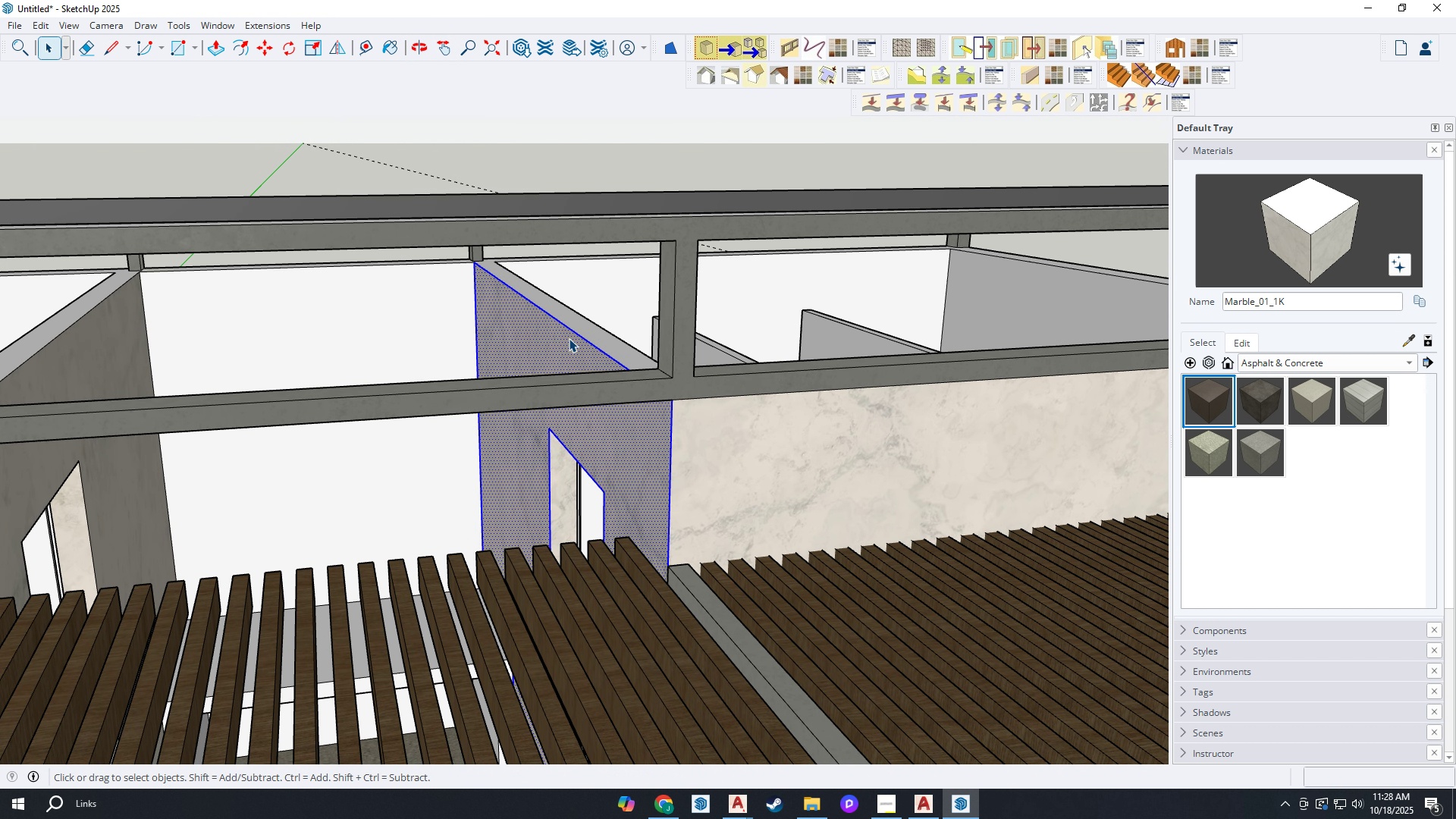 
double_click([569, 338])
 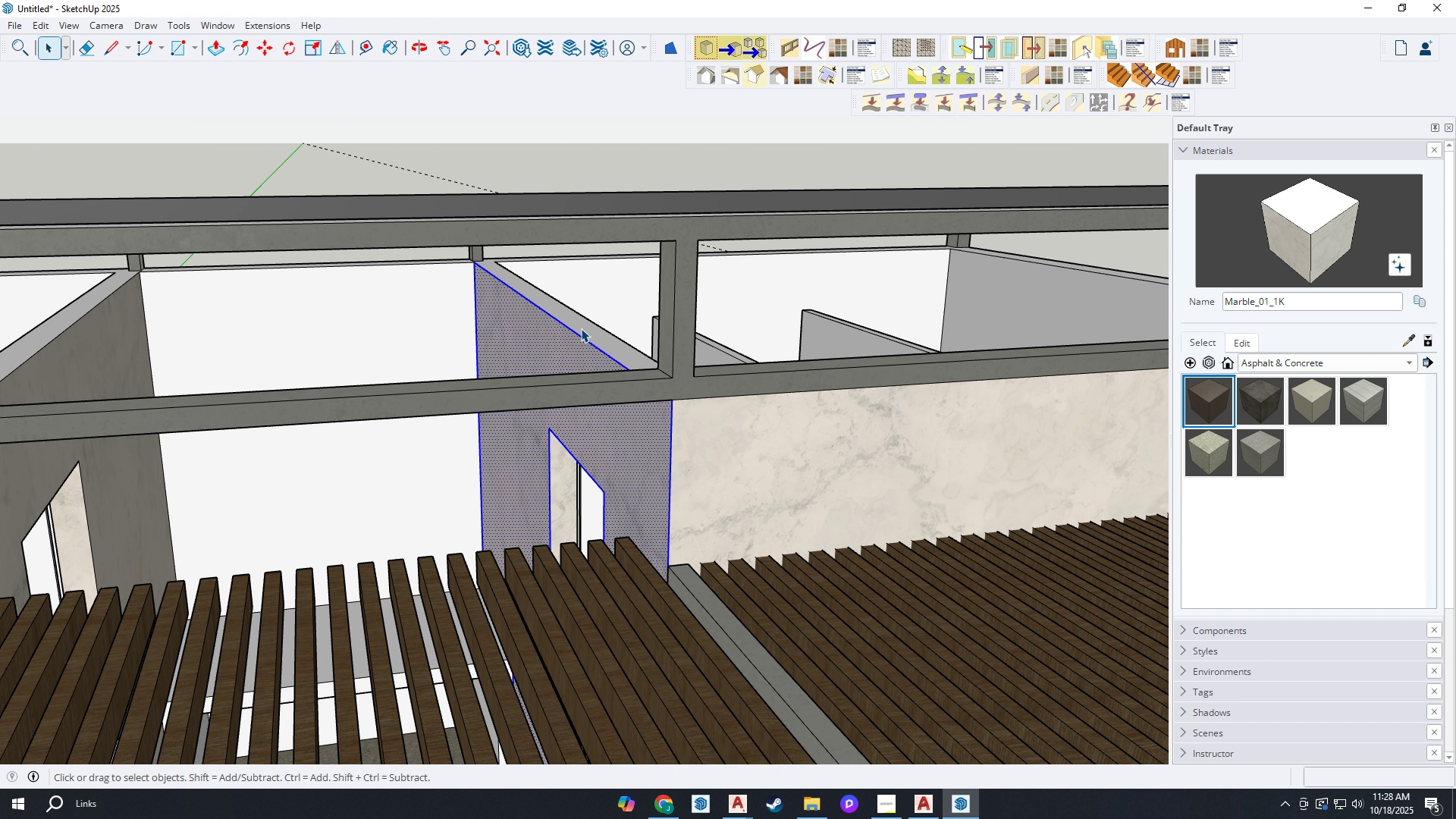 
left_click([581, 328])
 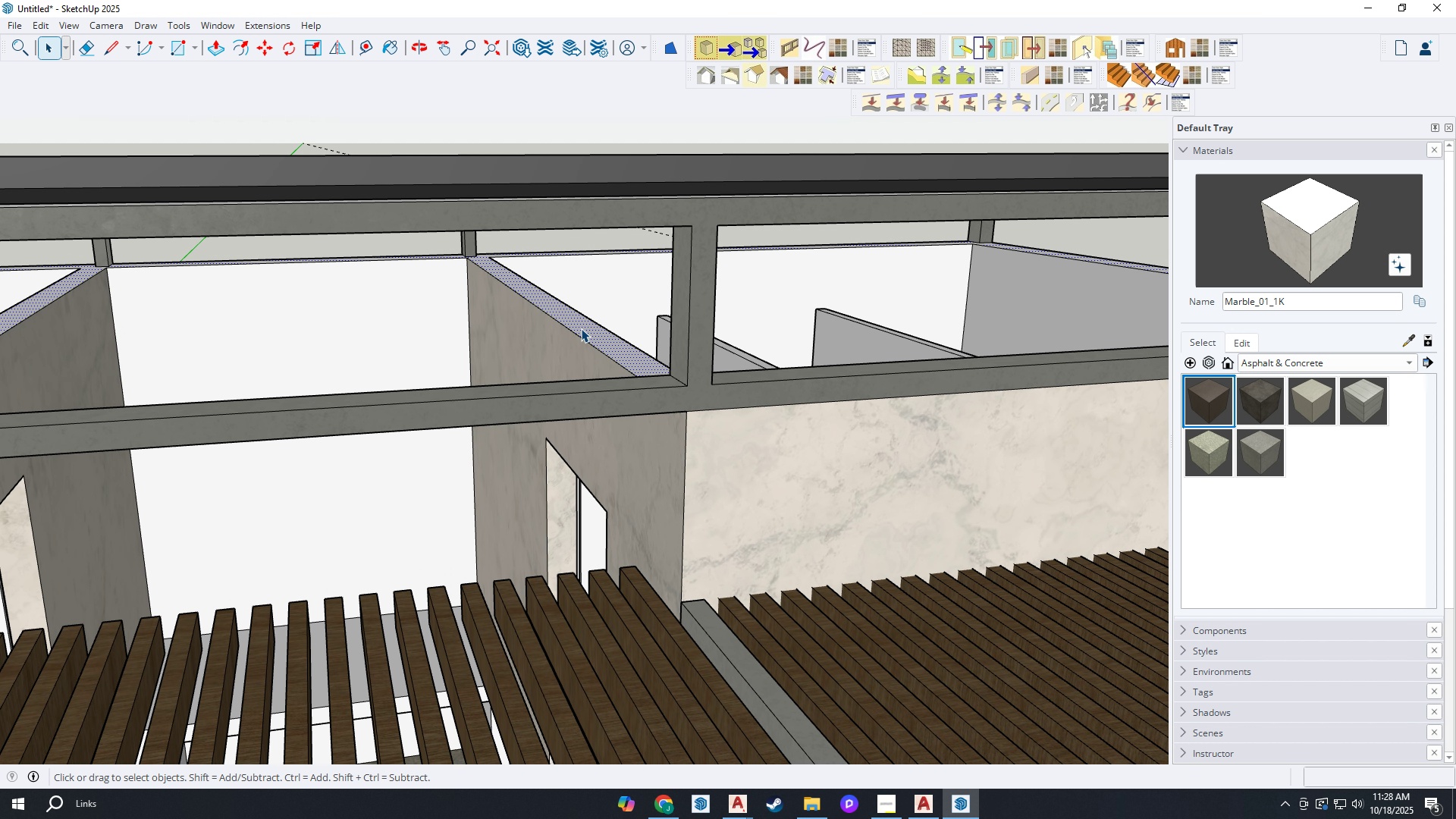 
scroll: coordinate [581, 328], scroll_direction: up, amount: 1.0
 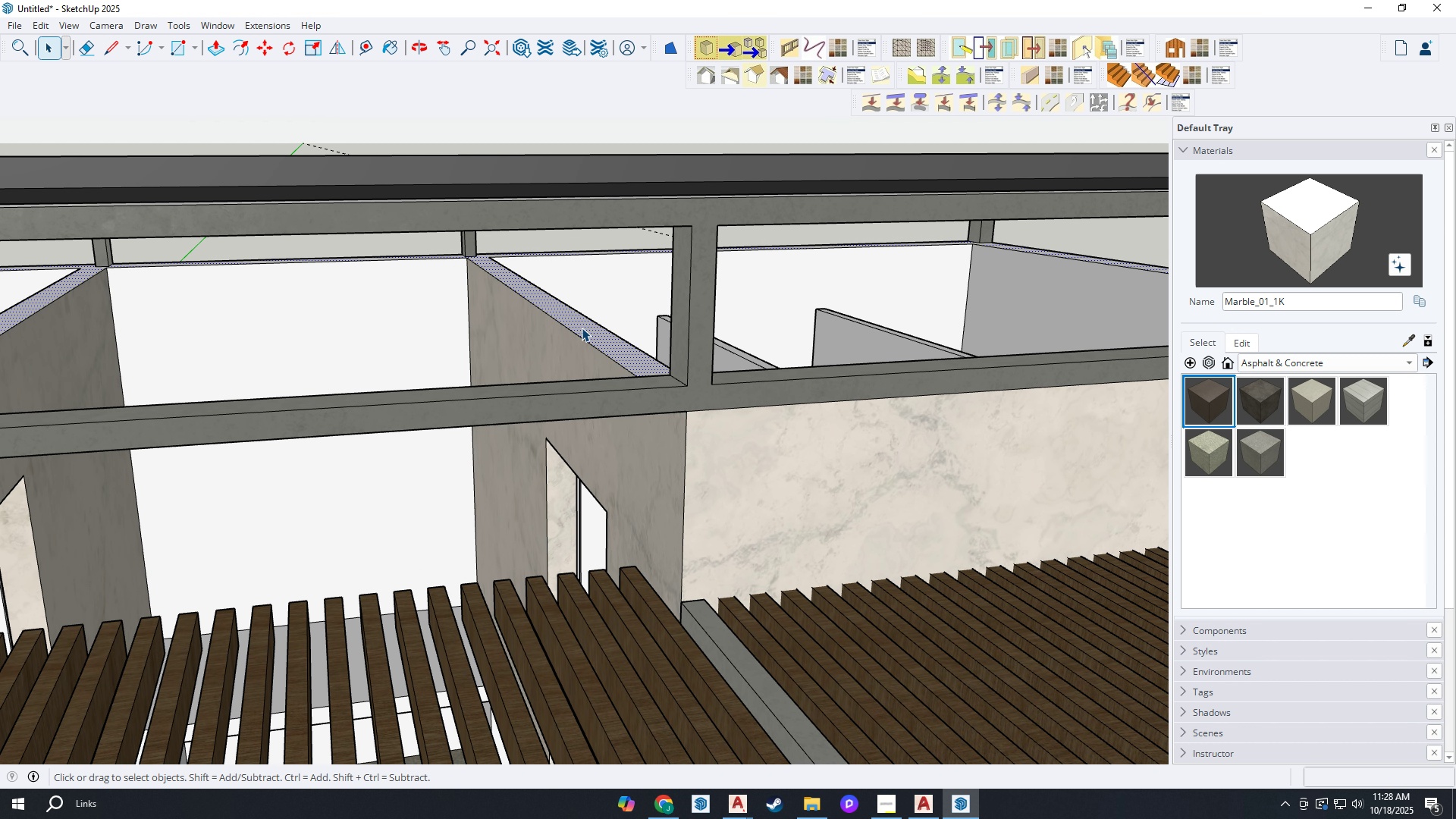 
key(B)
 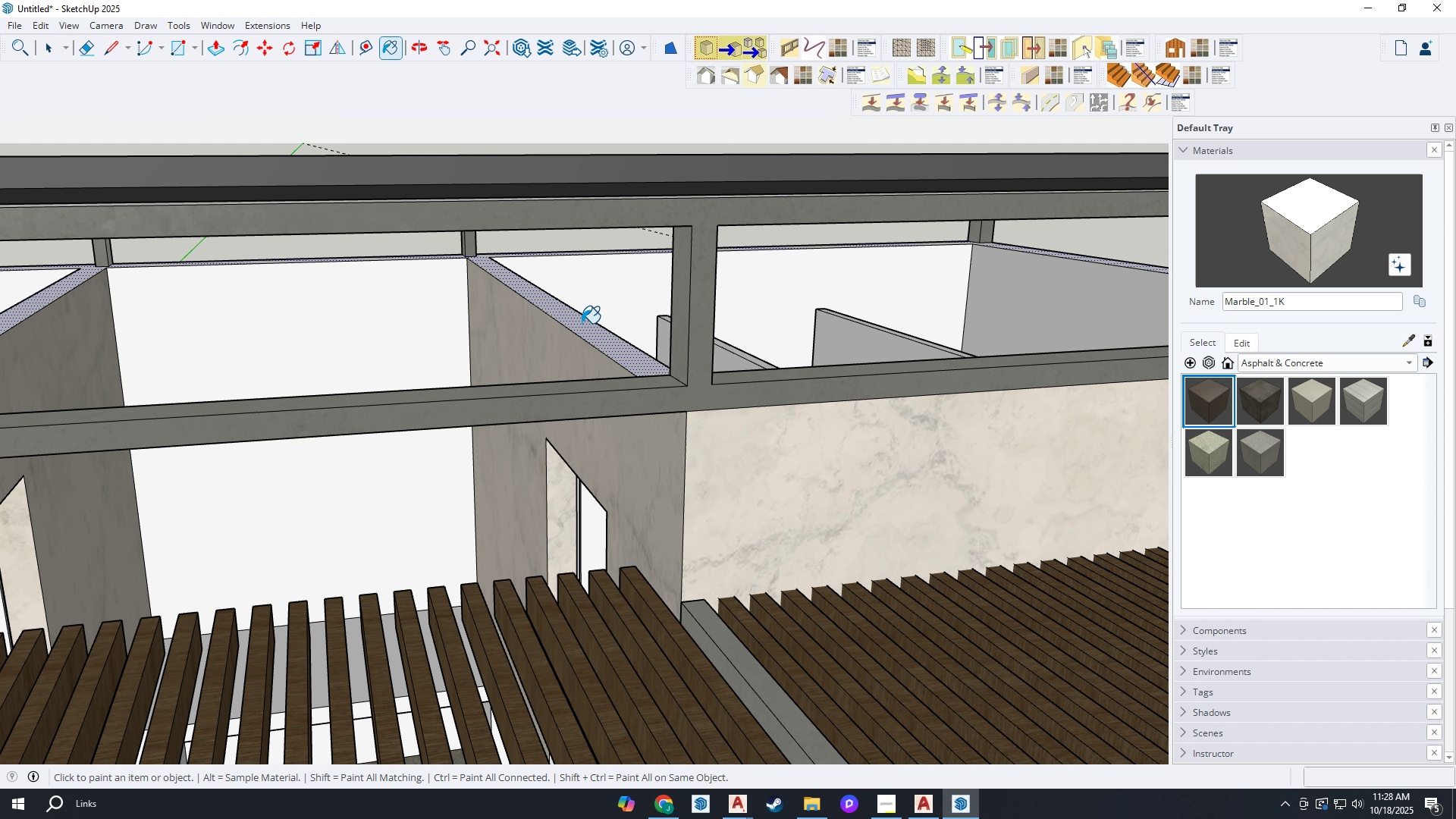 
left_click([582, 323])
 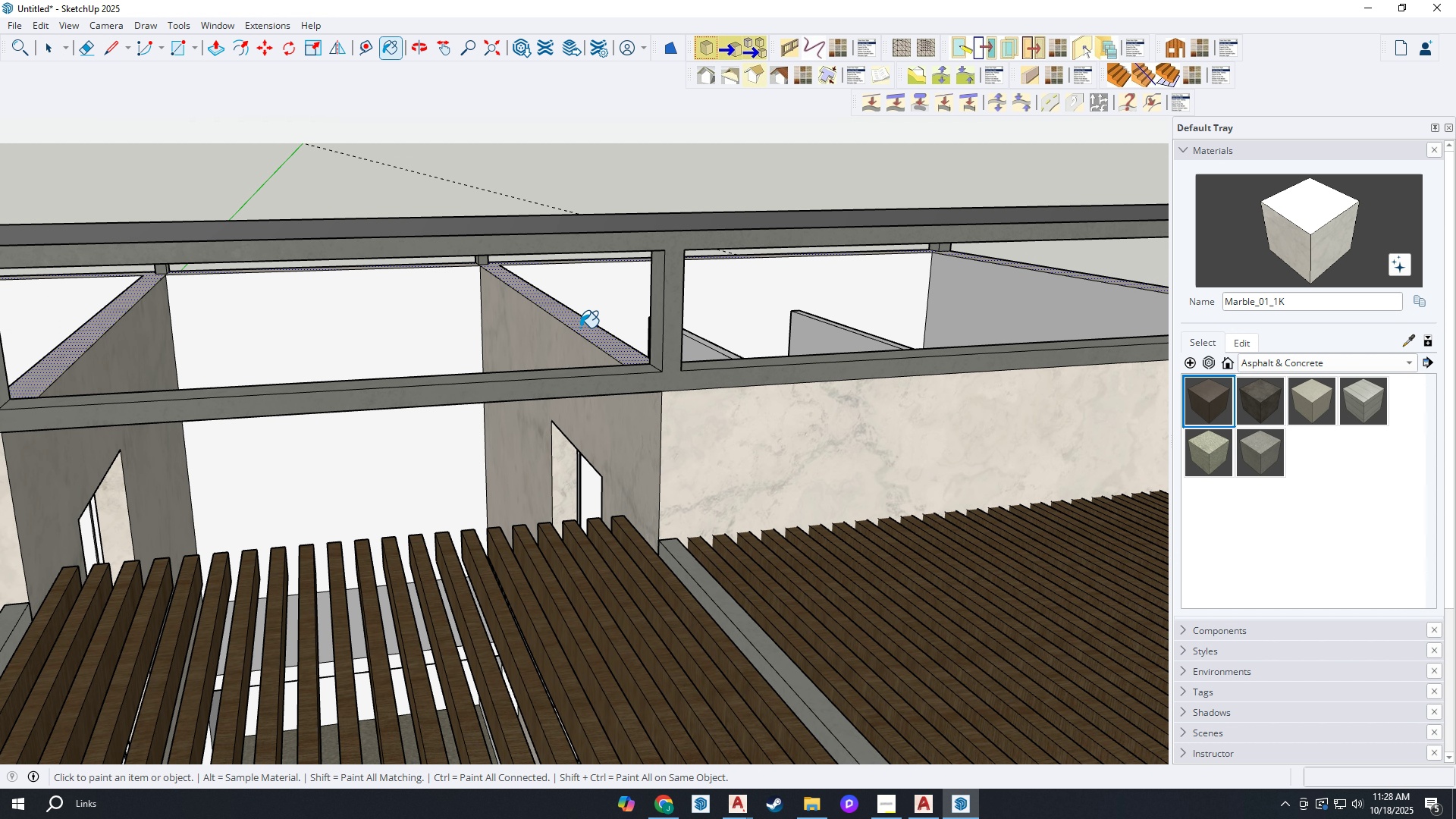 
scroll: coordinate [580, 328], scroll_direction: down, amount: 3.0
 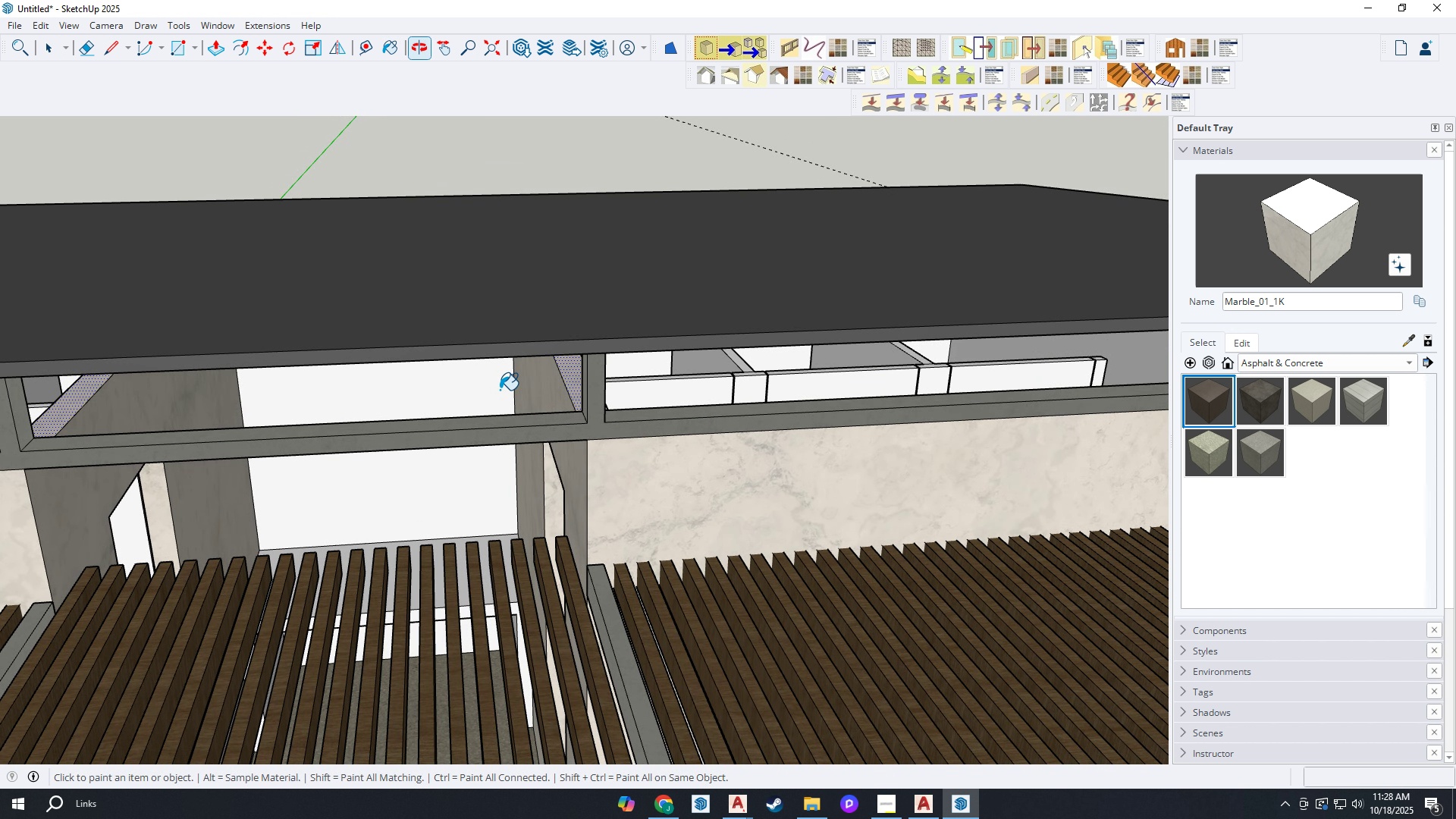 
left_click([479, 388])
 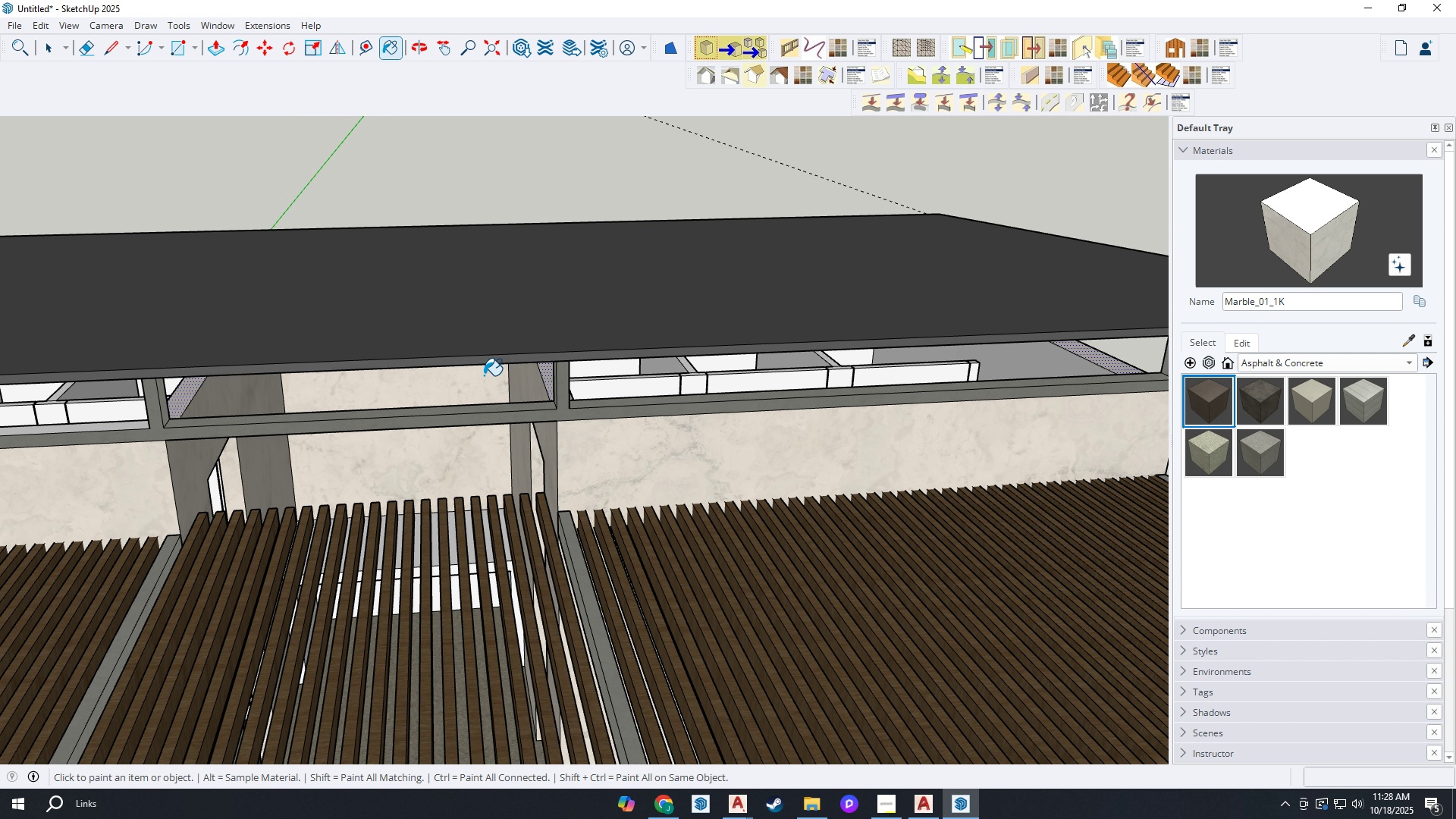 
scroll: coordinate [400, 538], scroll_direction: down, amount: 5.0
 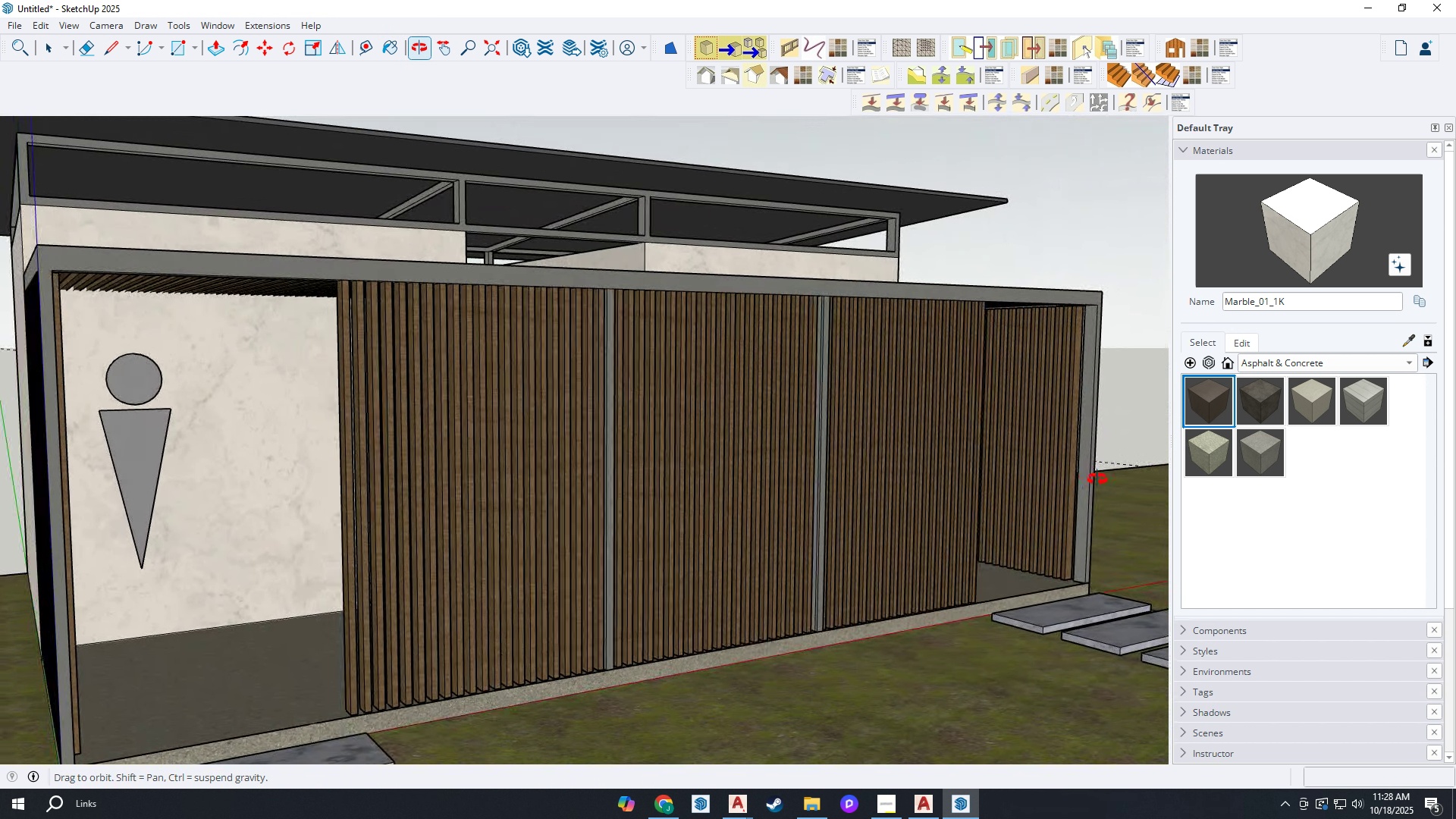 
wait(7.16)
 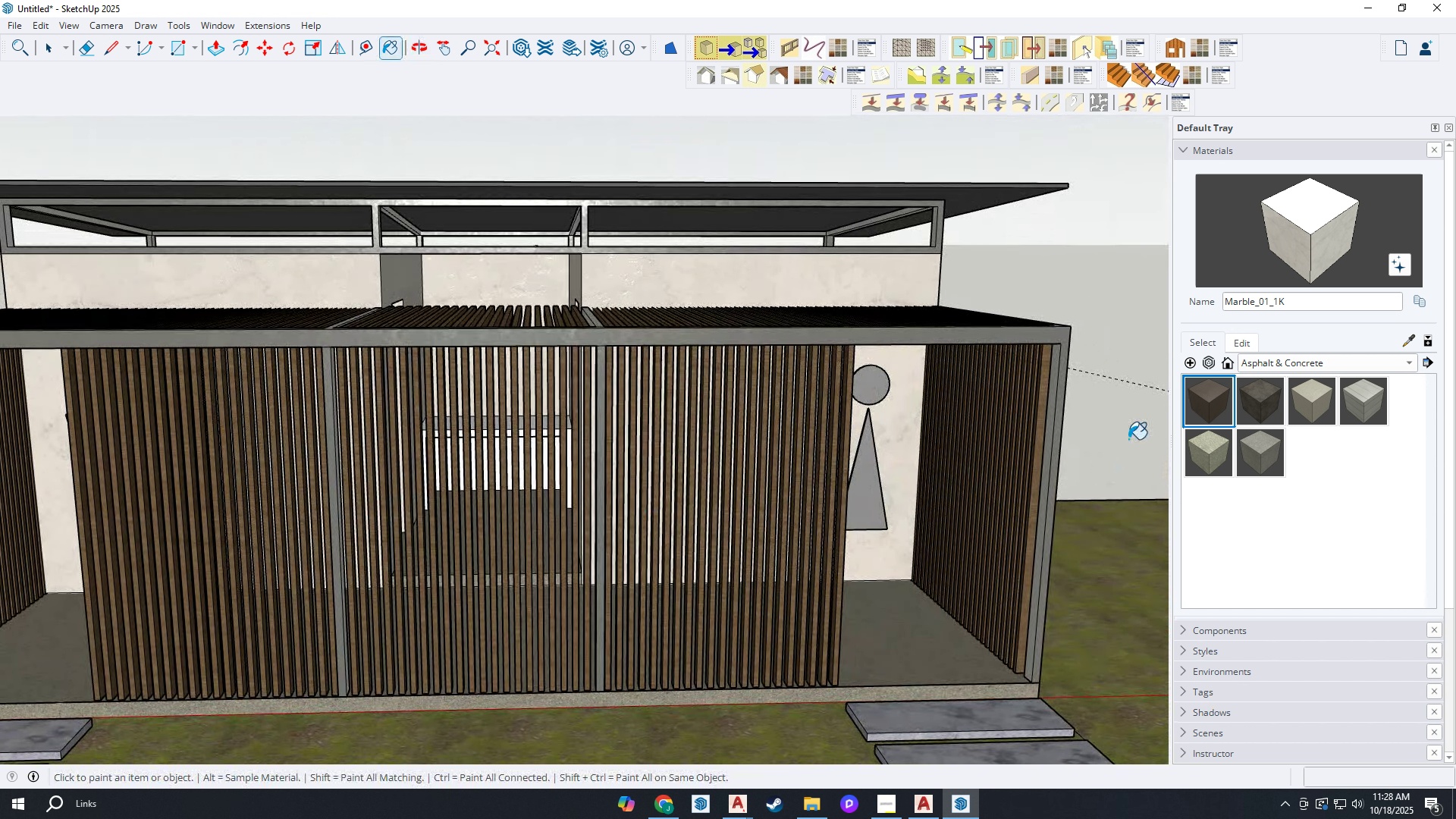 
scroll: coordinate [490, 485], scroll_direction: up, amount: 12.0
 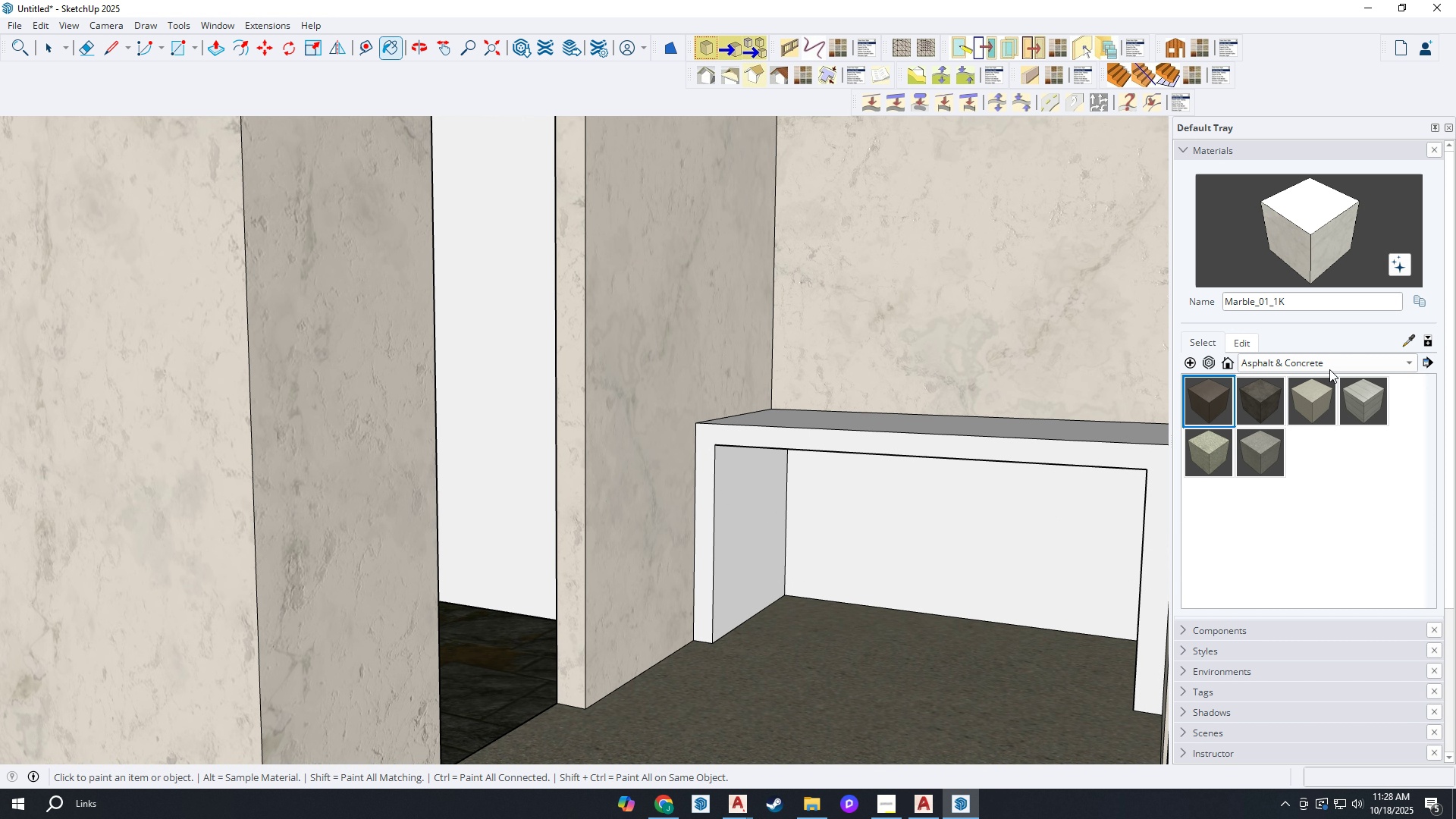 
left_click([1333, 365])
 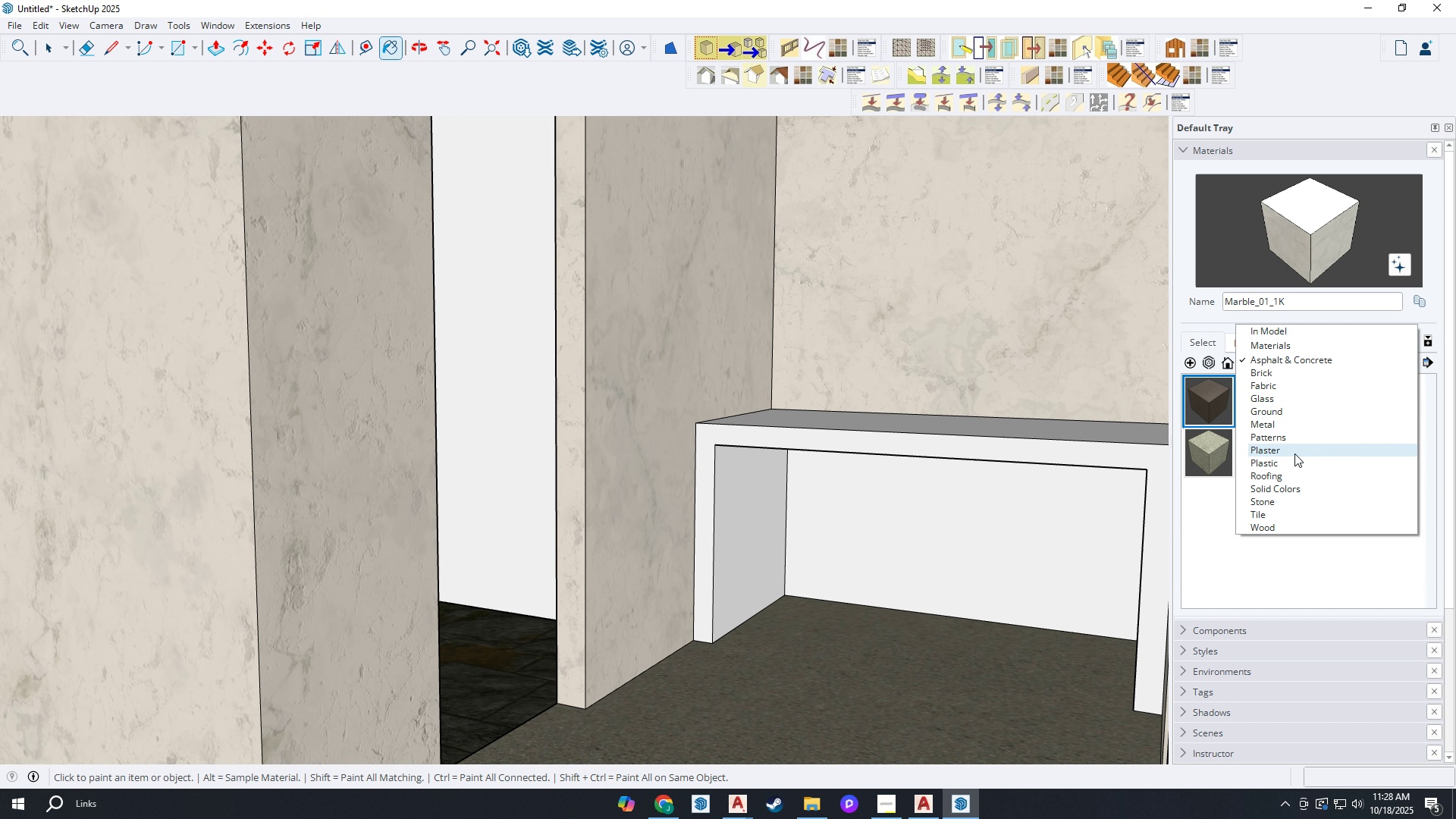 
left_click([1284, 513])
 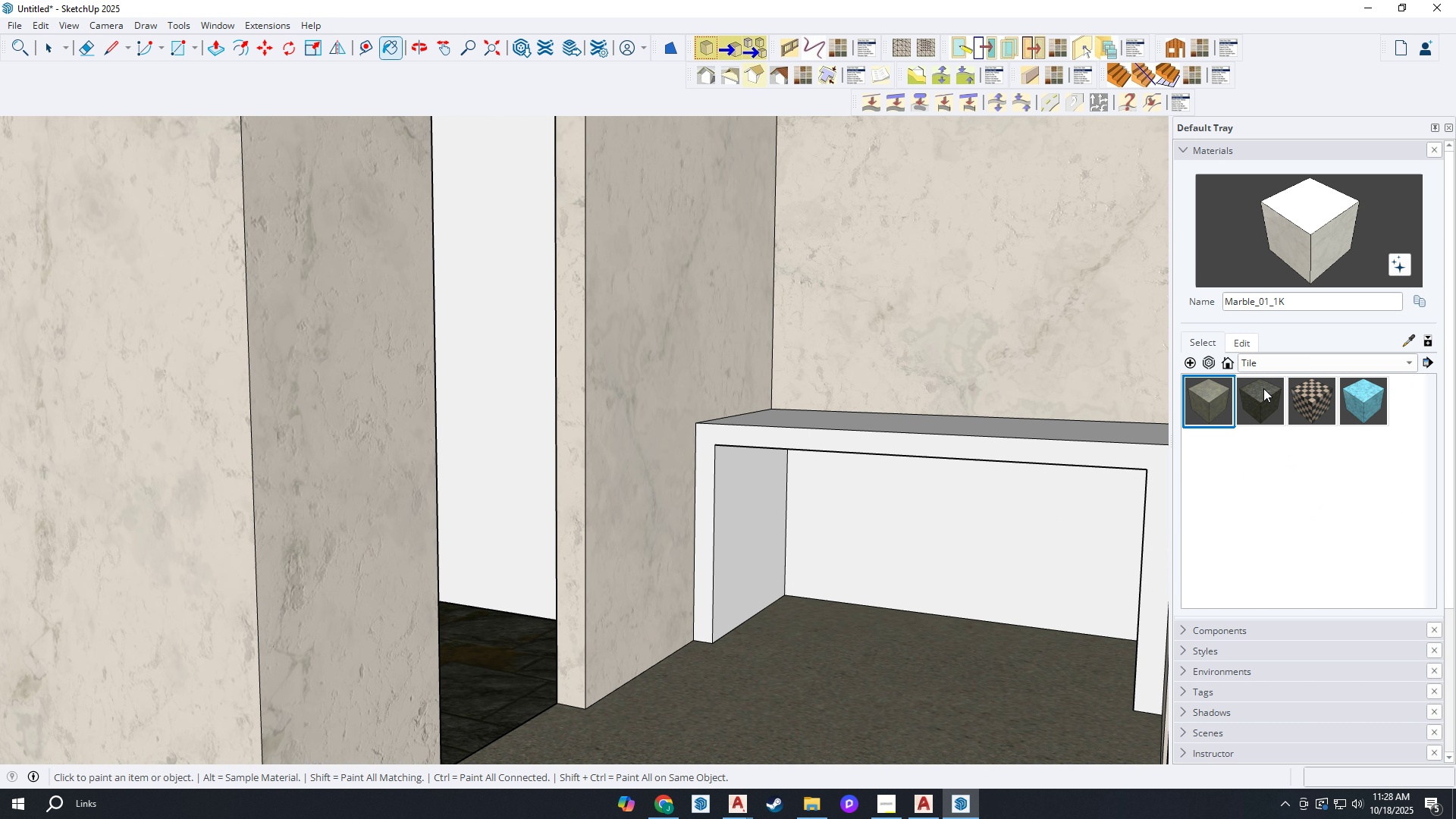 
left_click([1263, 388])
 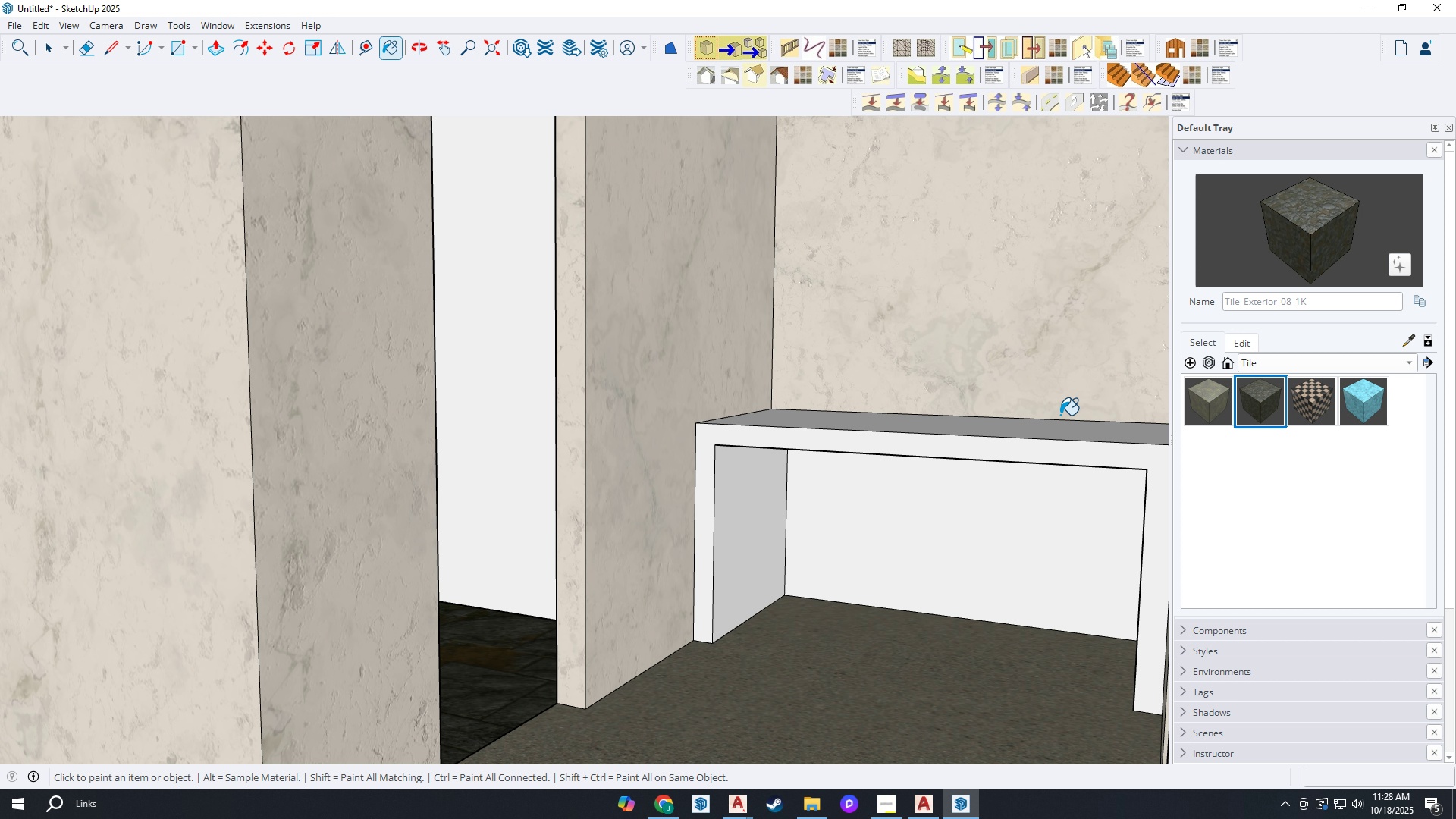 
scroll: coordinate [923, 413], scroll_direction: up, amount: 4.0
 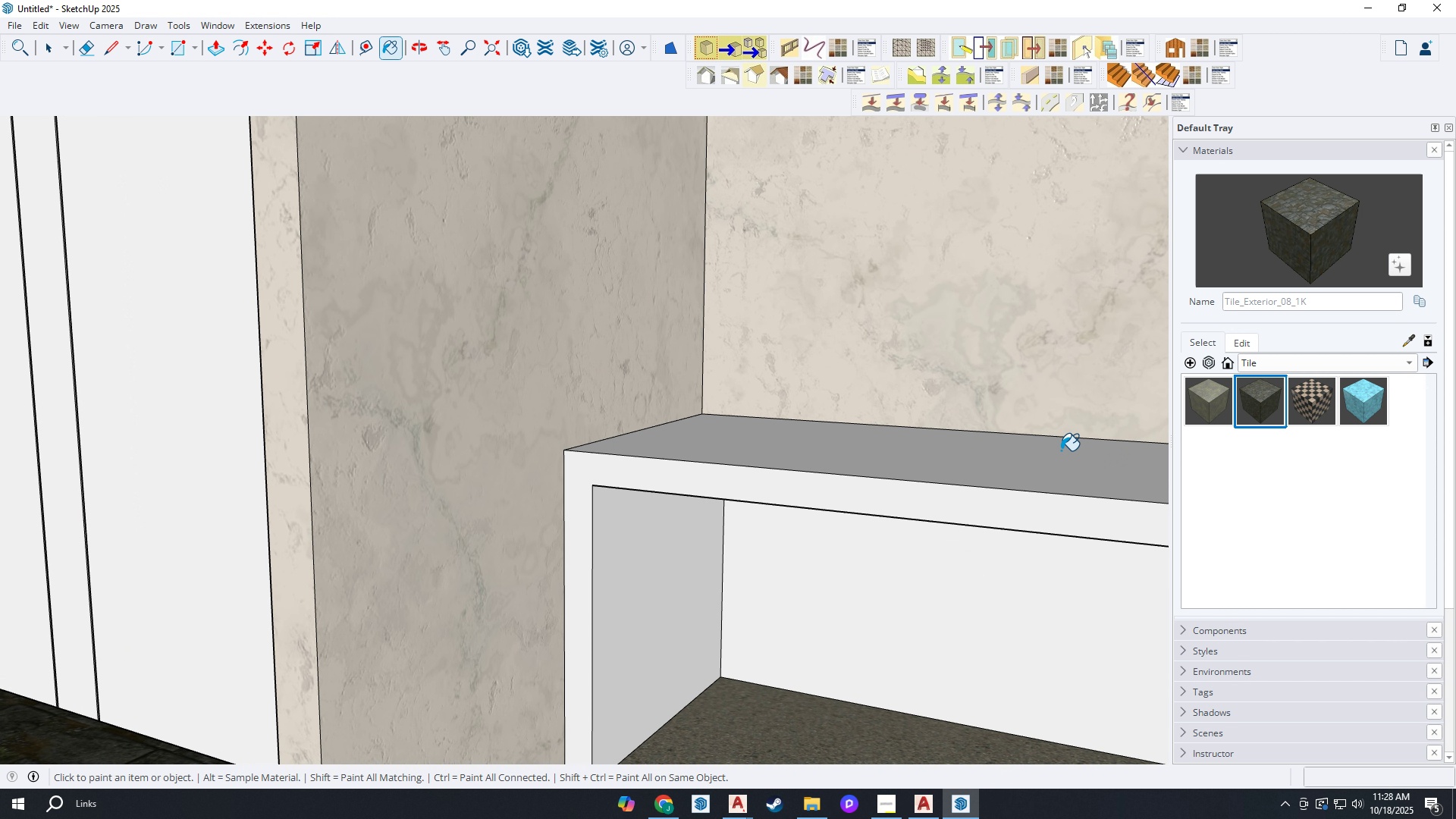 
scroll: coordinate [757, 383], scroll_direction: down, amount: 2.0
 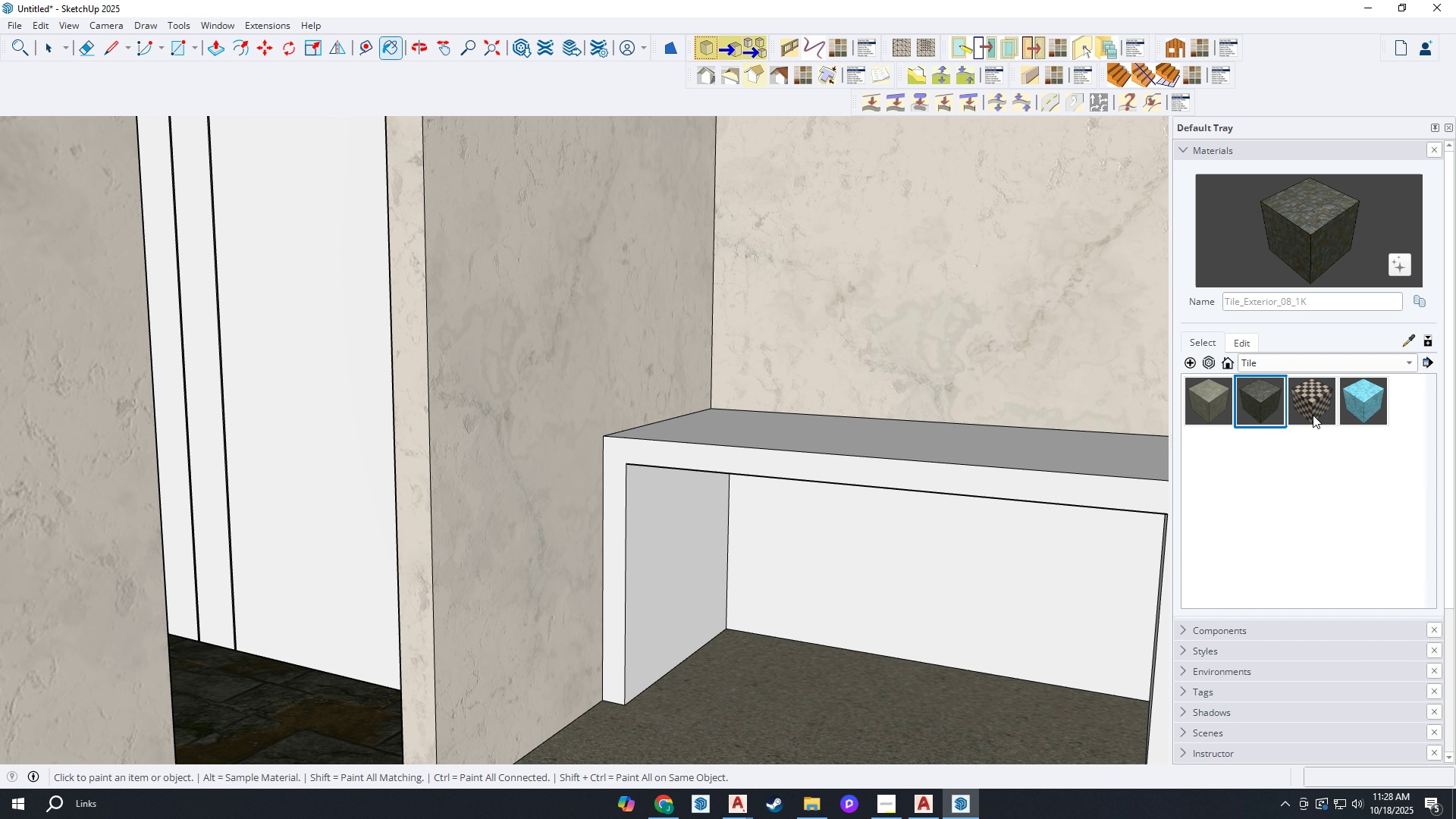 
left_click([1313, 415])
 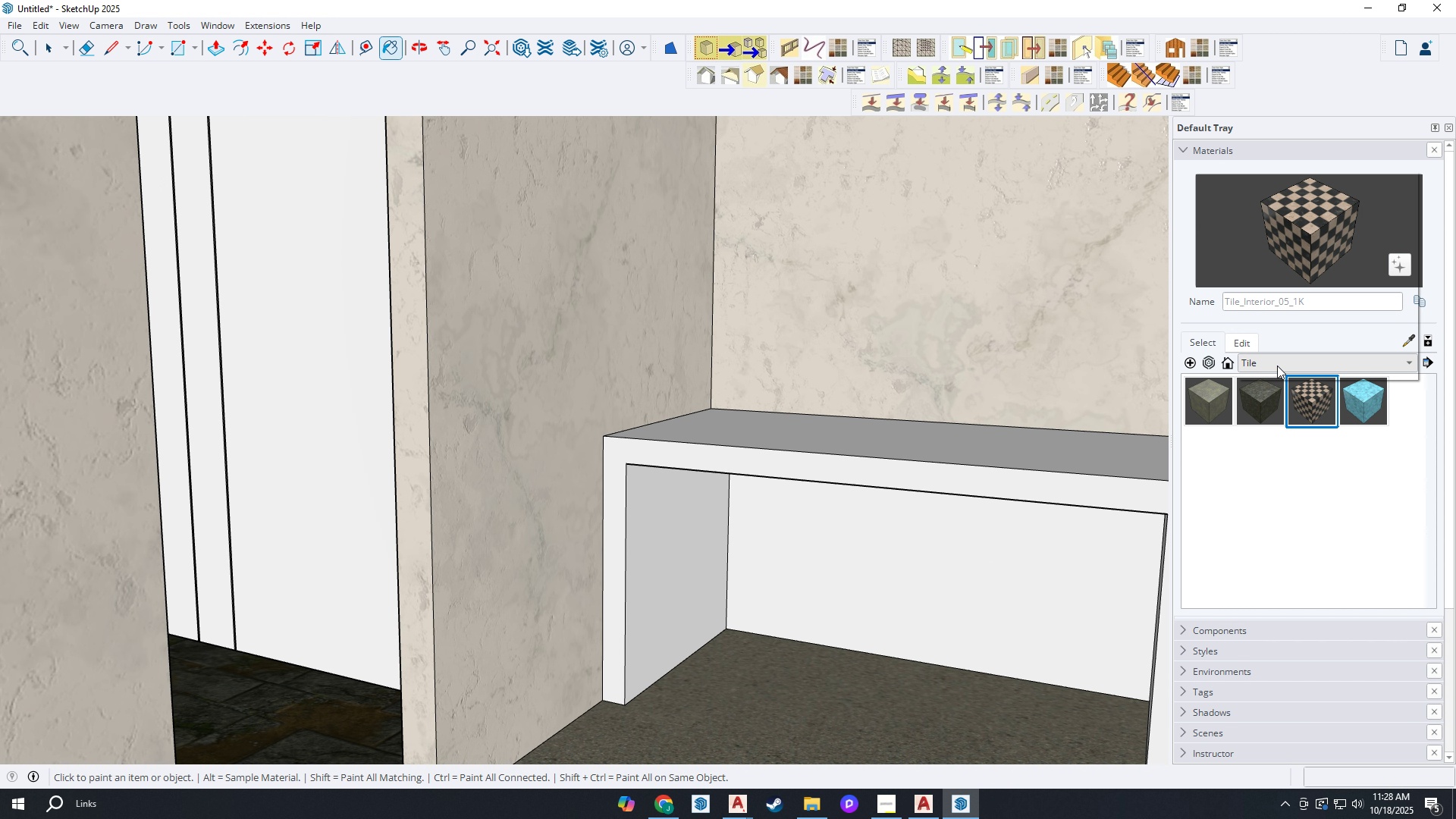 
double_click([1277, 366])
 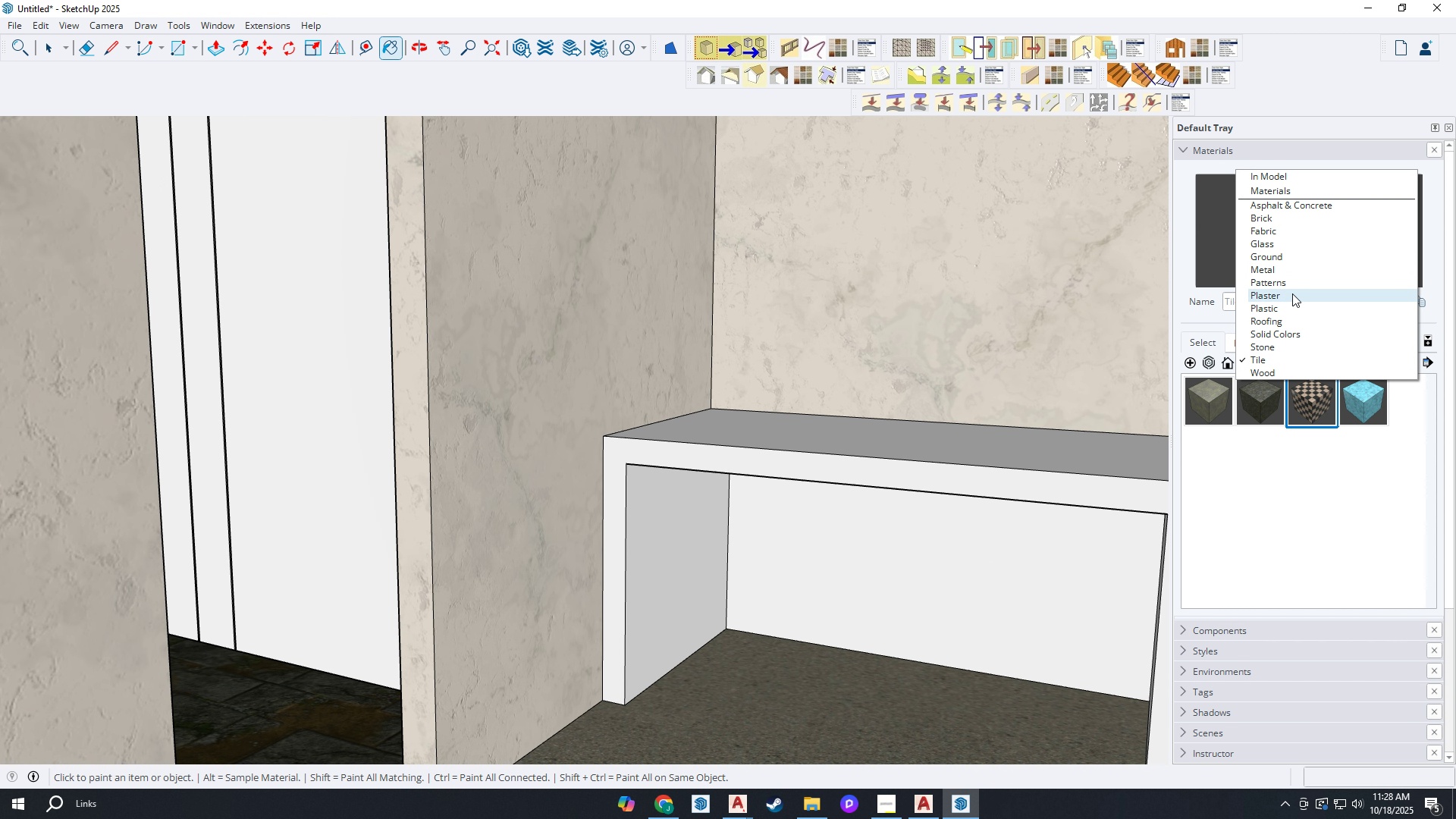 
left_click([1287, 285])
 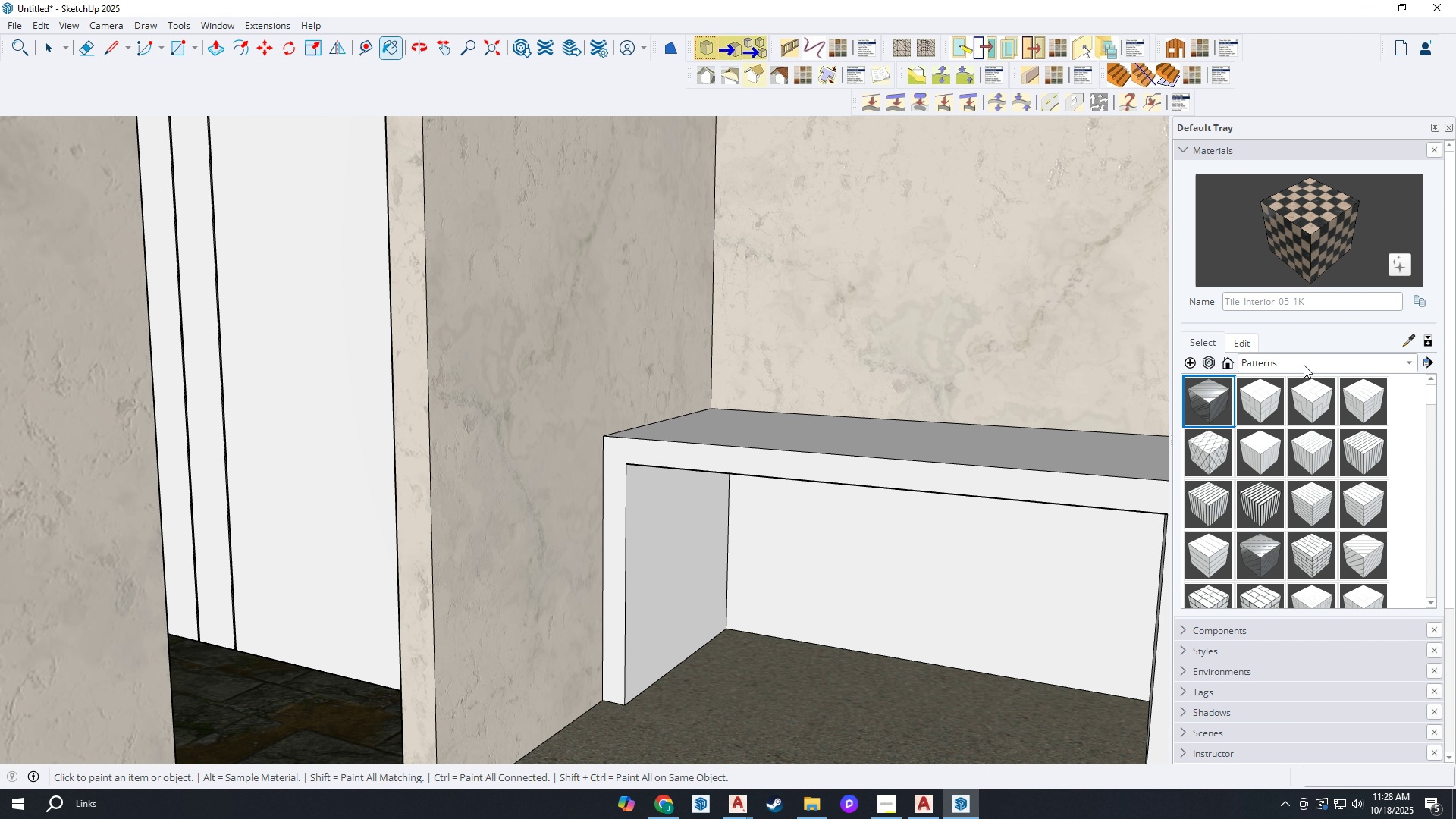 
left_click([1304, 365])
 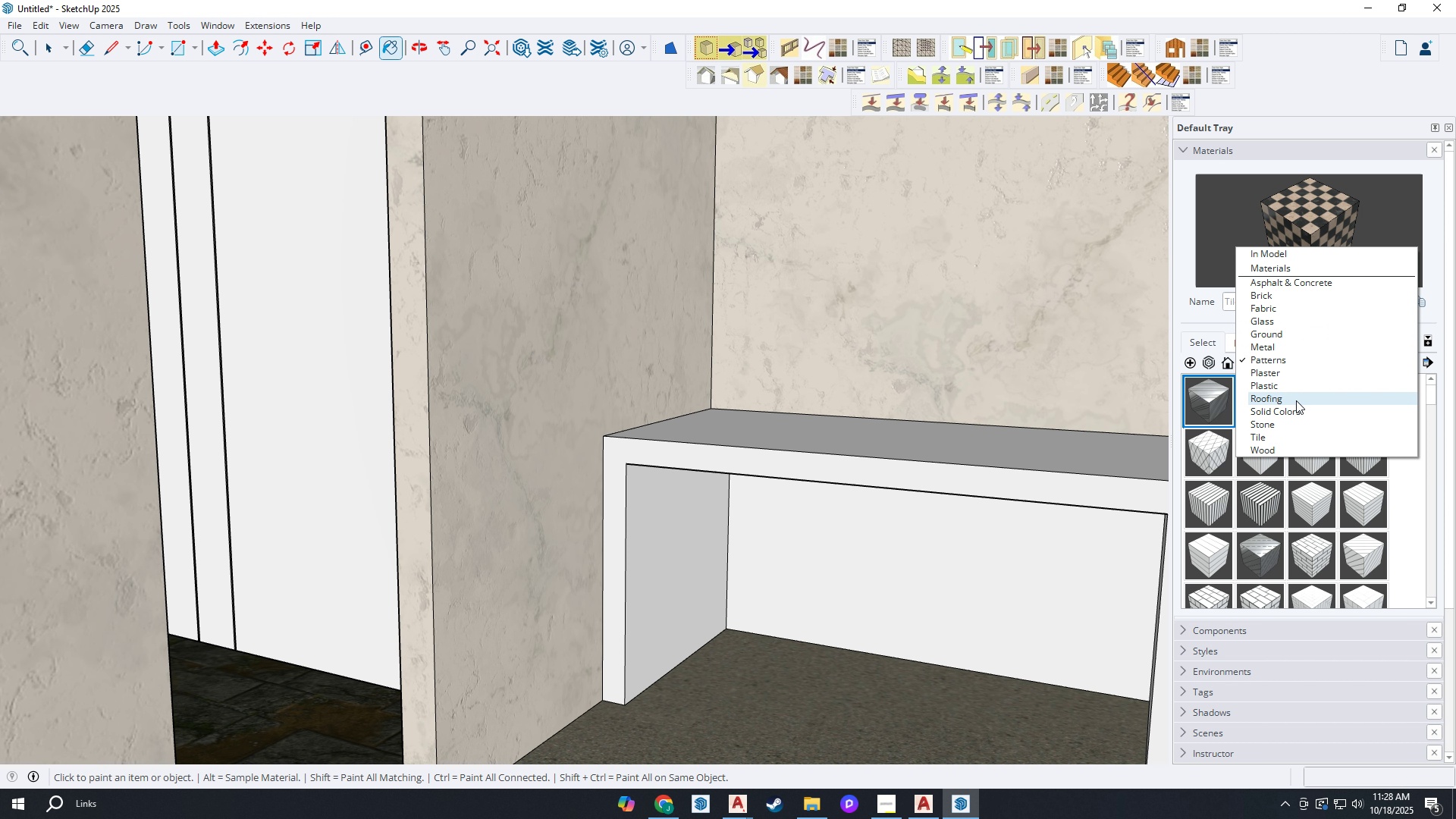 
left_click([1284, 415])
 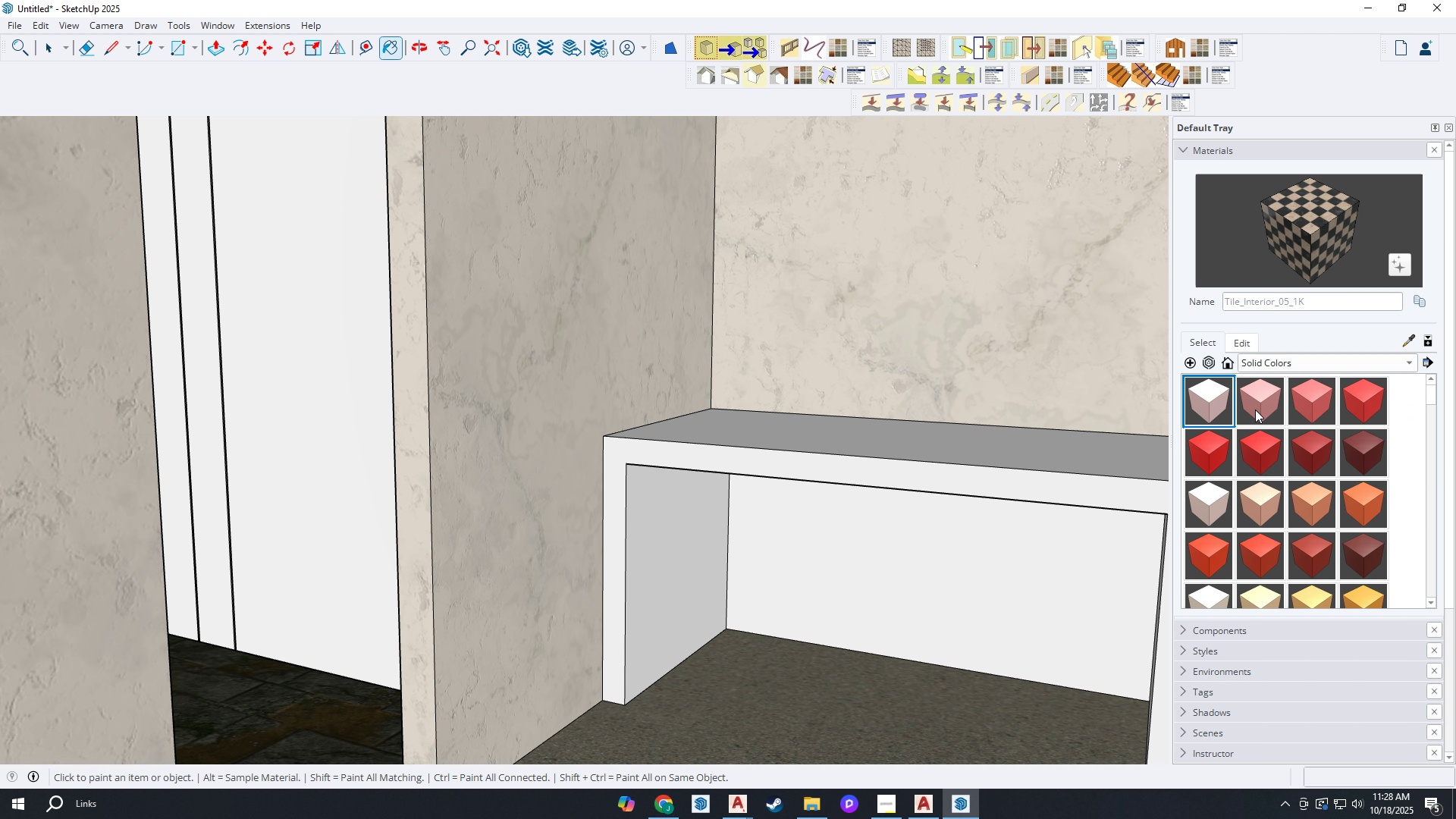 
scroll: coordinate [1272, 446], scroll_direction: down, amount: 22.0
 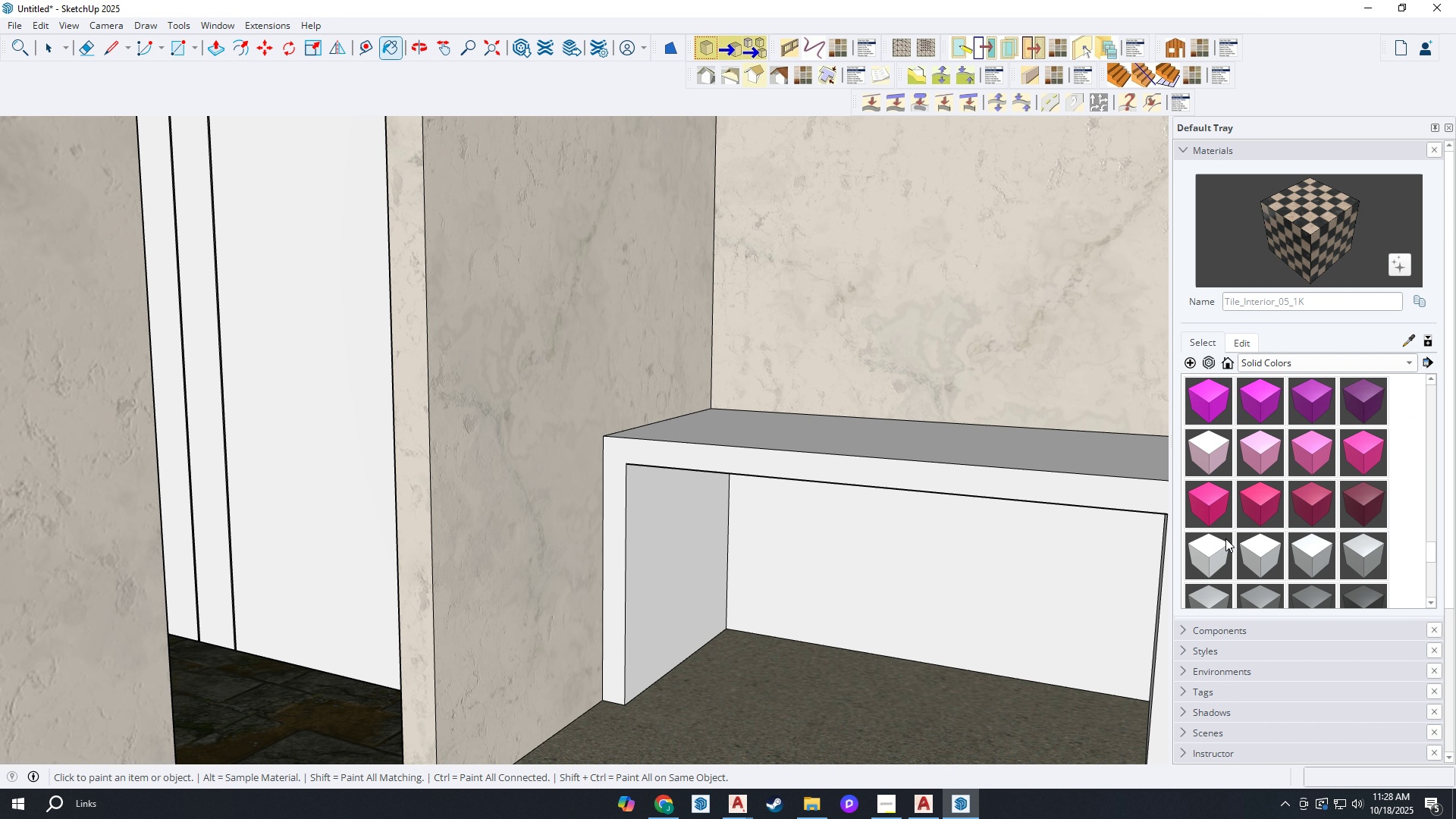 
left_click([1218, 547])
 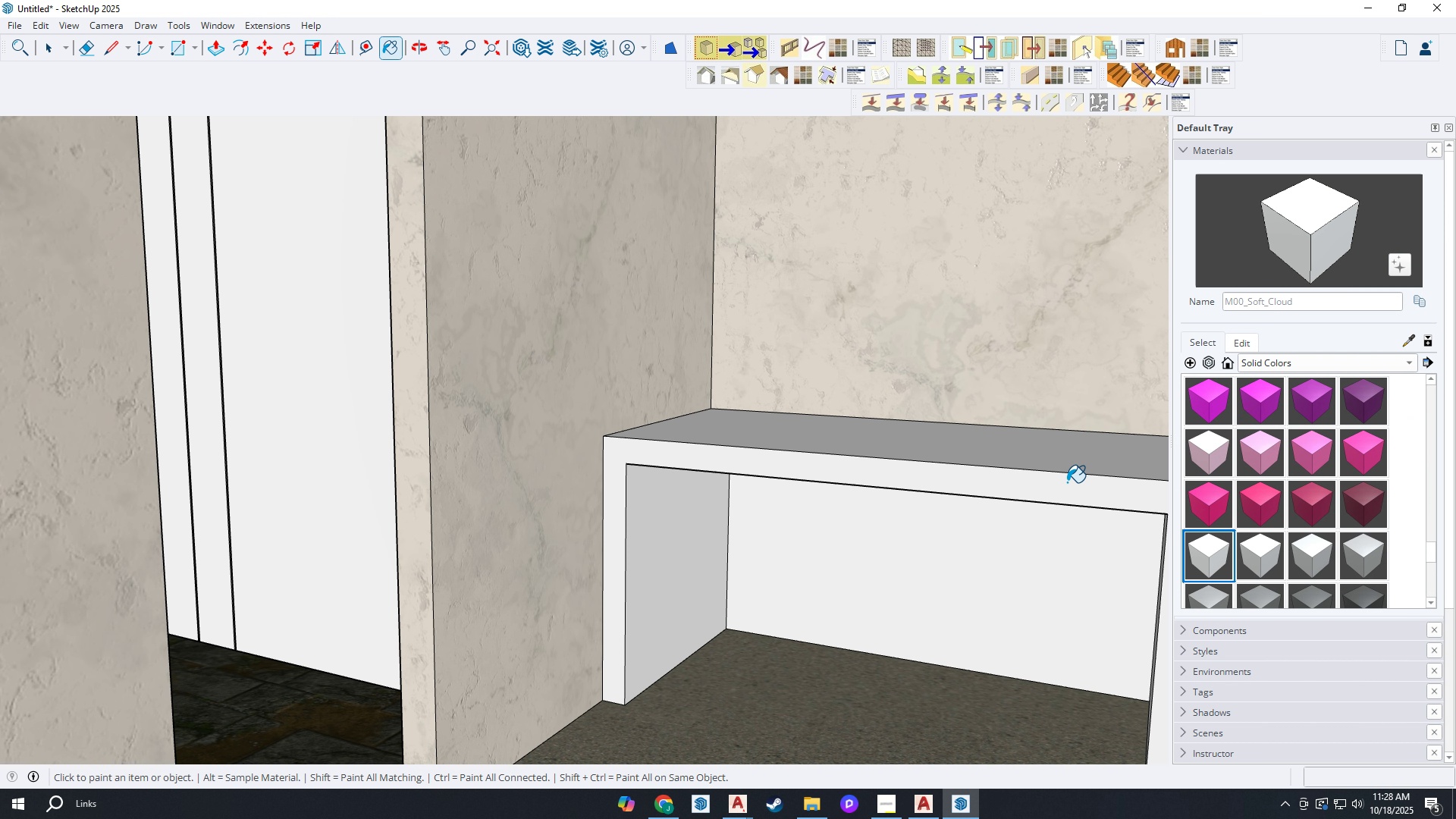 
scroll: coordinate [1016, 477], scroll_direction: up, amount: 3.0
 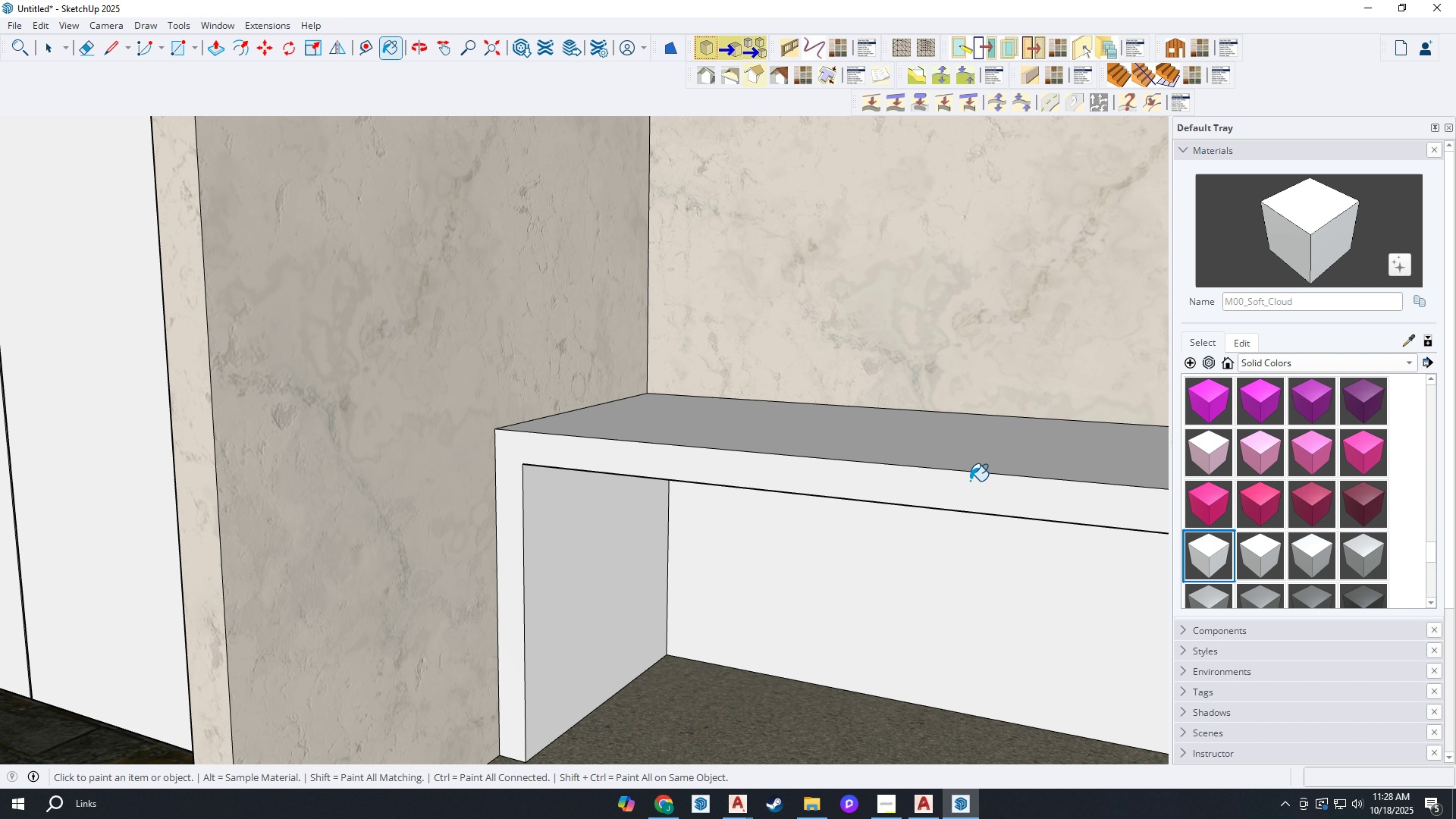 
left_click([970, 481])
 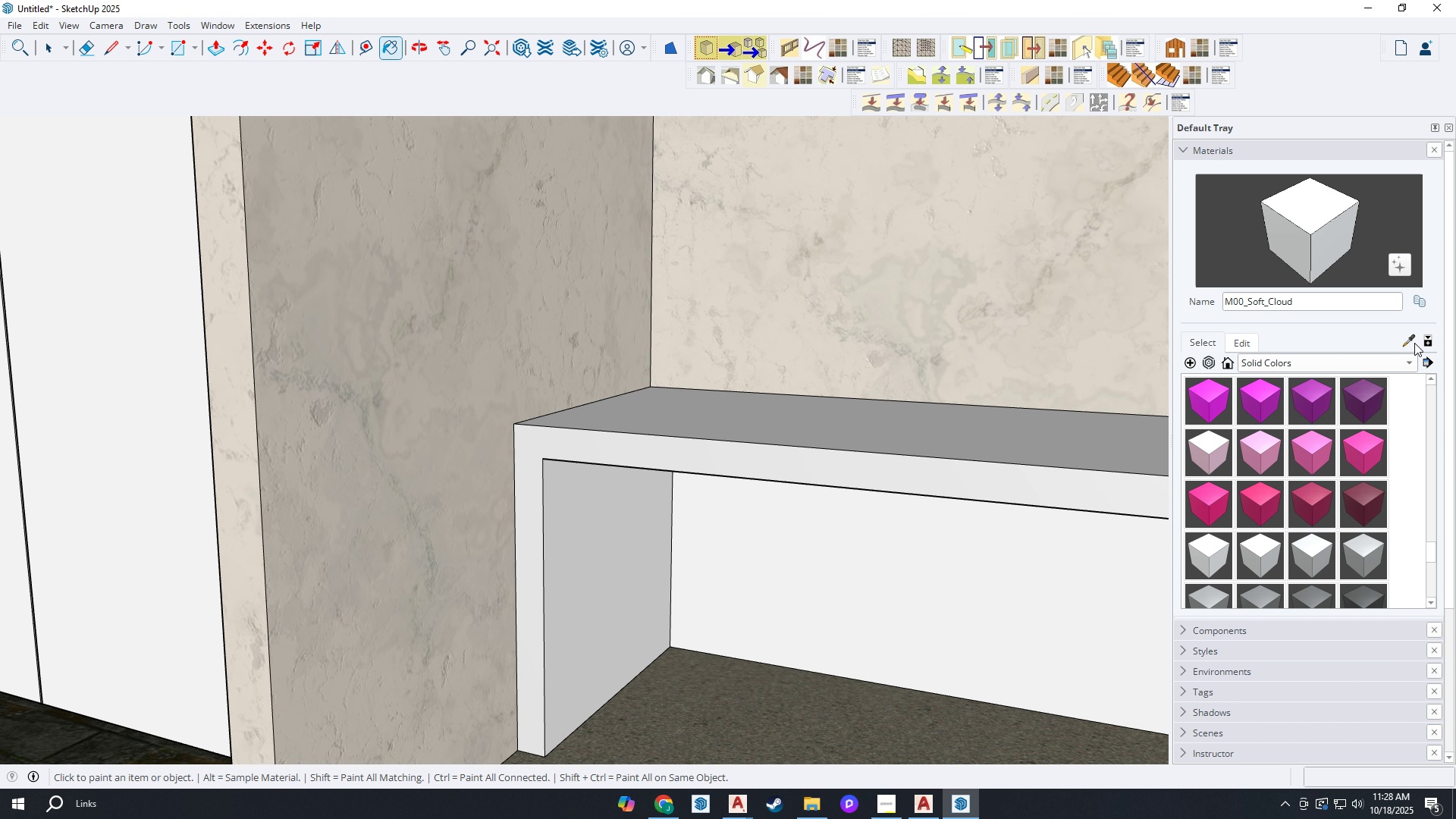 
double_click([1075, 319])
 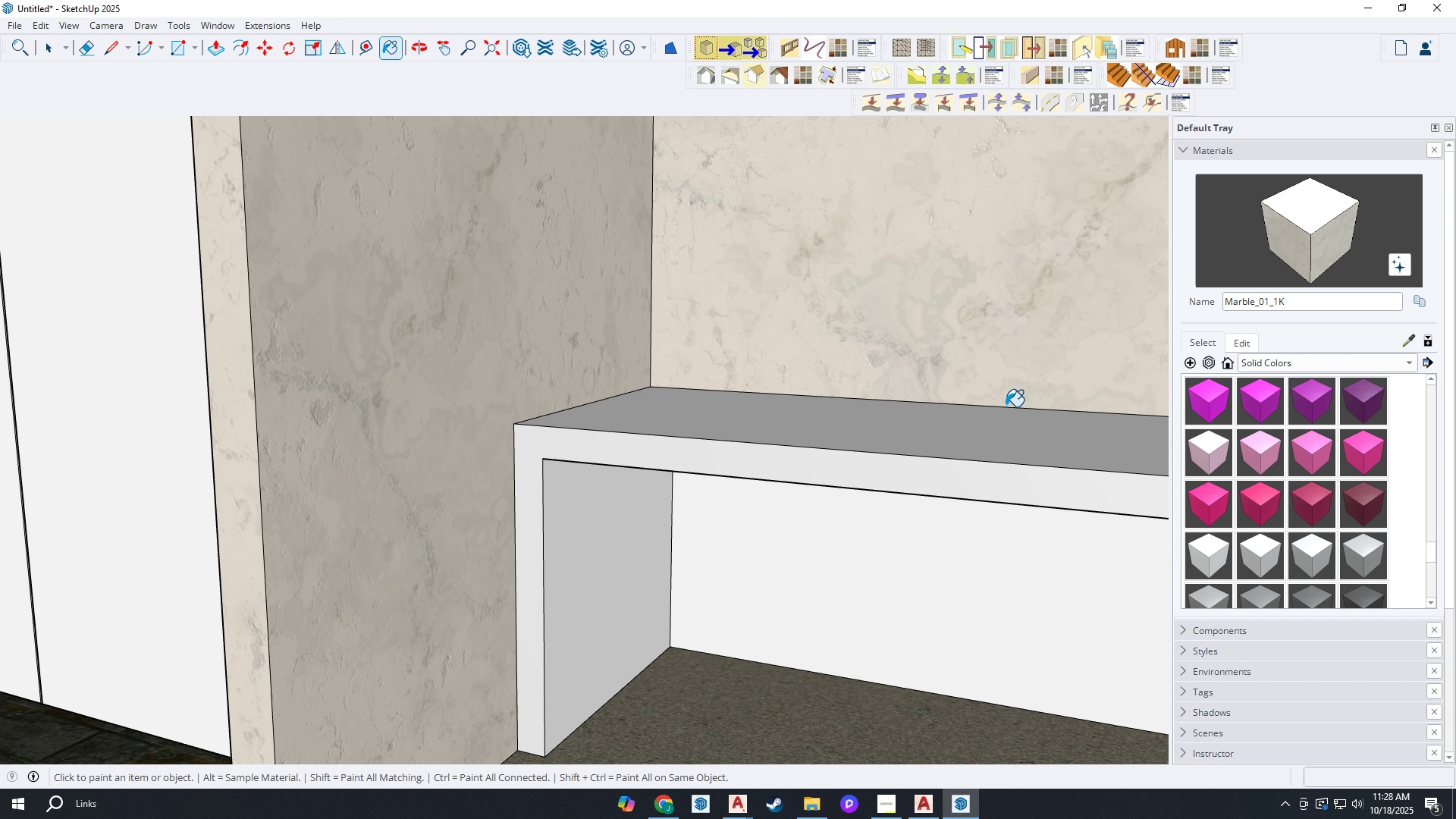 
scroll: coordinate [946, 541], scroll_direction: down, amount: 1.0
 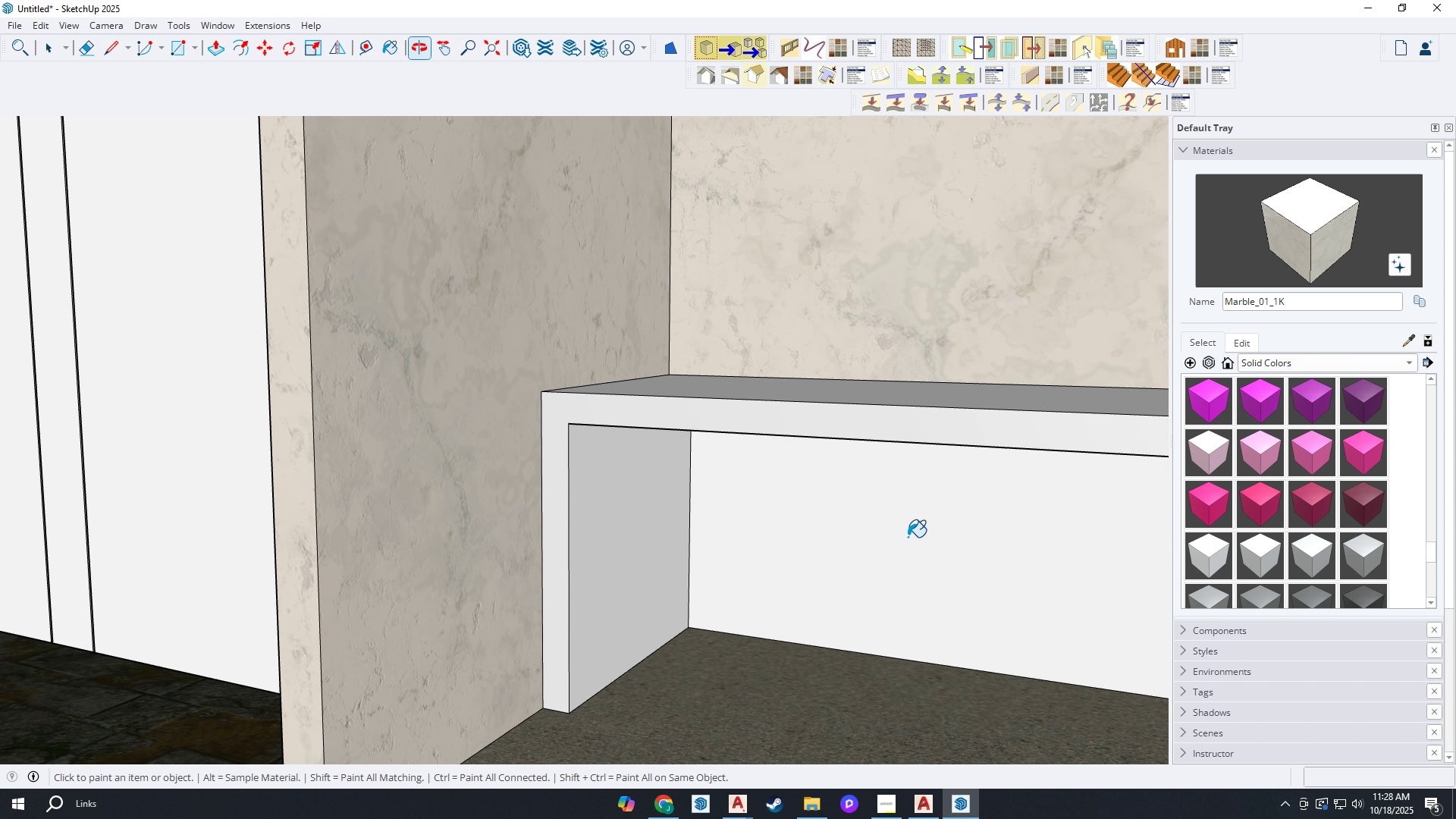 
left_click([908, 537])
 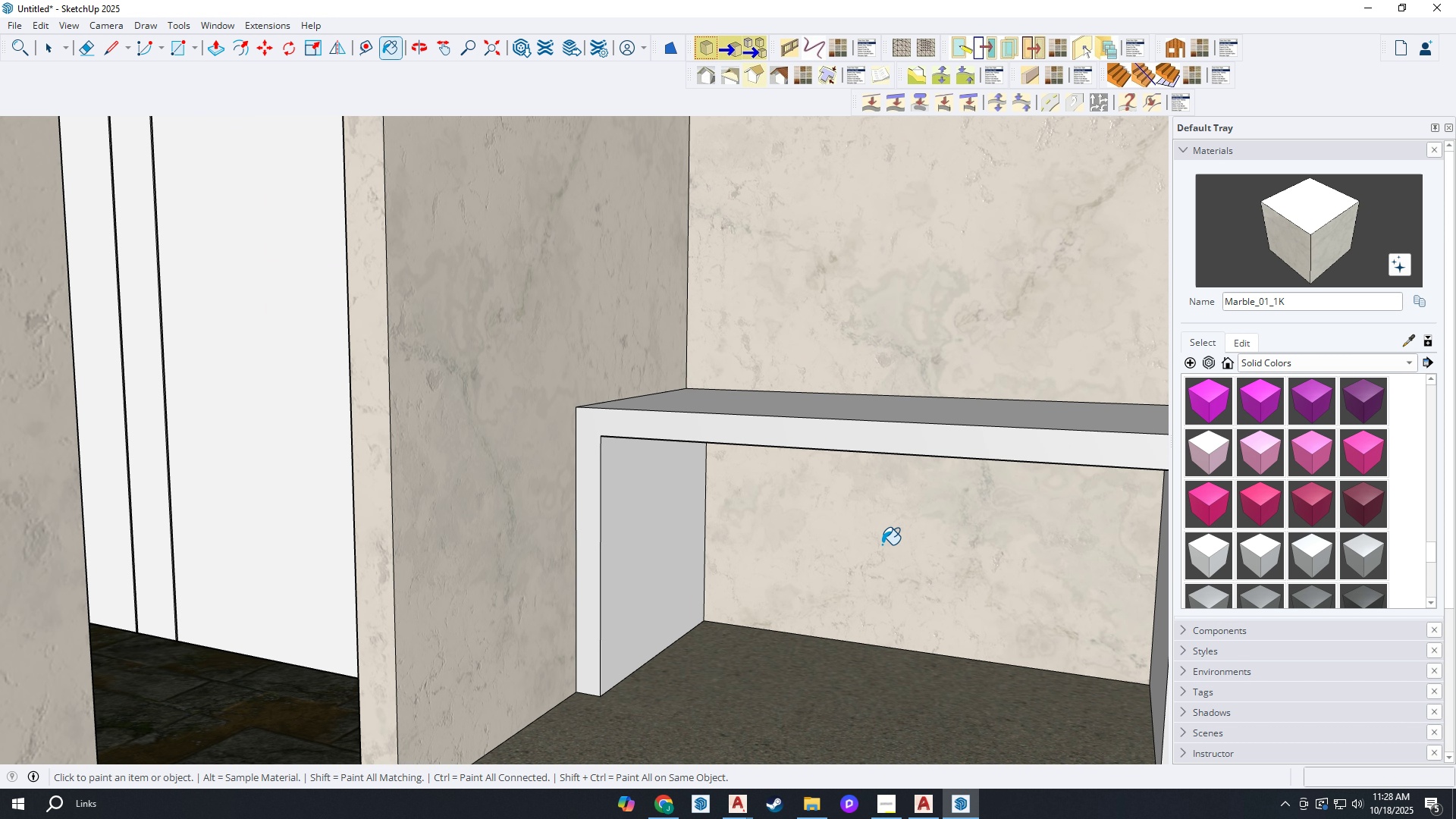 
scroll: coordinate [882, 544], scroll_direction: down, amount: 1.0
 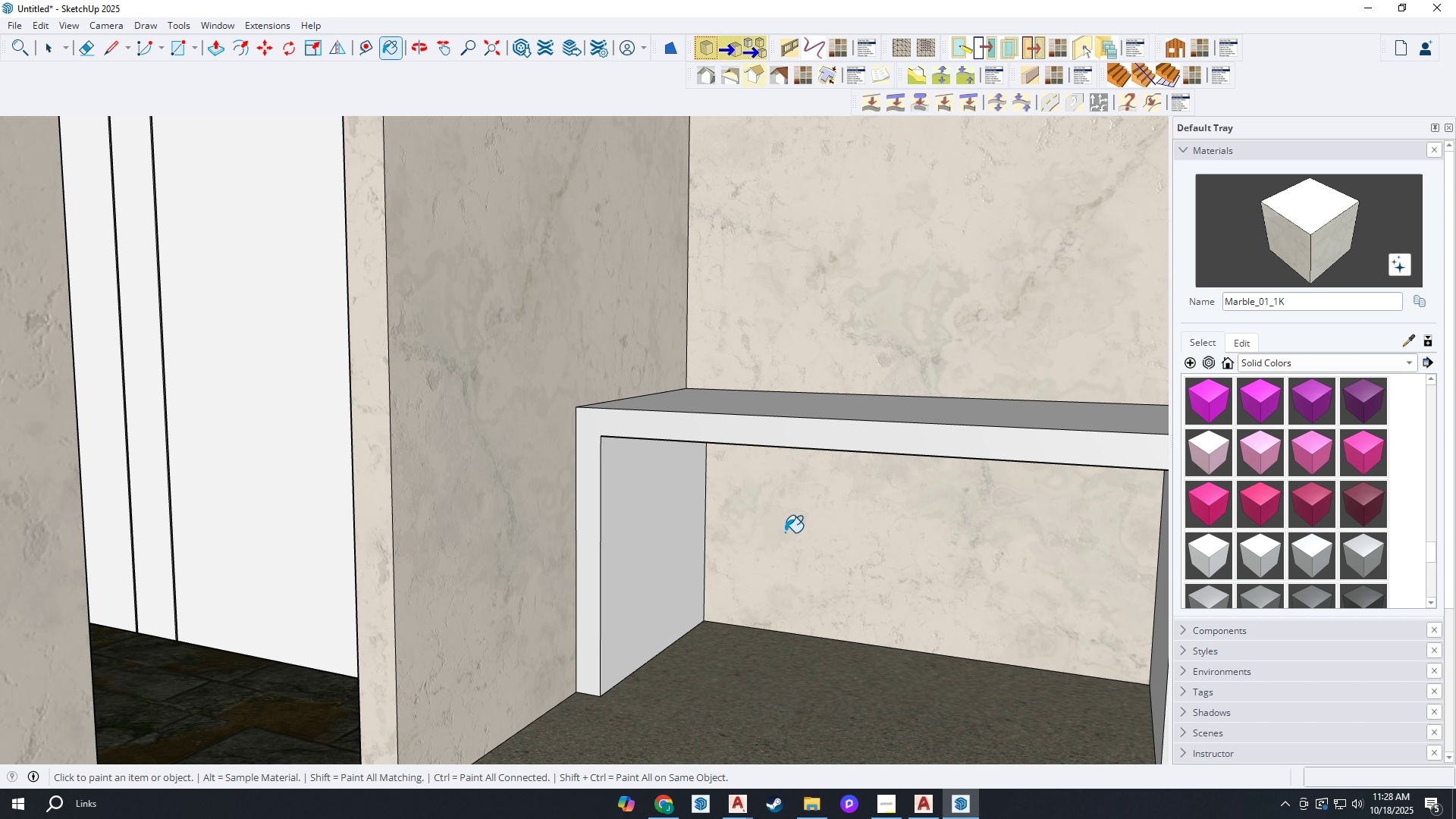 
key(H)
 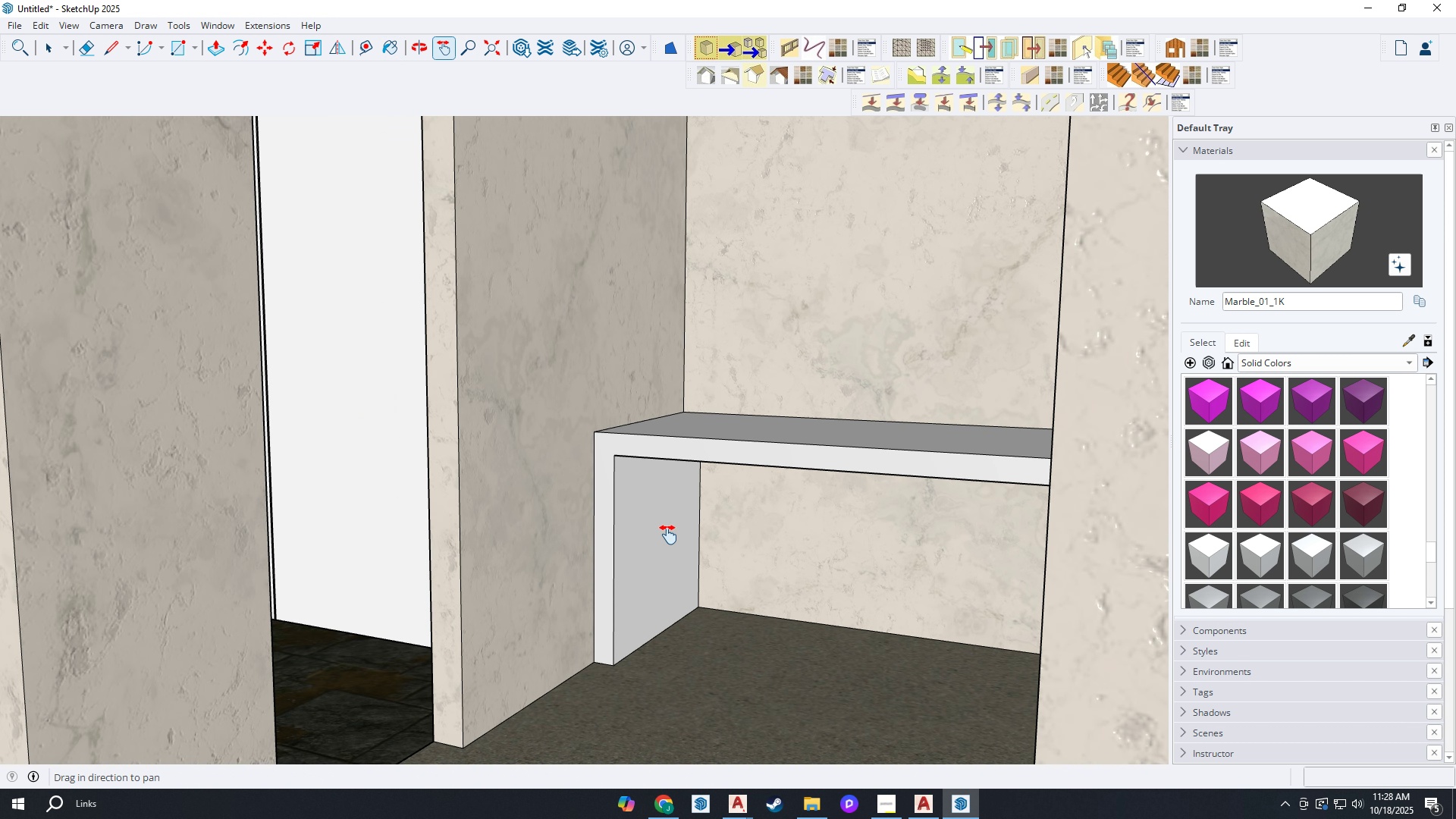 
scroll: coordinate [403, 543], scroll_direction: down, amount: 3.0
 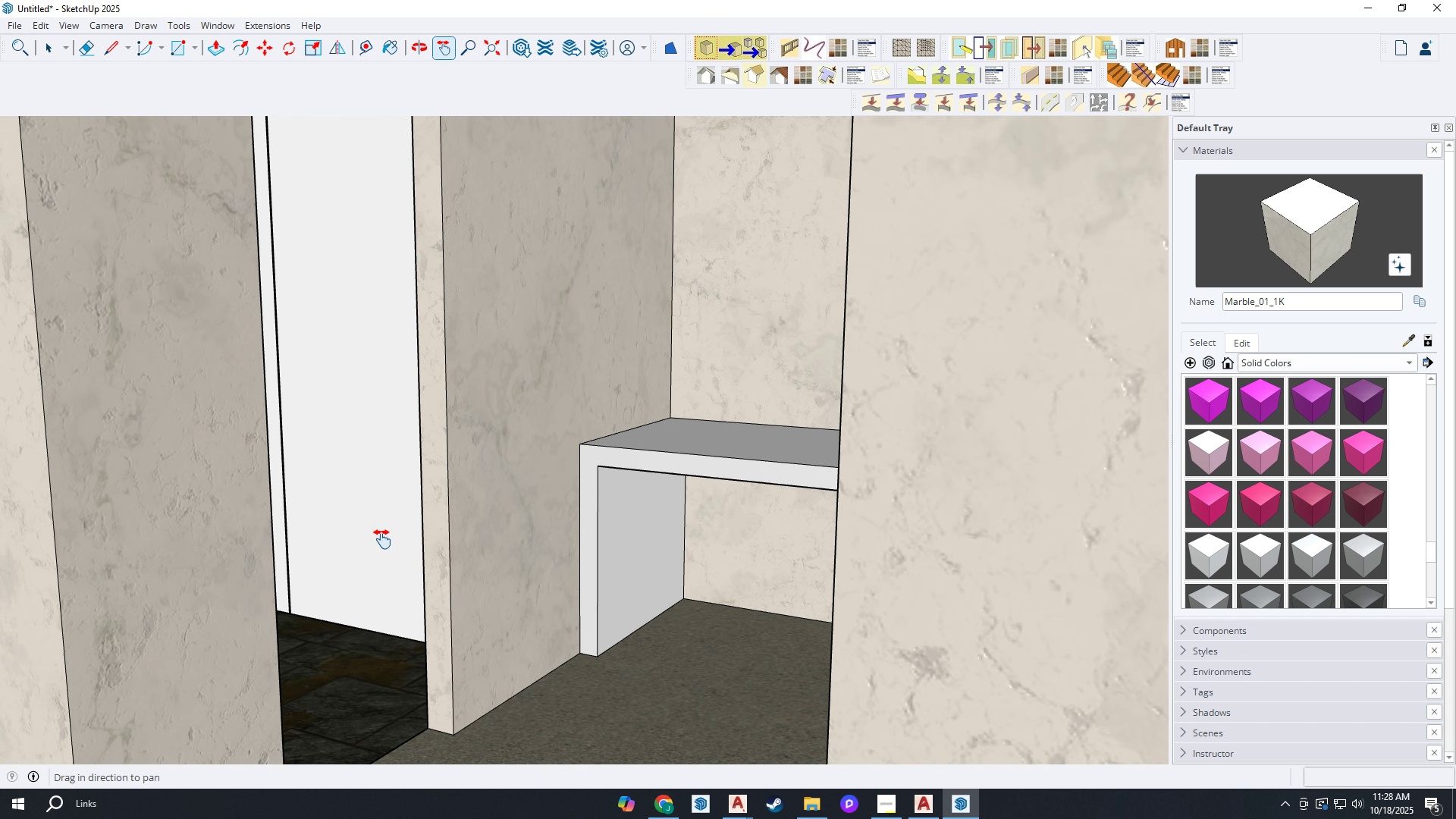 
left_click_drag(start_coordinate=[361, 526], to_coordinate=[419, 599])
 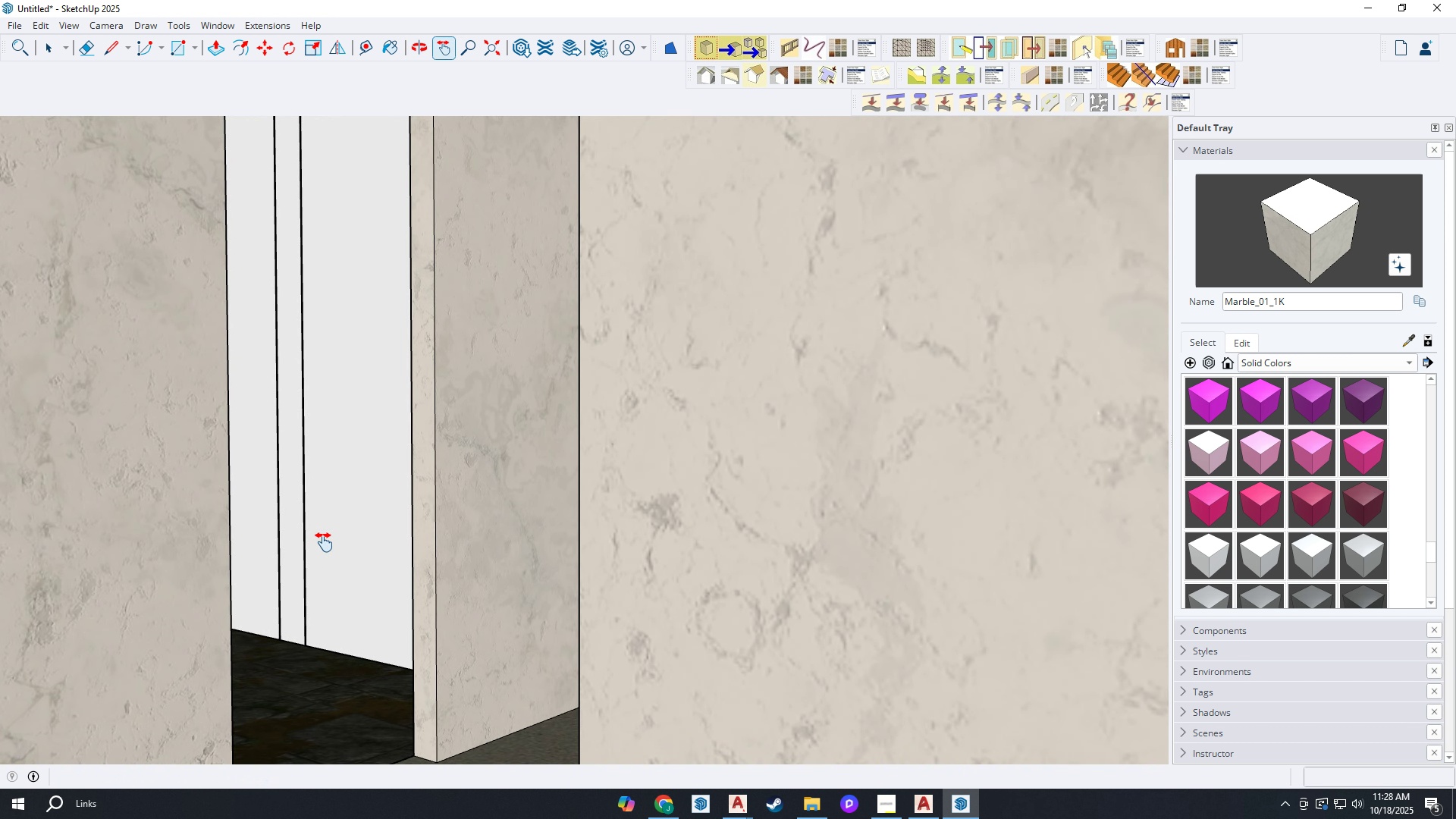 
scroll: coordinate [324, 541], scroll_direction: down, amount: 1.0
 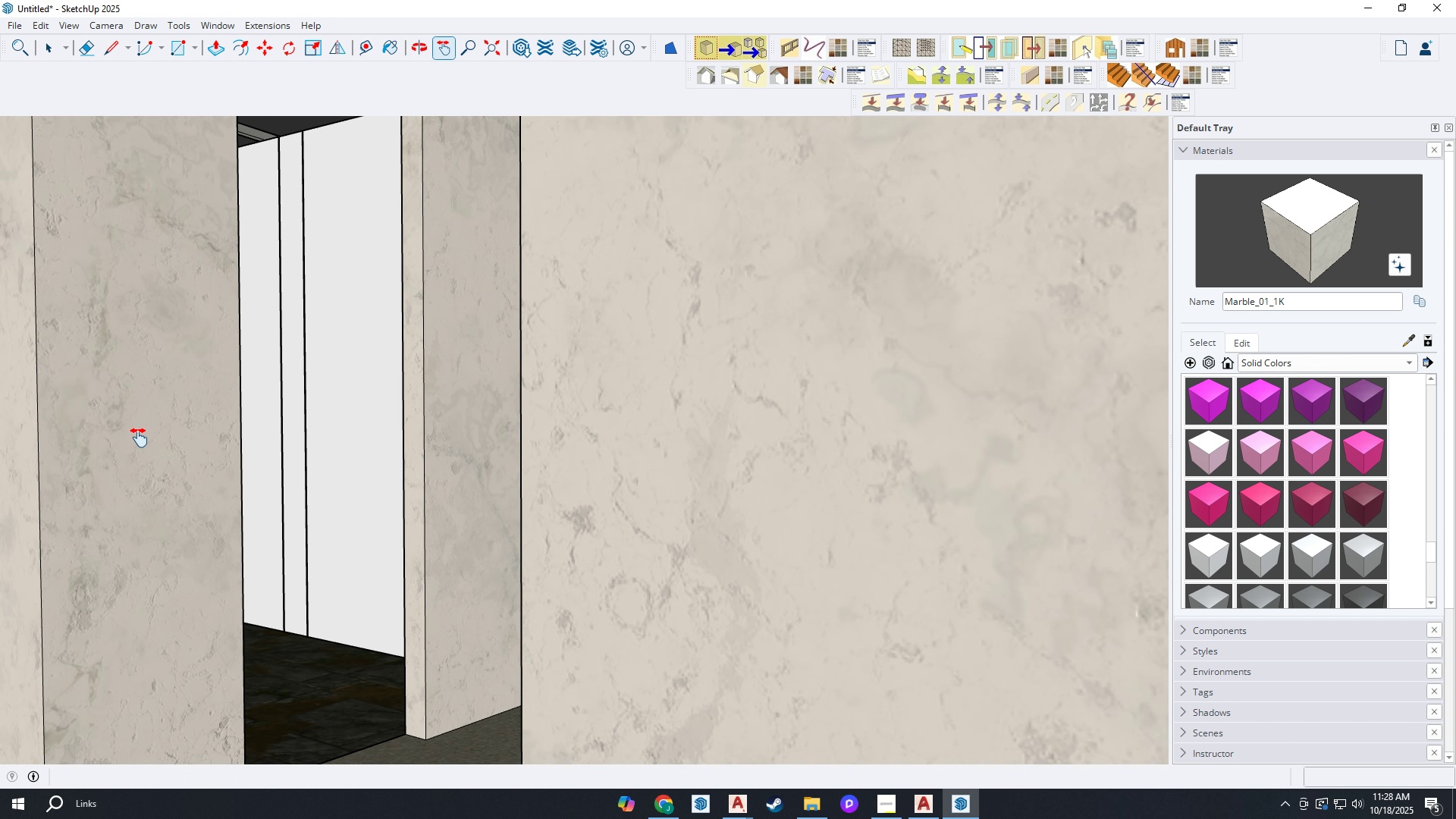 
left_click_drag(start_coordinate=[137, 438], to_coordinate=[244, 592])
 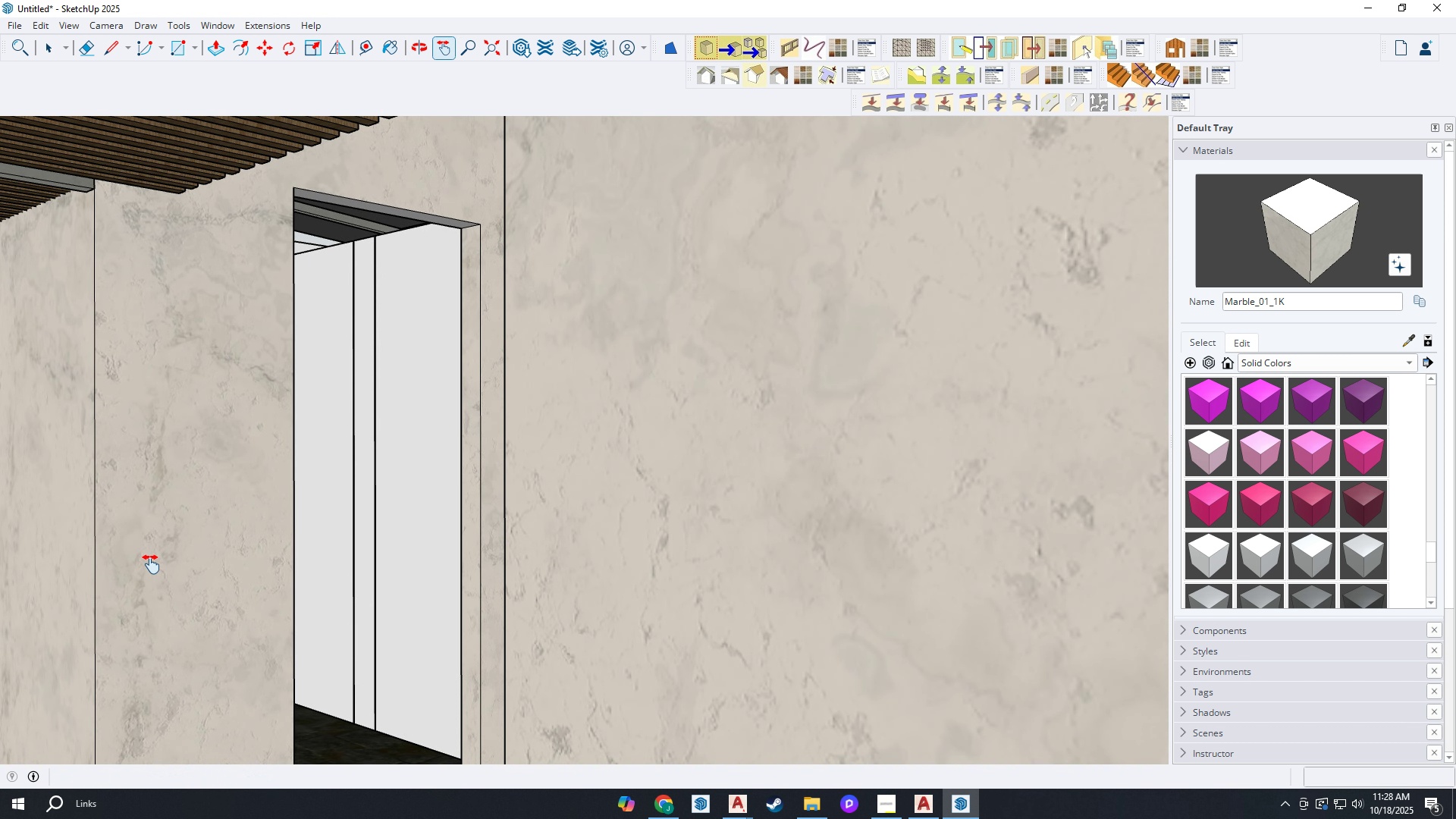 
left_click_drag(start_coordinate=[97, 559], to_coordinate=[1384, 534])
 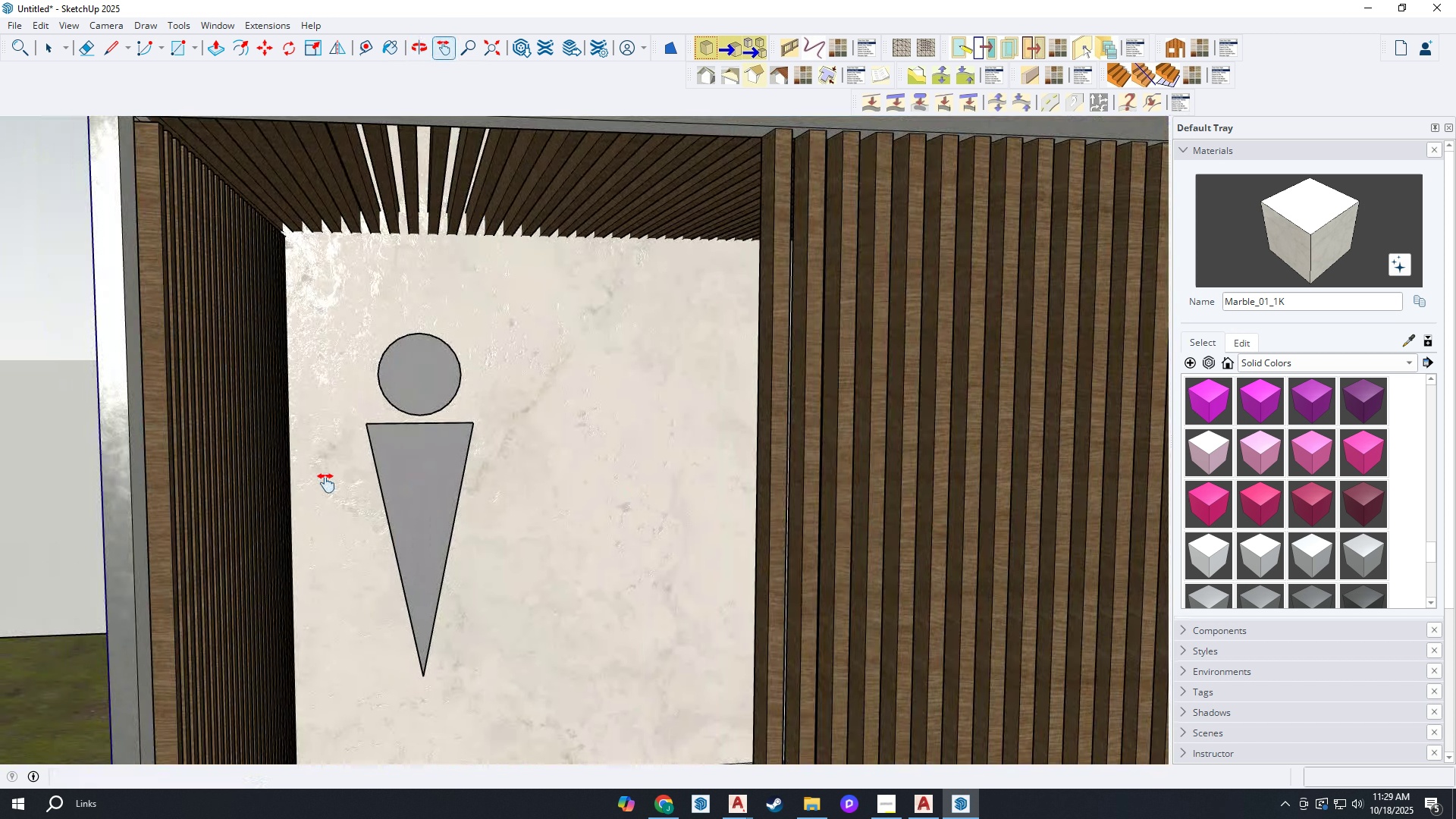 
key(Space)
 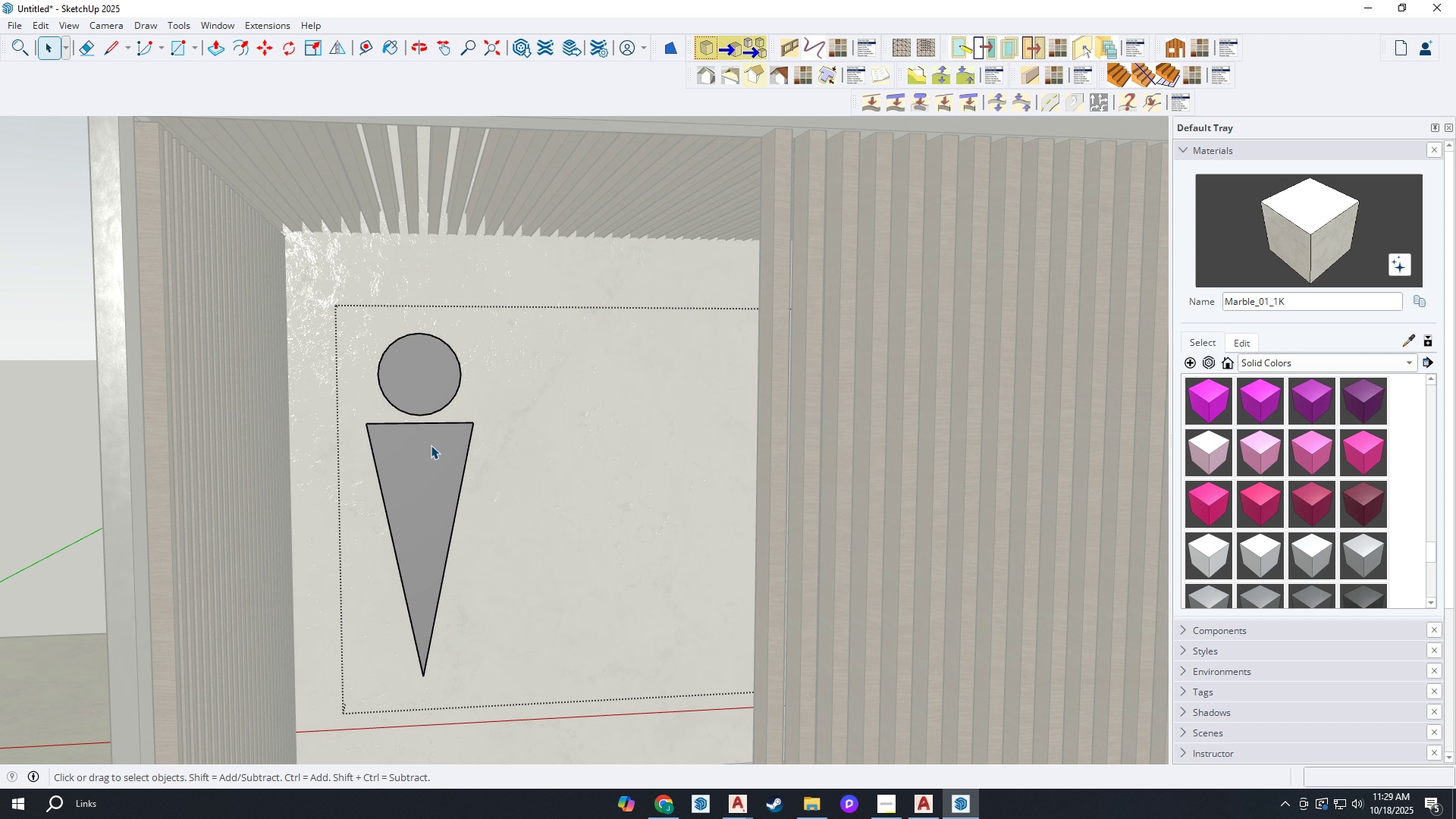 
double_click([431, 445])
 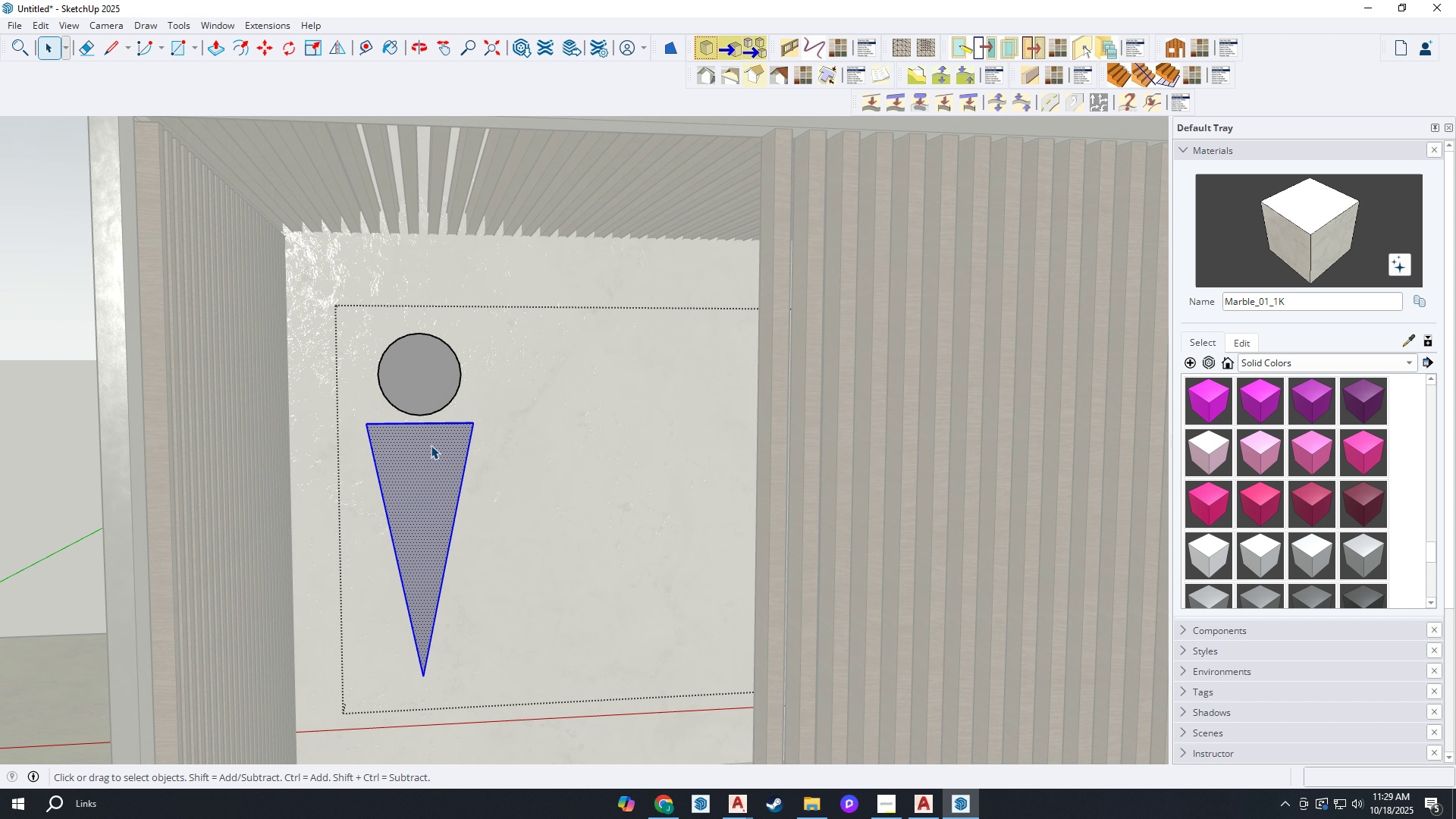 
triple_click([431, 445])
 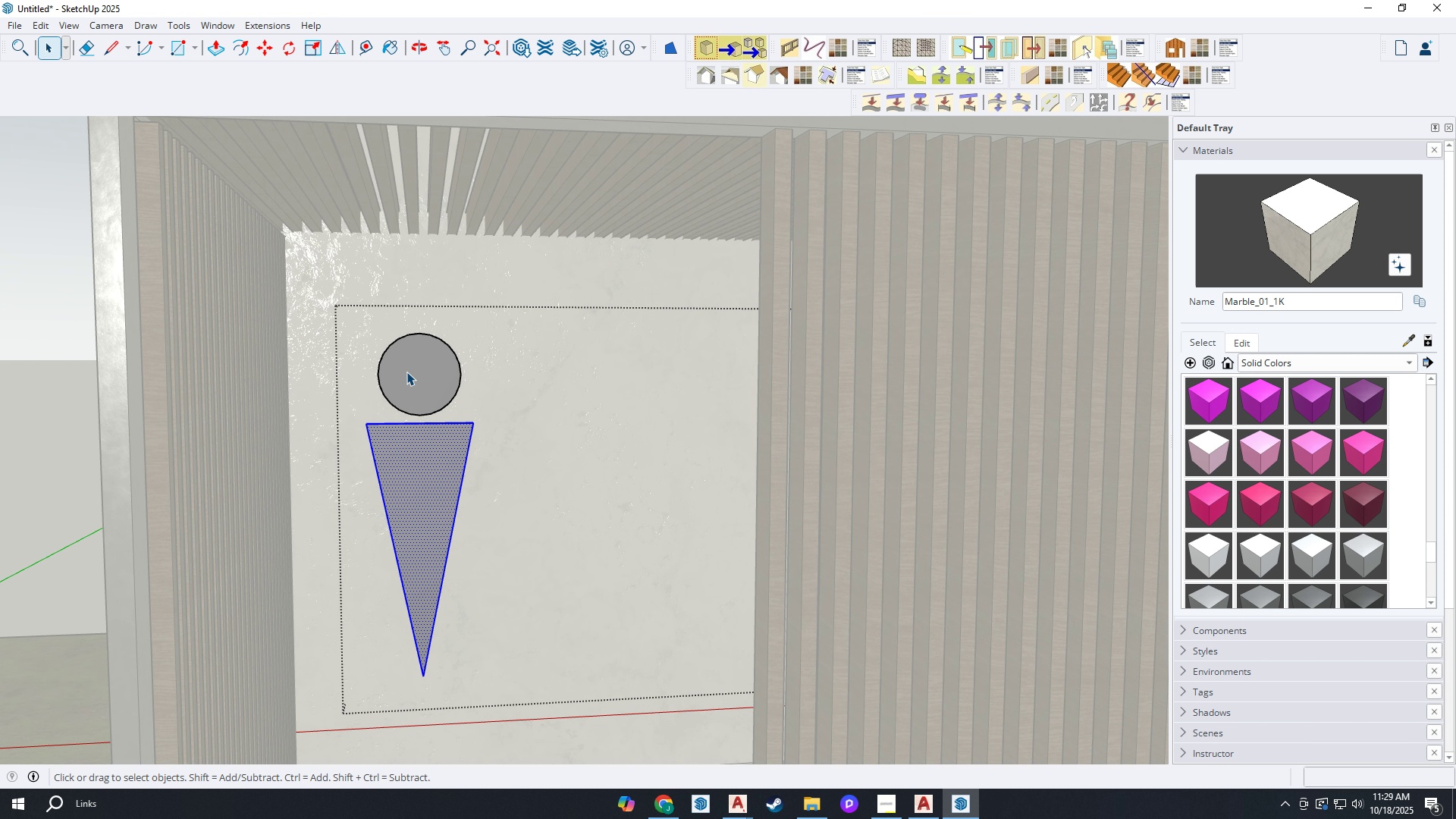 
hold_key(key=ControlLeft, duration=0.64)
double_click([412, 375])
 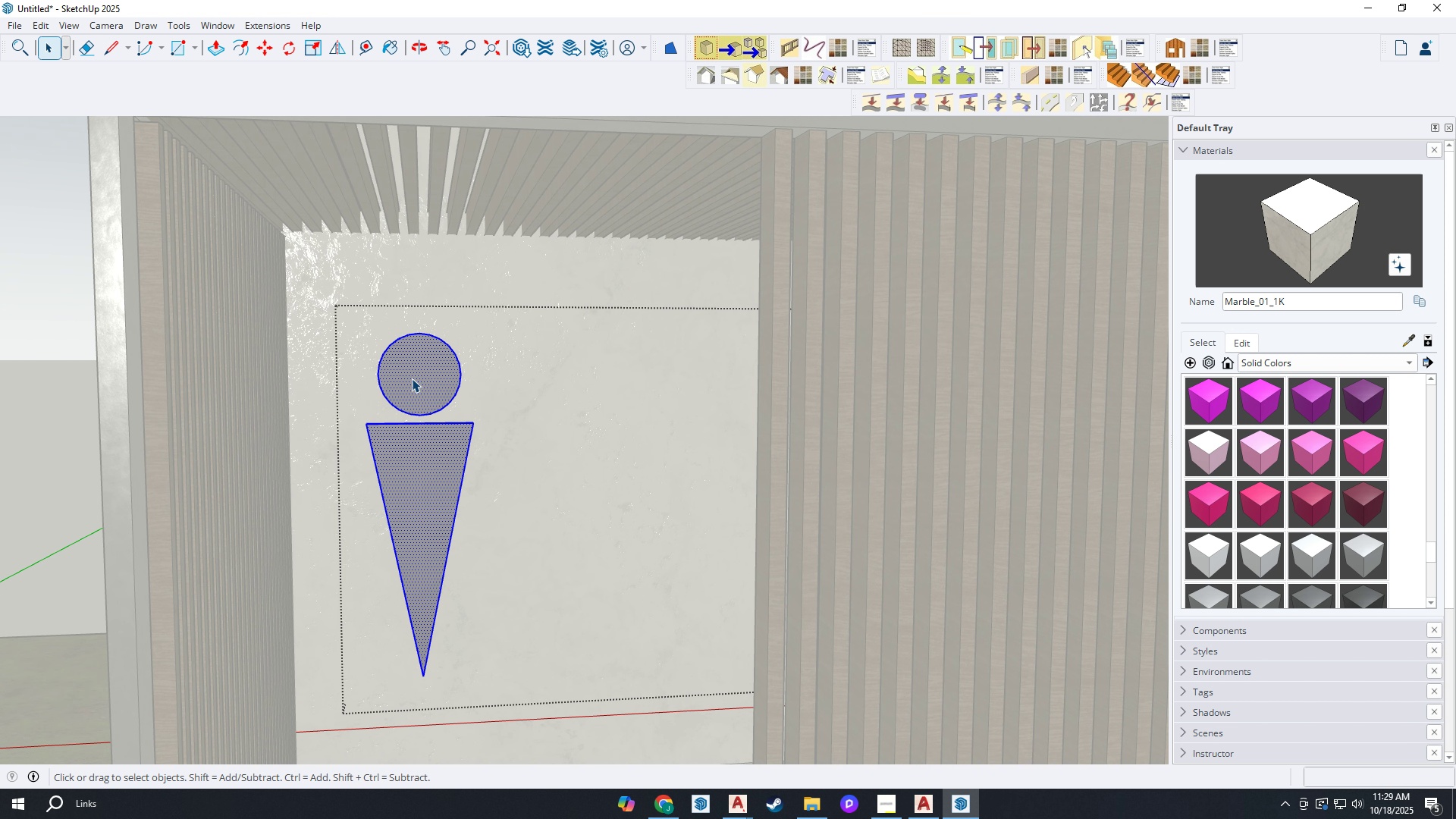 
scroll: coordinate [412, 392], scroll_direction: down, amount: 4.0
 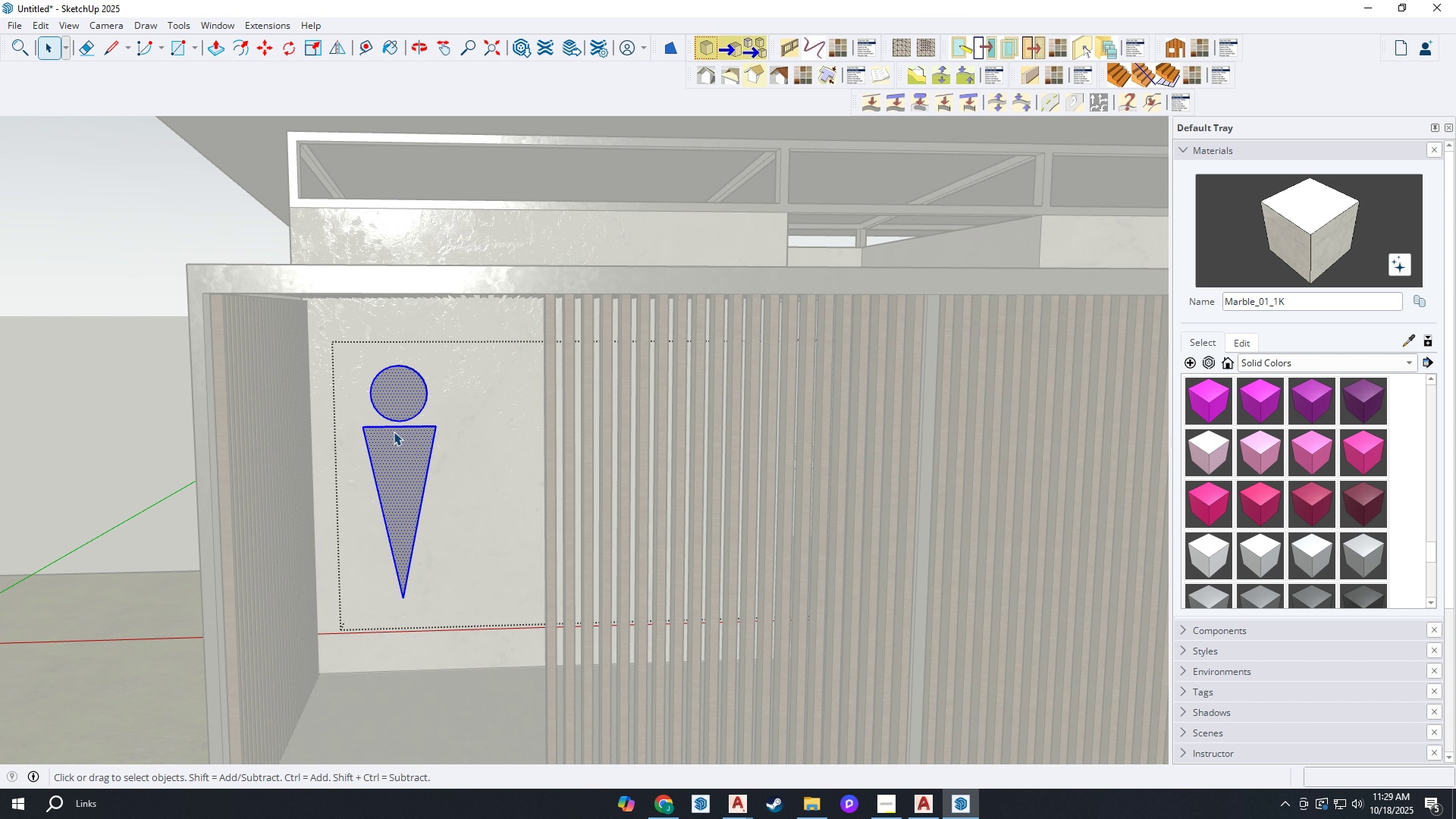 
key(Control+ControlLeft)
 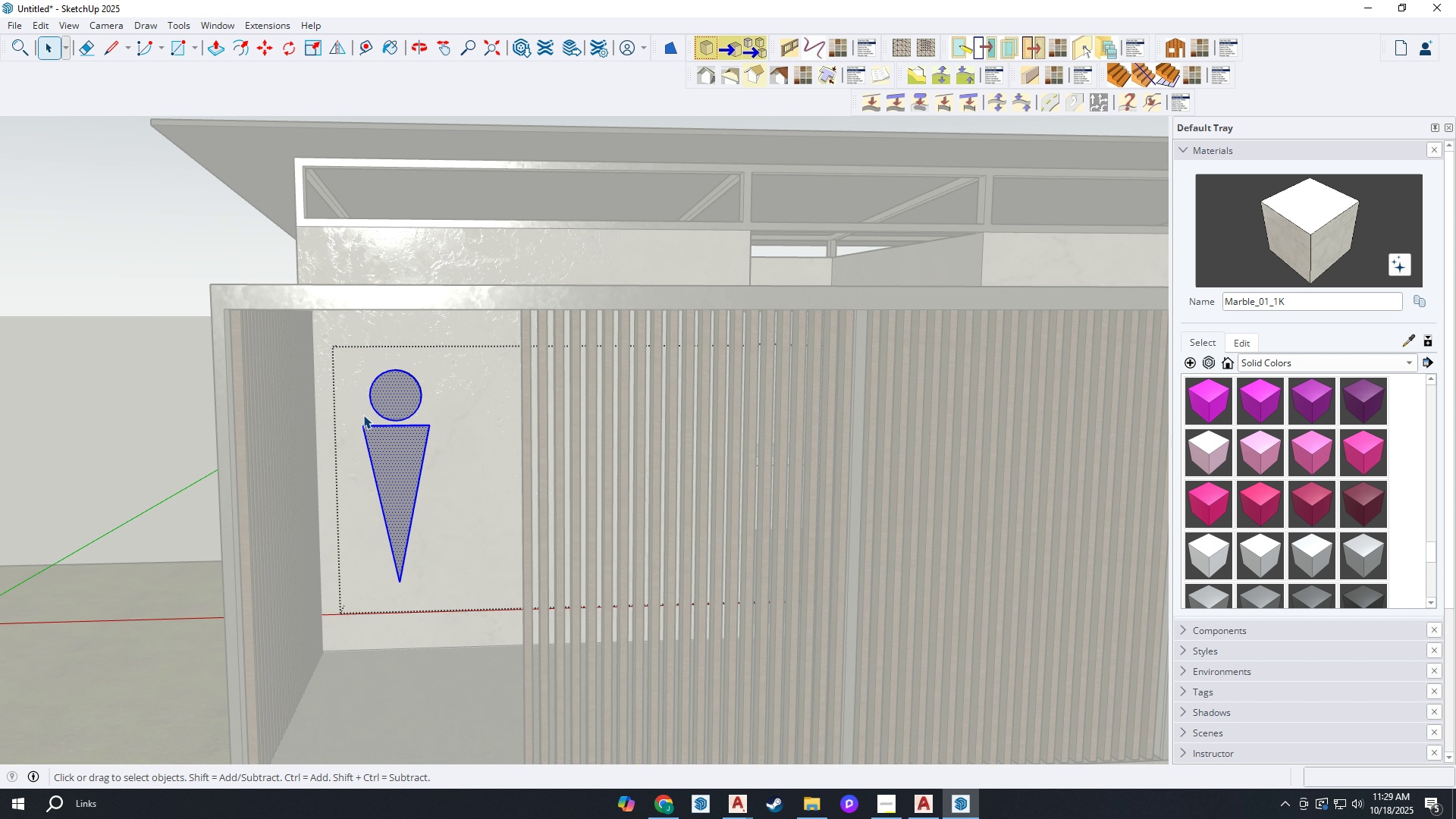 
scroll: coordinate [521, 446], scroll_direction: down, amount: 1.0
 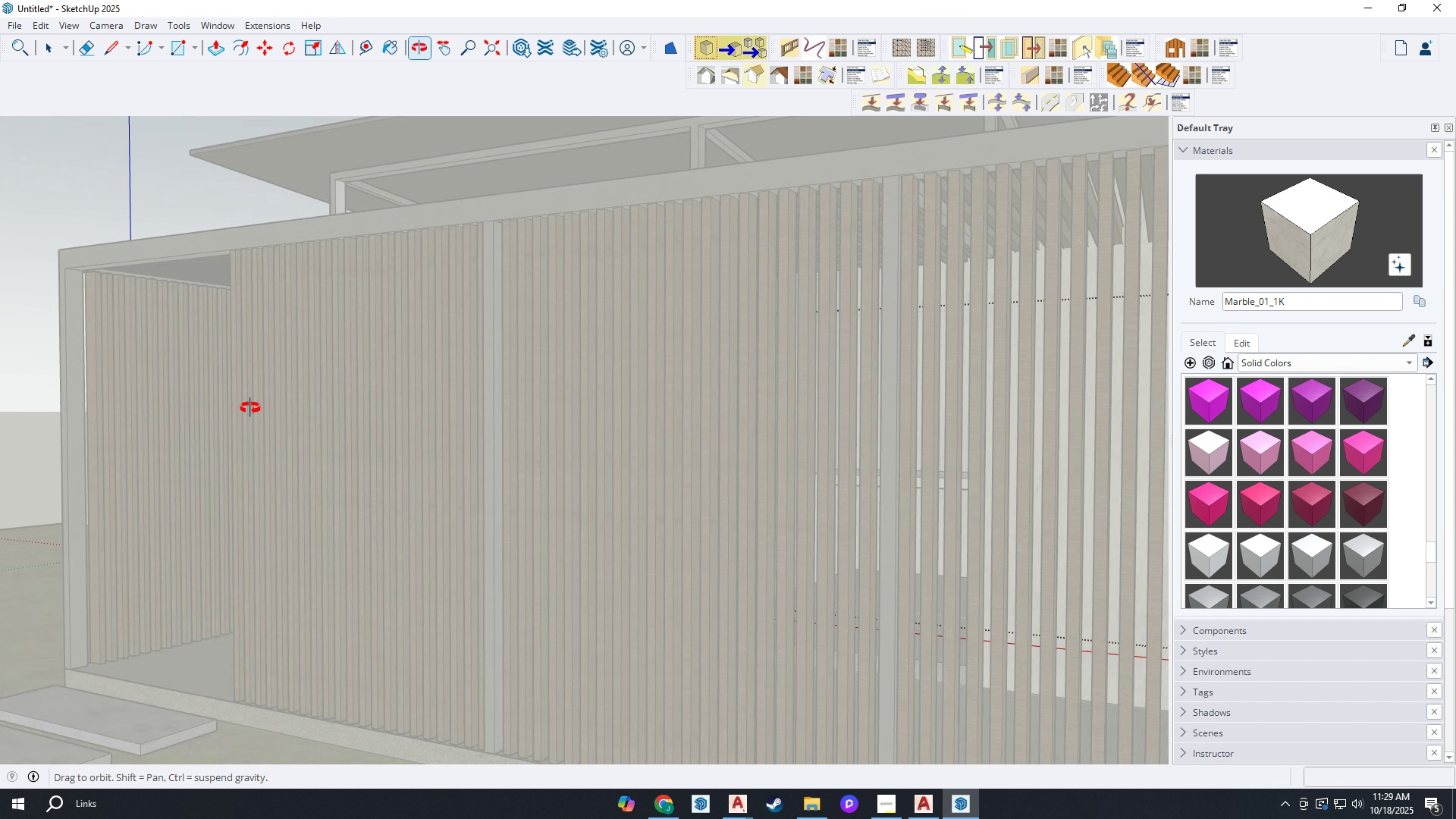 
key(Control+C)
 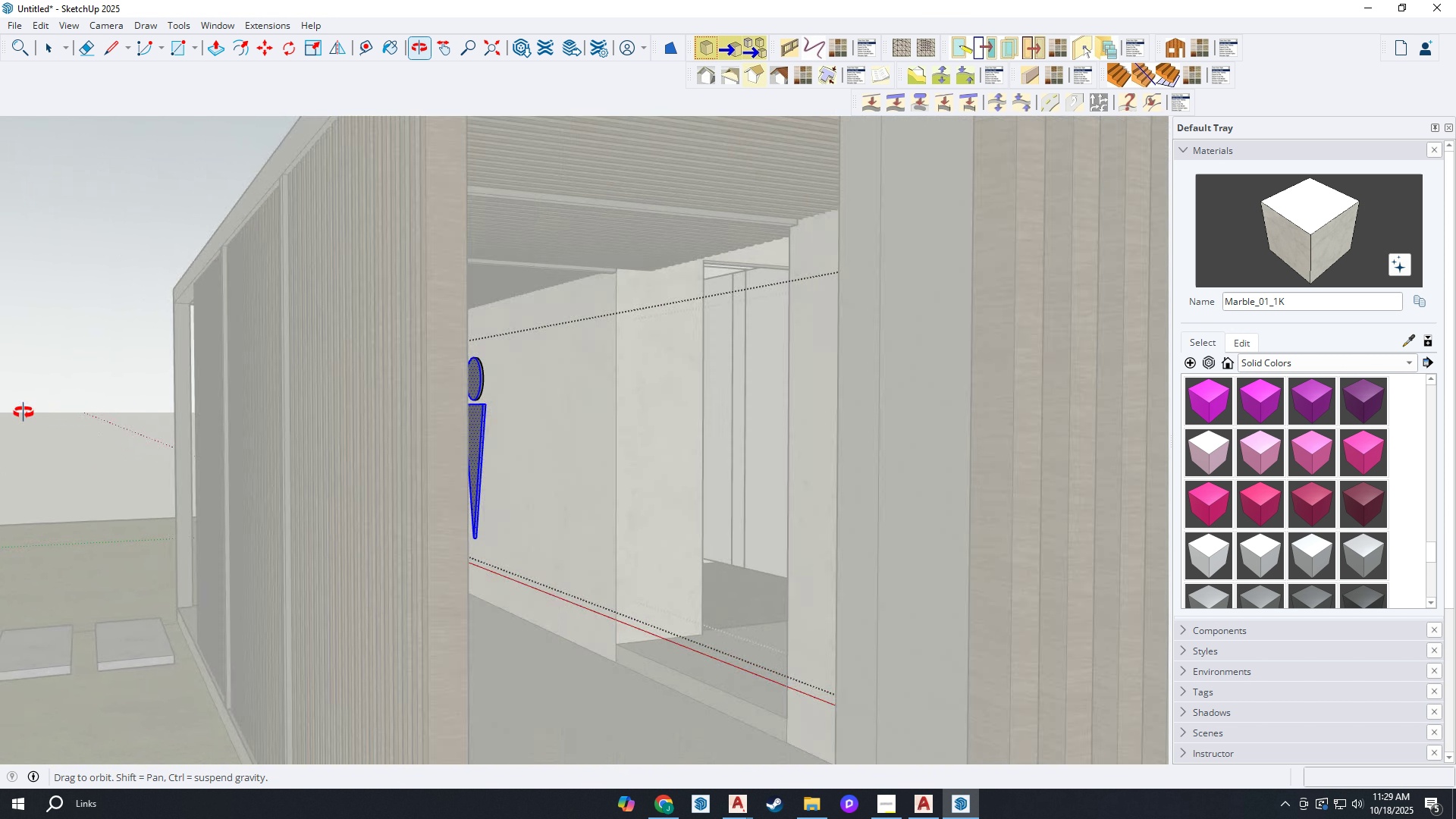 
scroll: coordinate [489, 457], scroll_direction: up, amount: 4.0
 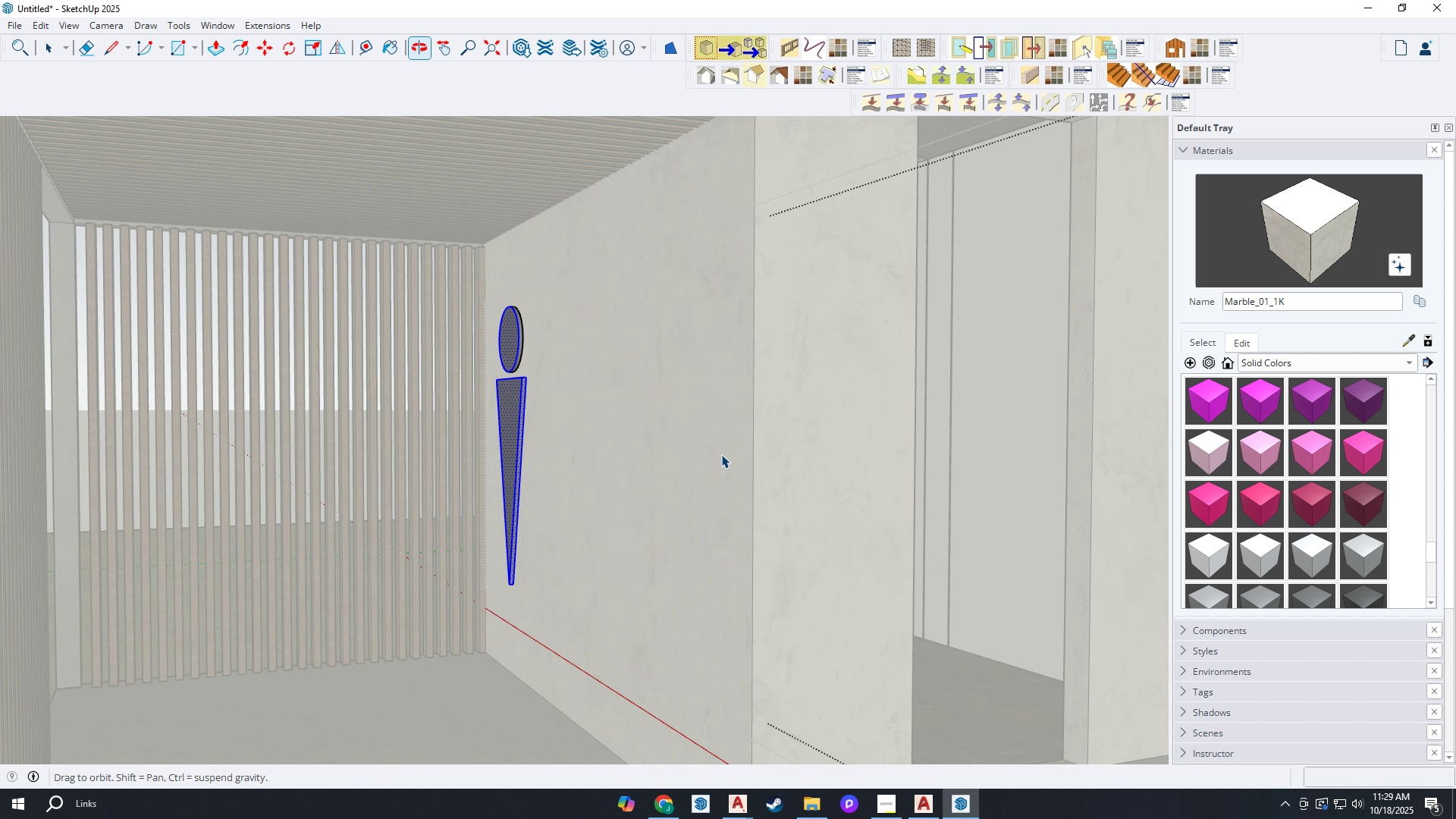 
key(H)
 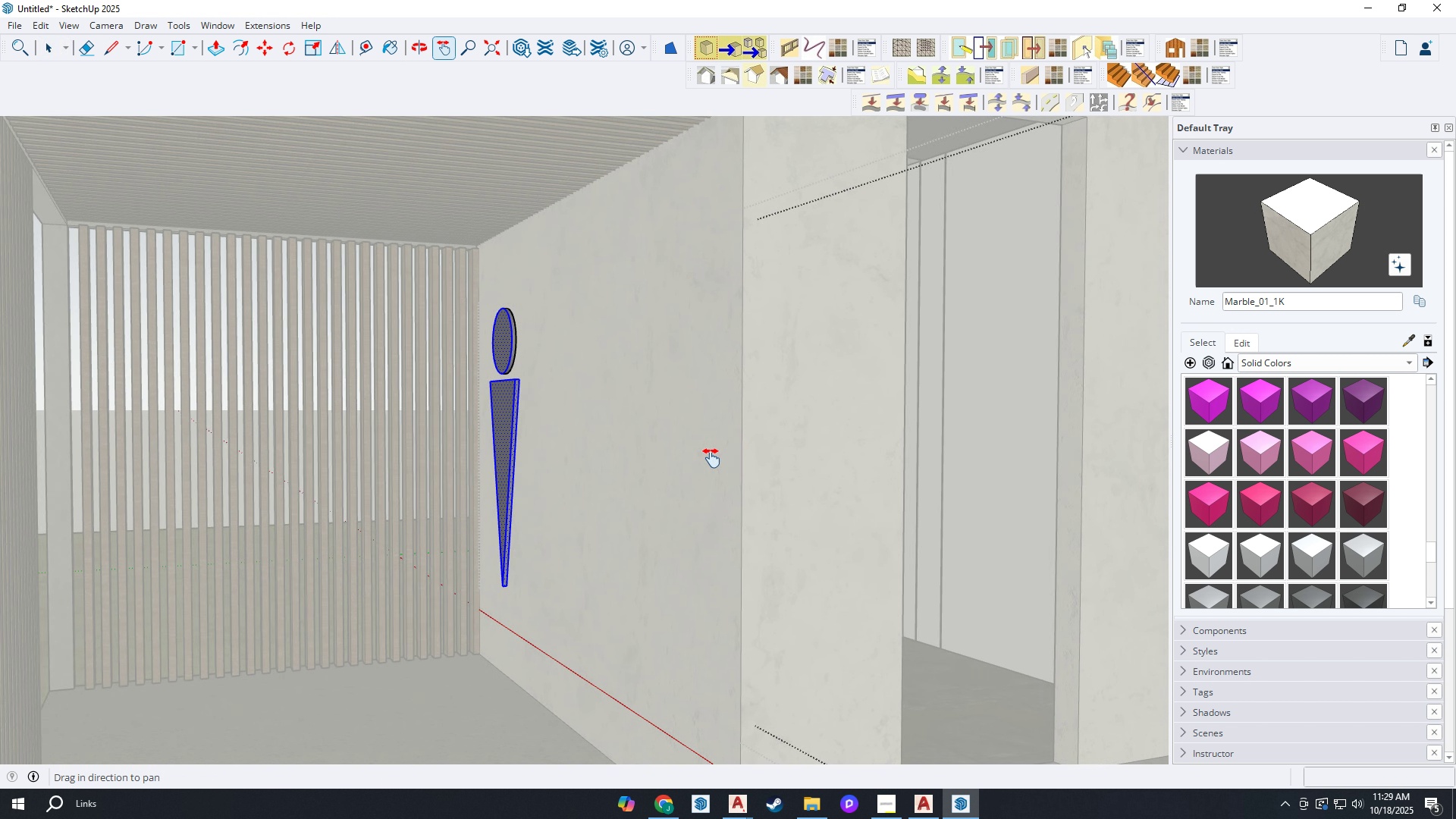 
left_click_drag(start_coordinate=[761, 434], to_coordinate=[667, 484])
 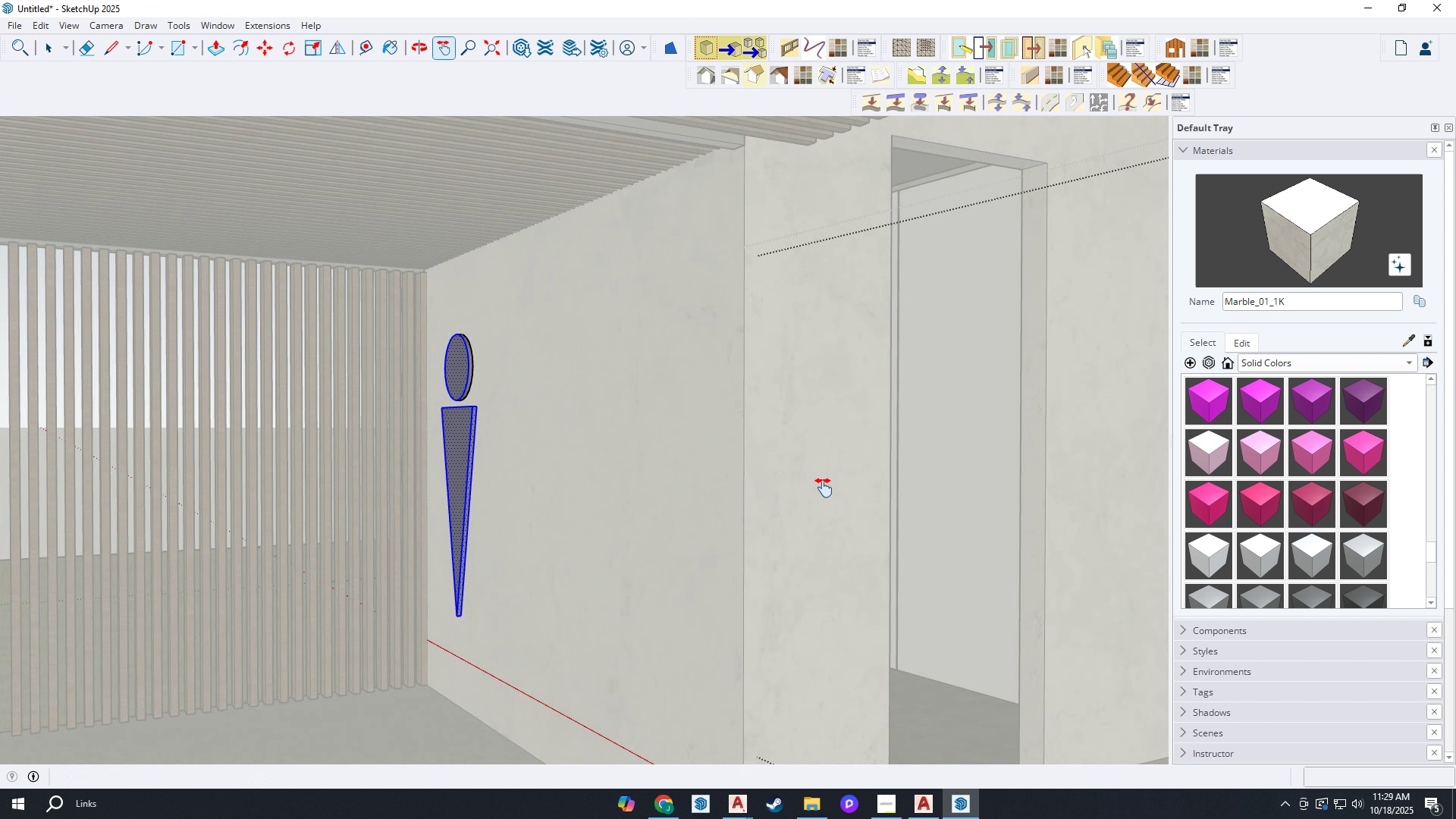 
left_click_drag(start_coordinate=[821, 485], to_coordinate=[691, 484])
 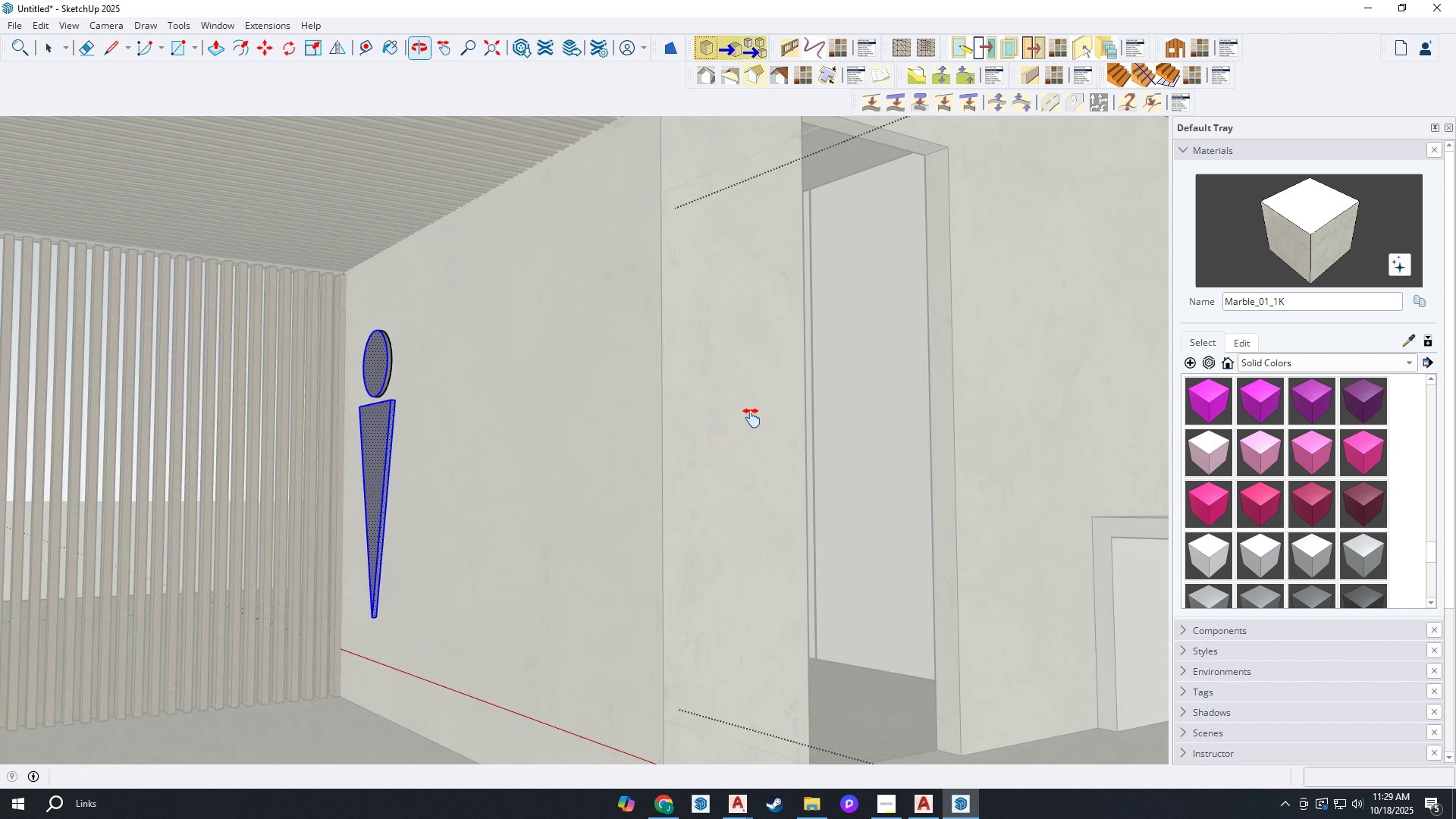 
left_click_drag(start_coordinate=[748, 412], to_coordinate=[651, 482])
 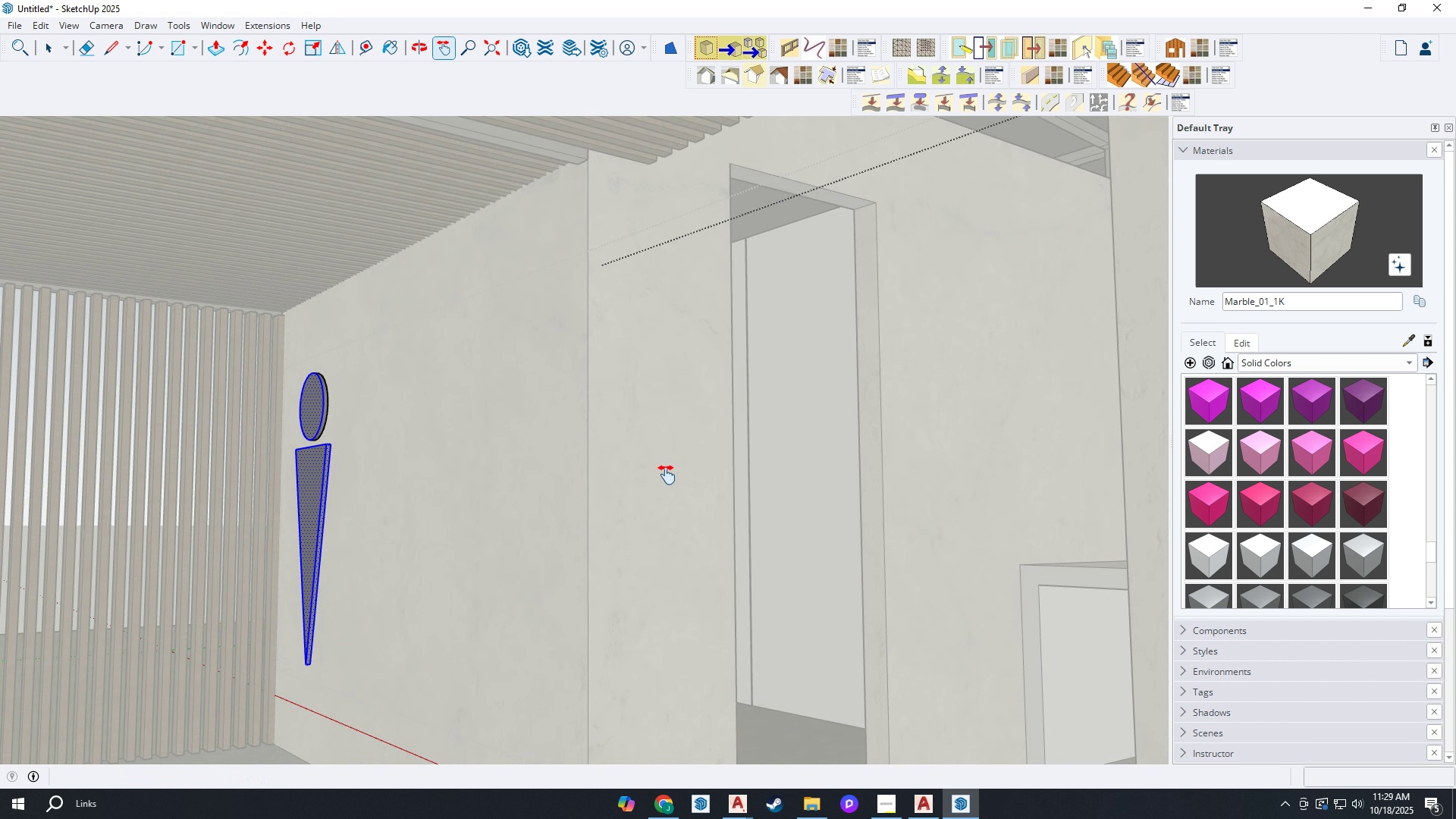 
key(Space)
 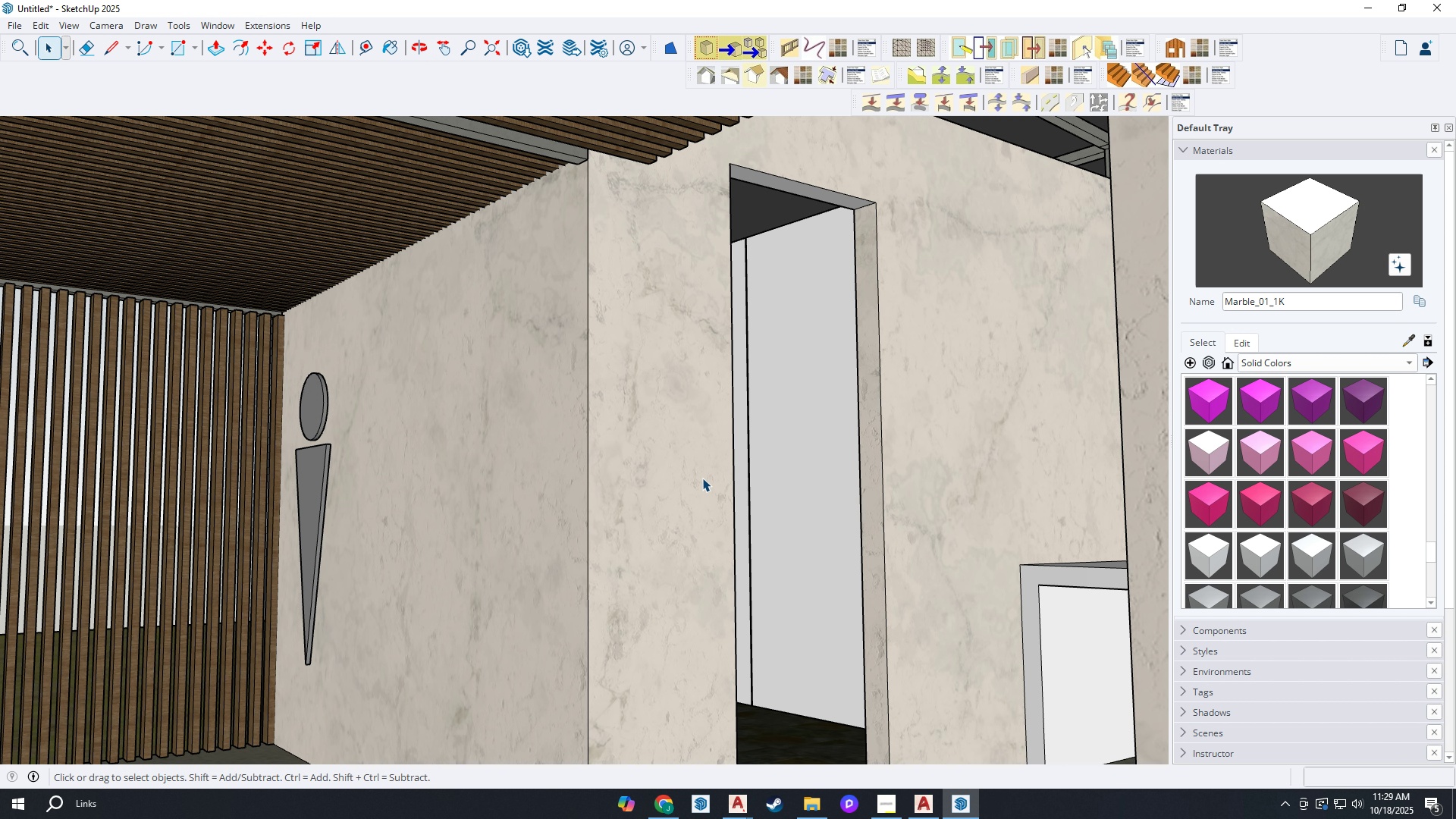 
key(Escape)
 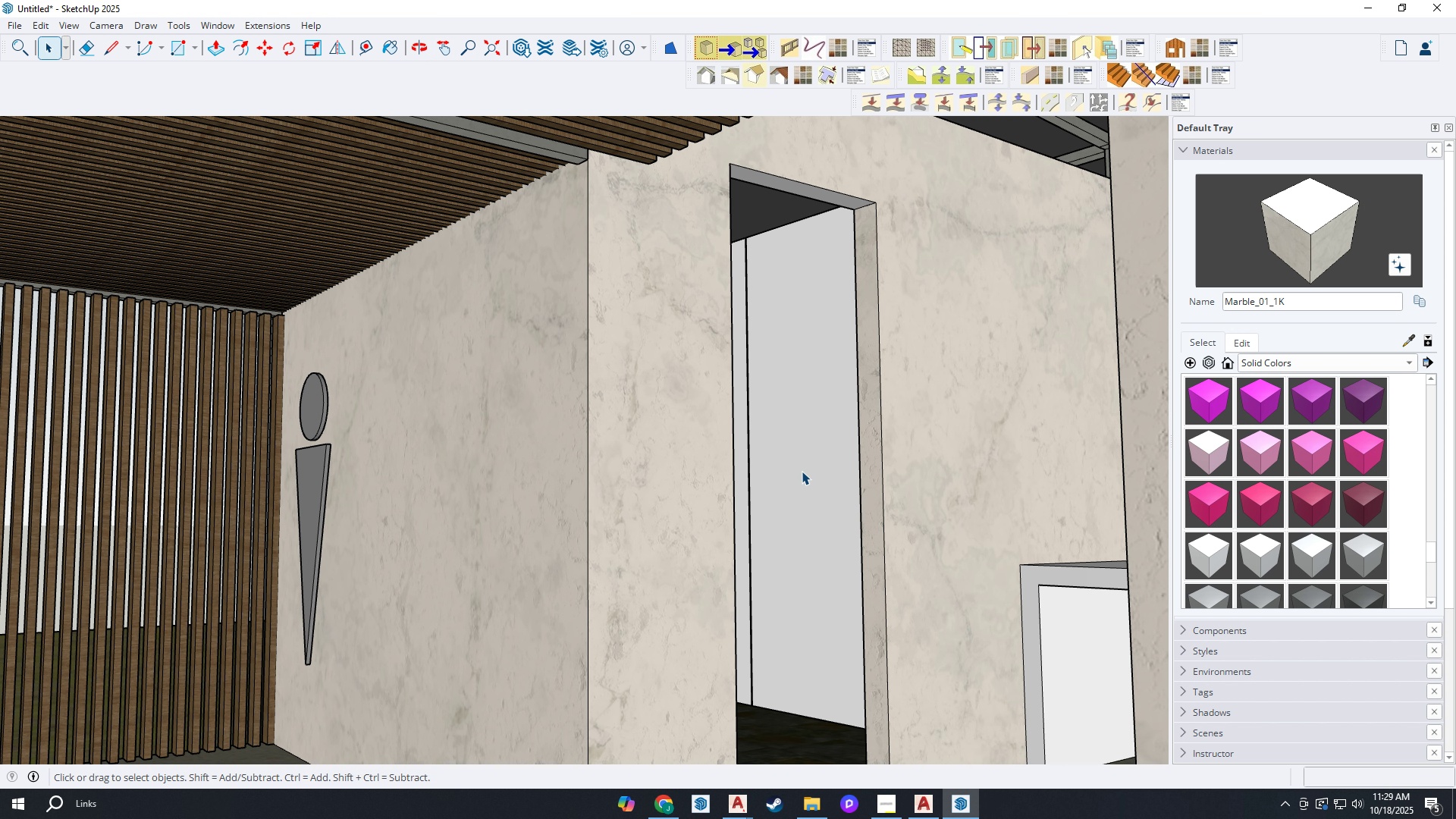 
key(H)
 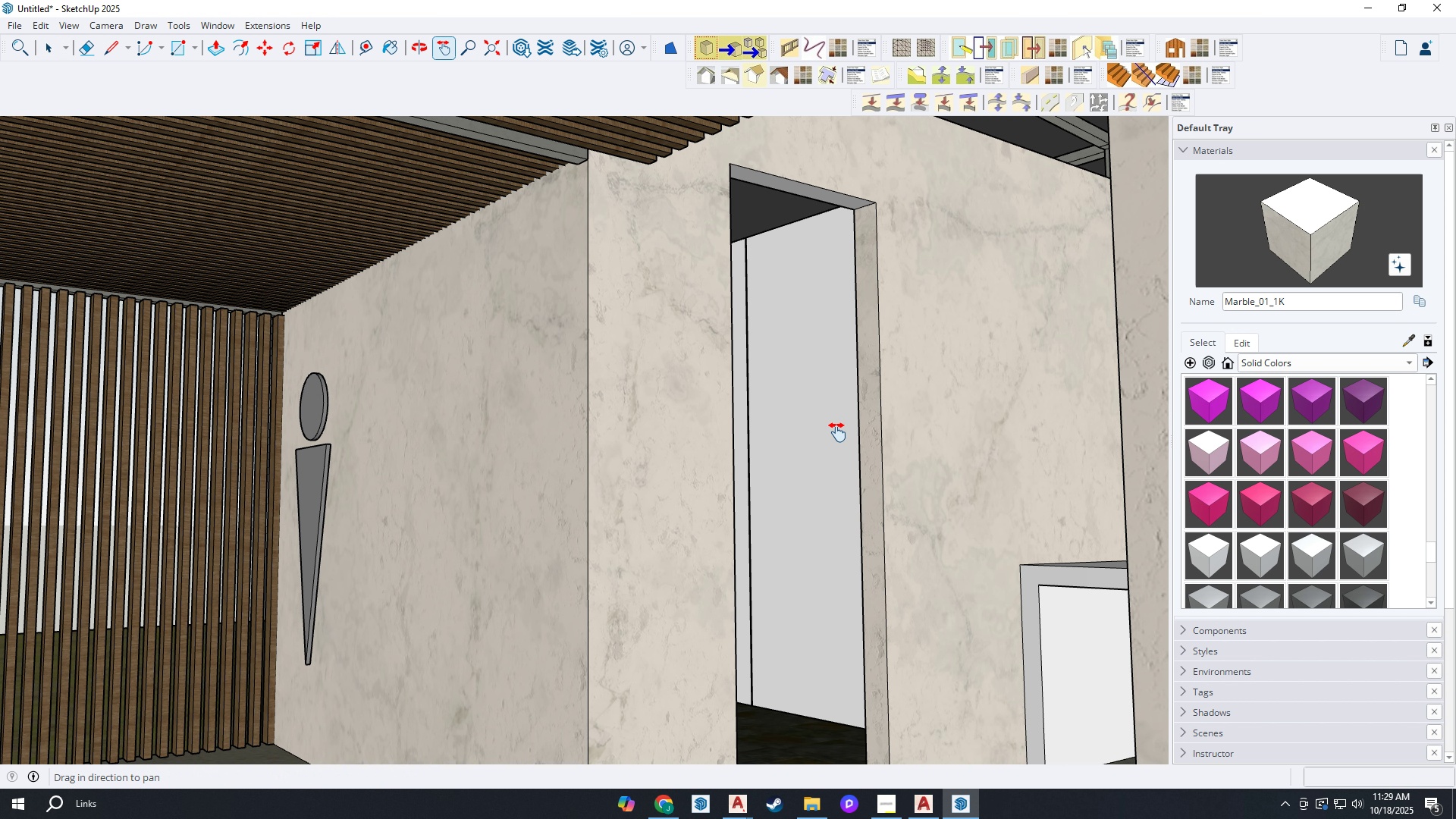 
left_click_drag(start_coordinate=[837, 432], to_coordinate=[720, 358])
 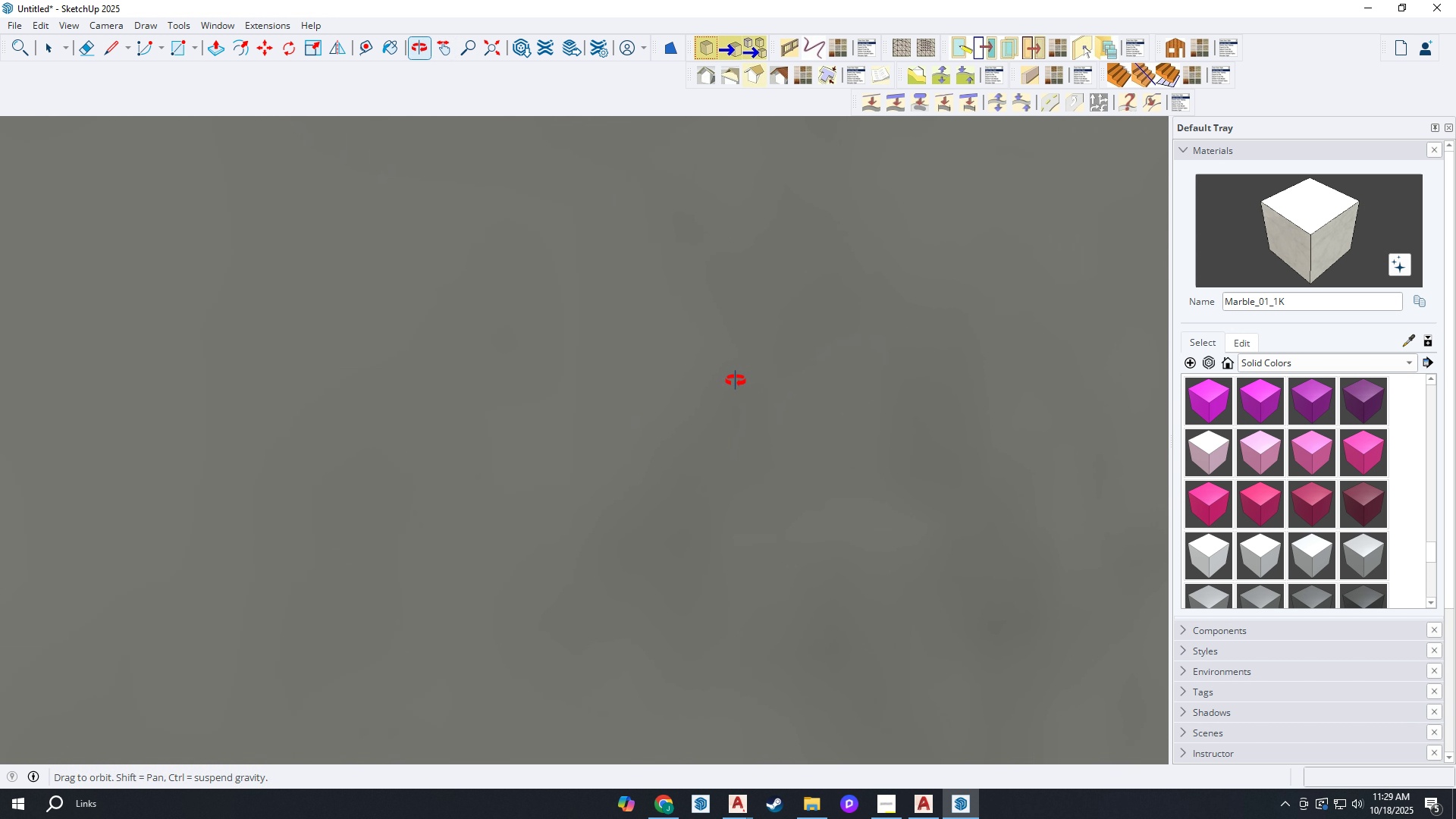 
left_click_drag(start_coordinate=[846, 402], to_coordinate=[59, 447])
 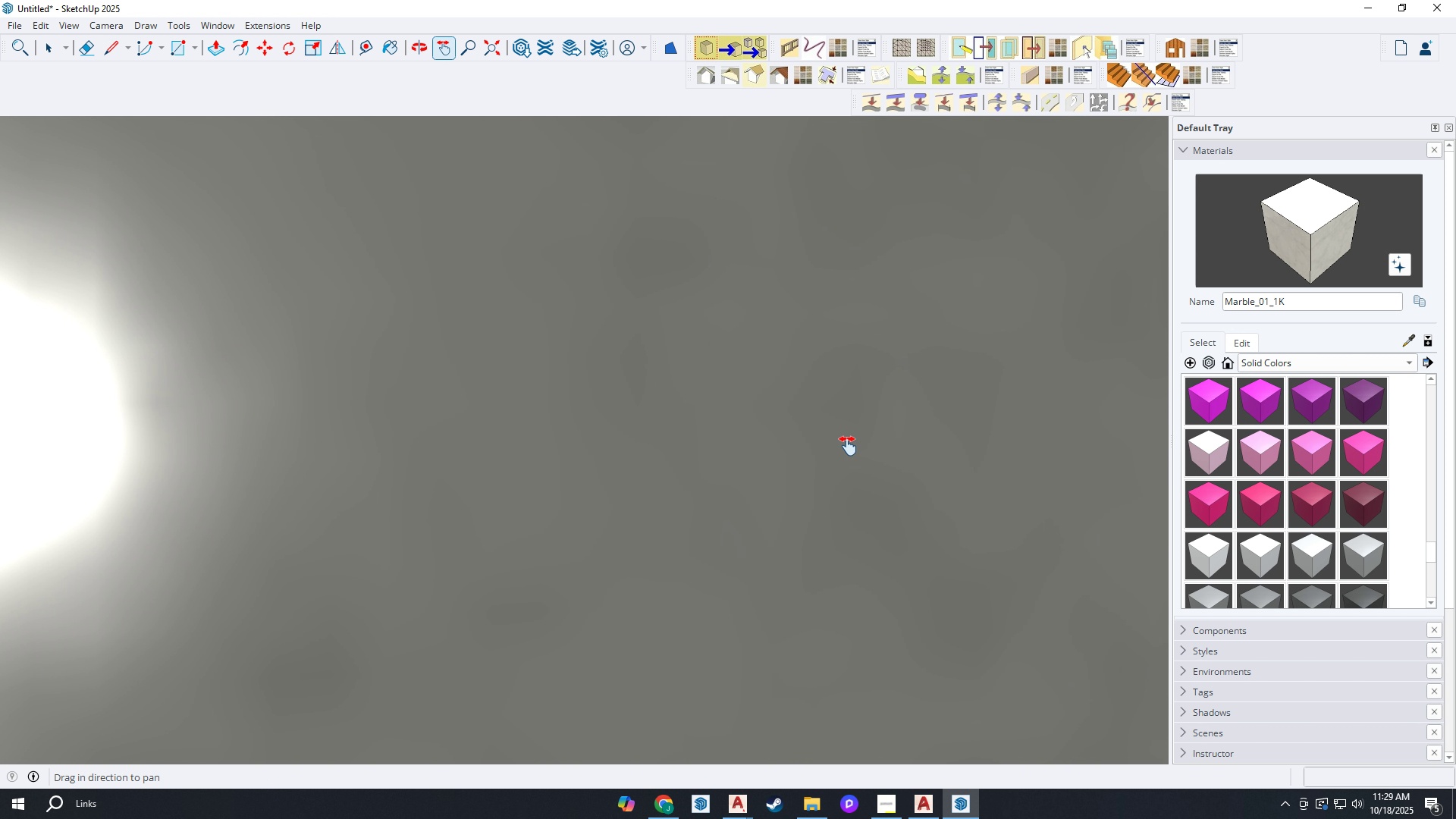 
left_click_drag(start_coordinate=[877, 447], to_coordinate=[14, 450])
 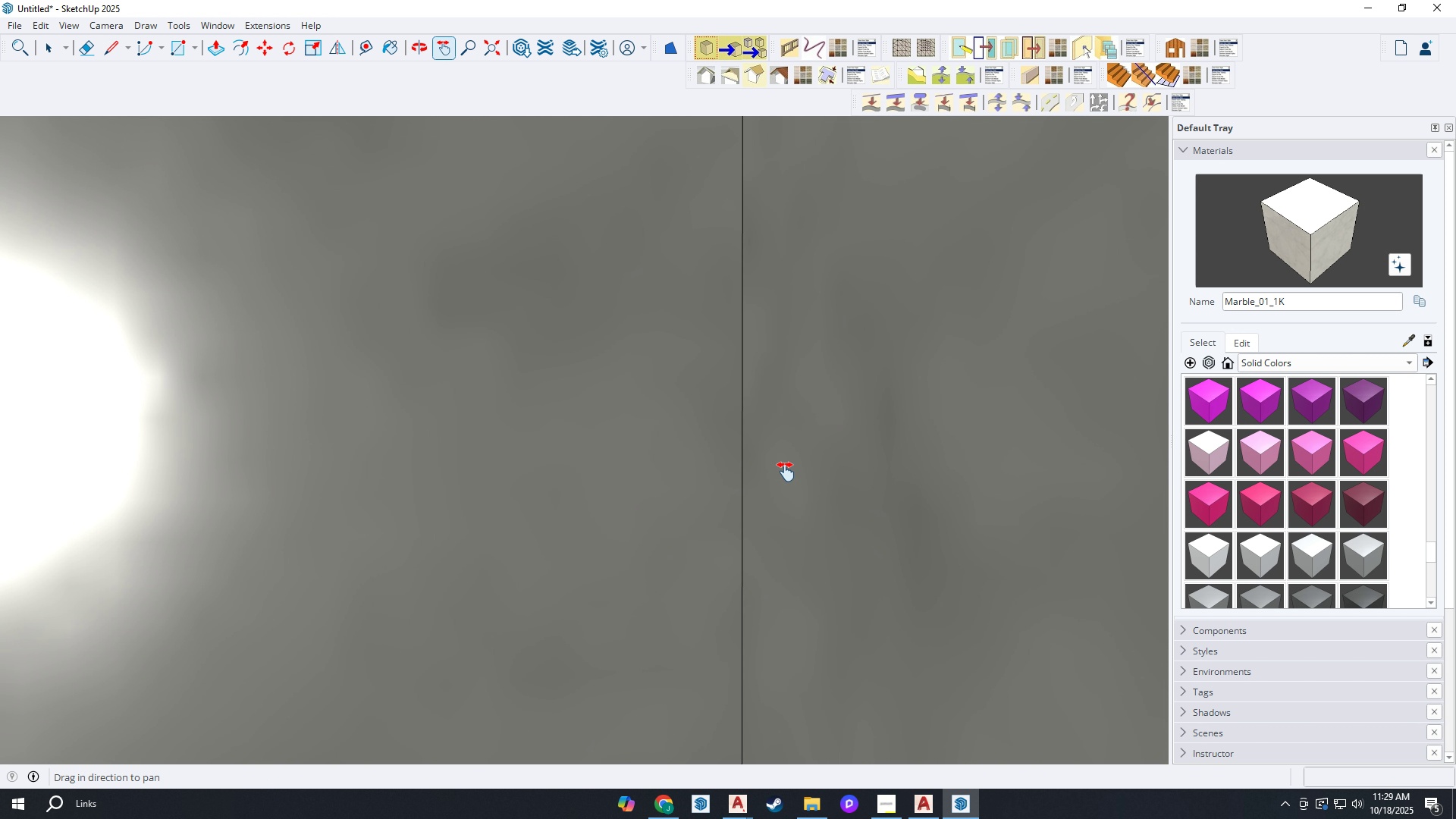 
scroll: coordinate [511, 442], scroll_direction: down, amount: 22.0
 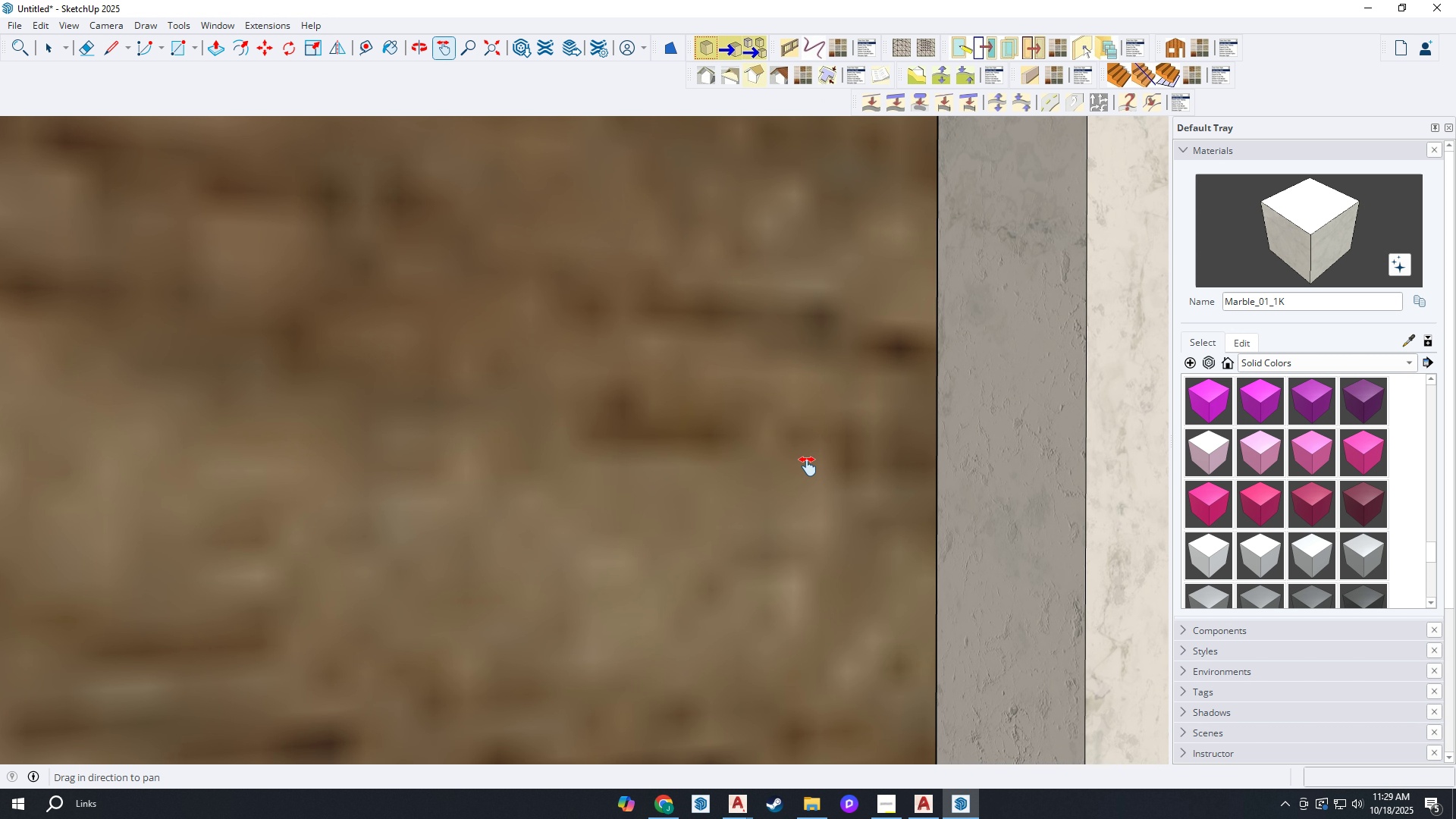 
left_click_drag(start_coordinate=[925, 460], to_coordinate=[569, 475])
 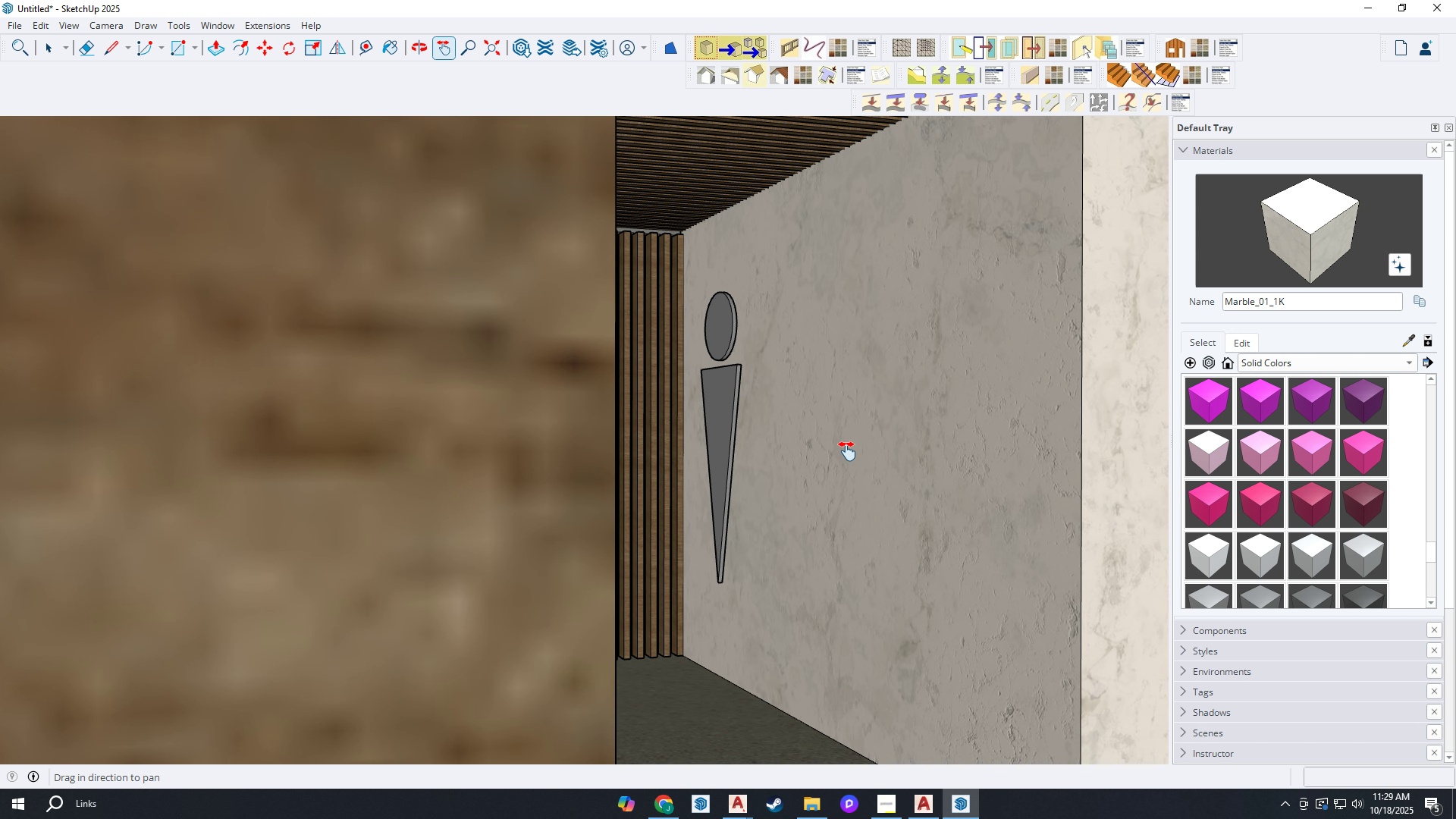 
left_click_drag(start_coordinate=[849, 451], to_coordinate=[433, 481])
 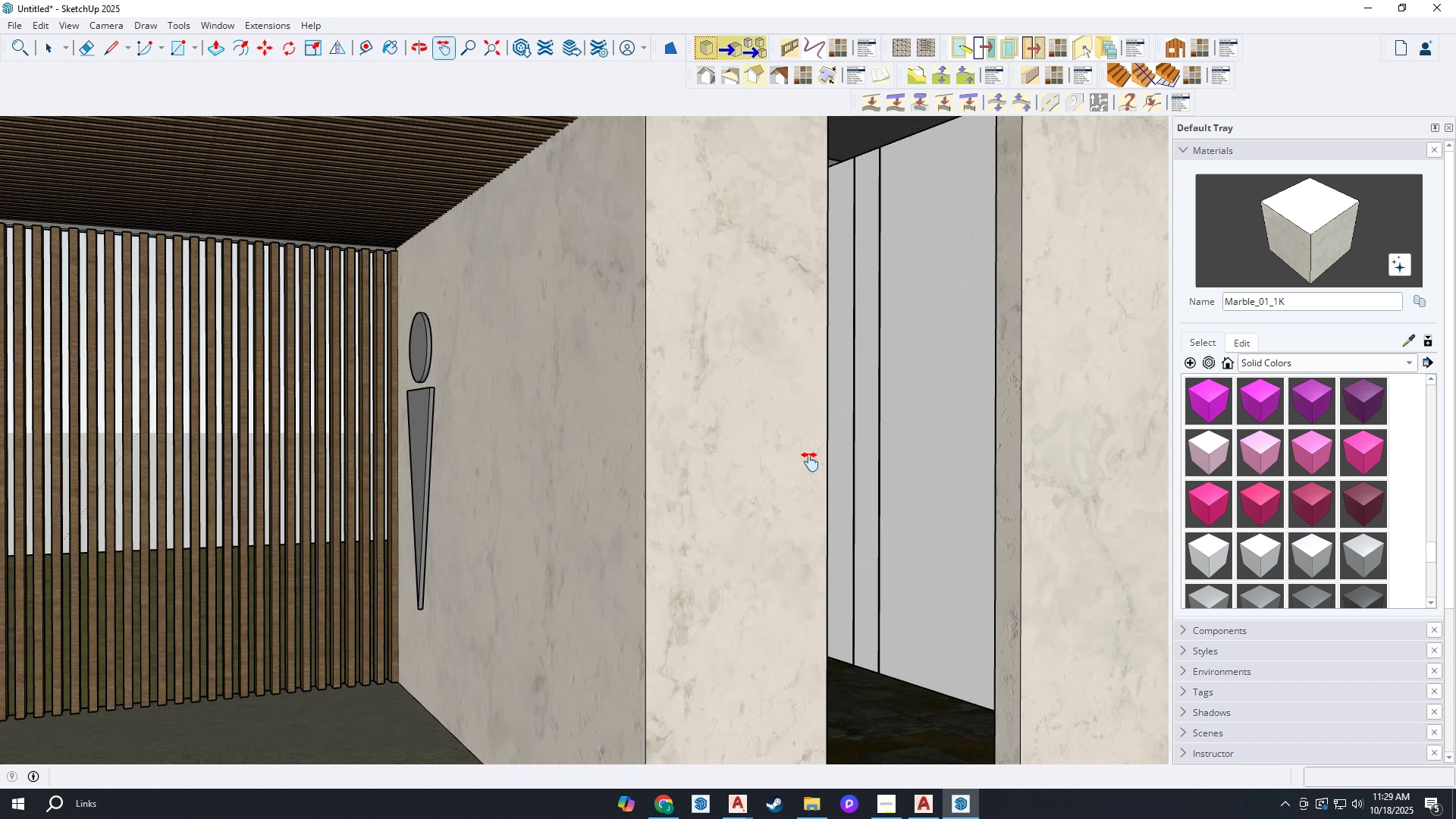 
left_click_drag(start_coordinate=[811, 453], to_coordinate=[657, 538])
 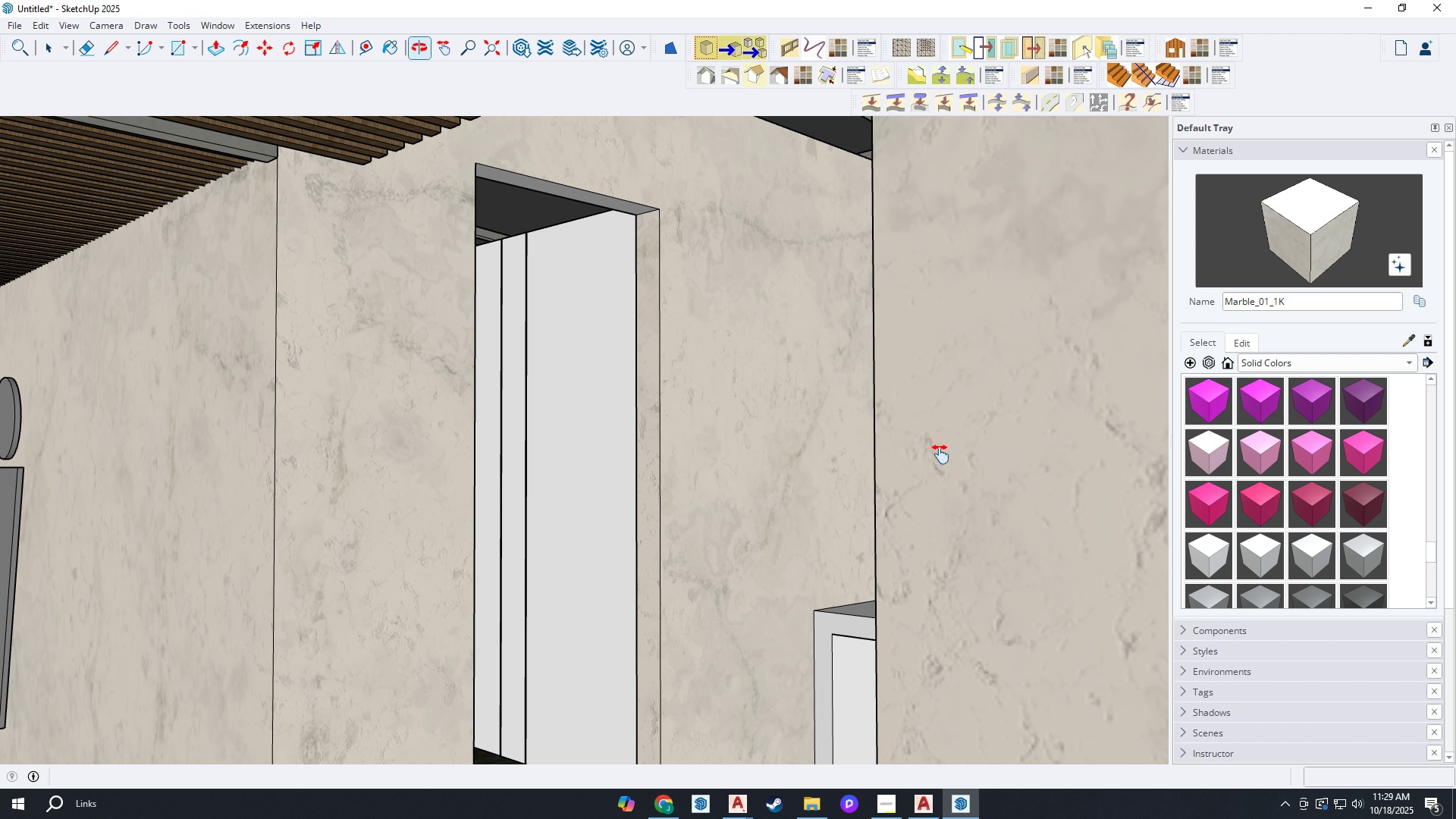 
scroll: coordinate [761, 392], scroll_direction: up, amount: 2.0
 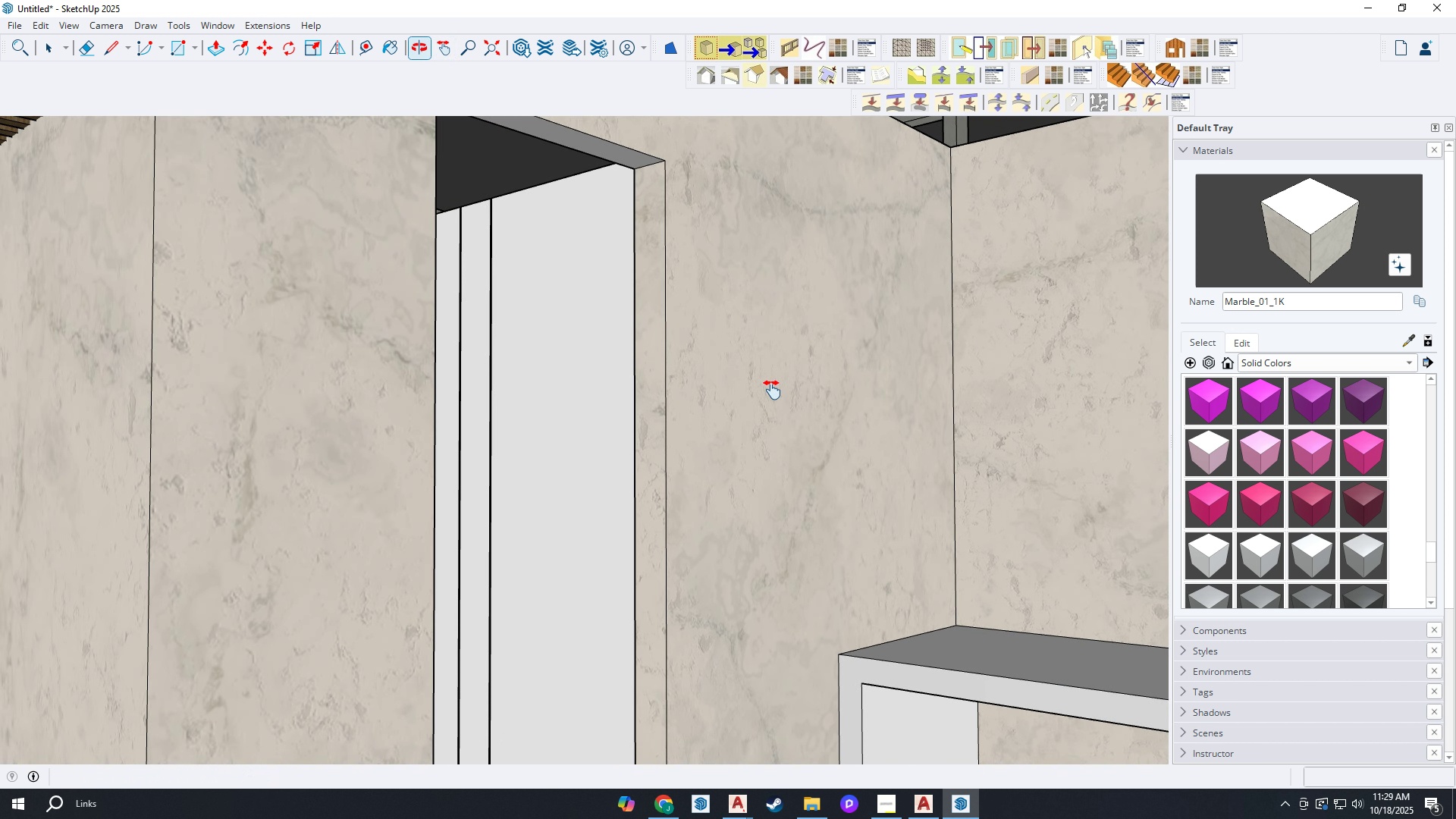 
key(Space)
 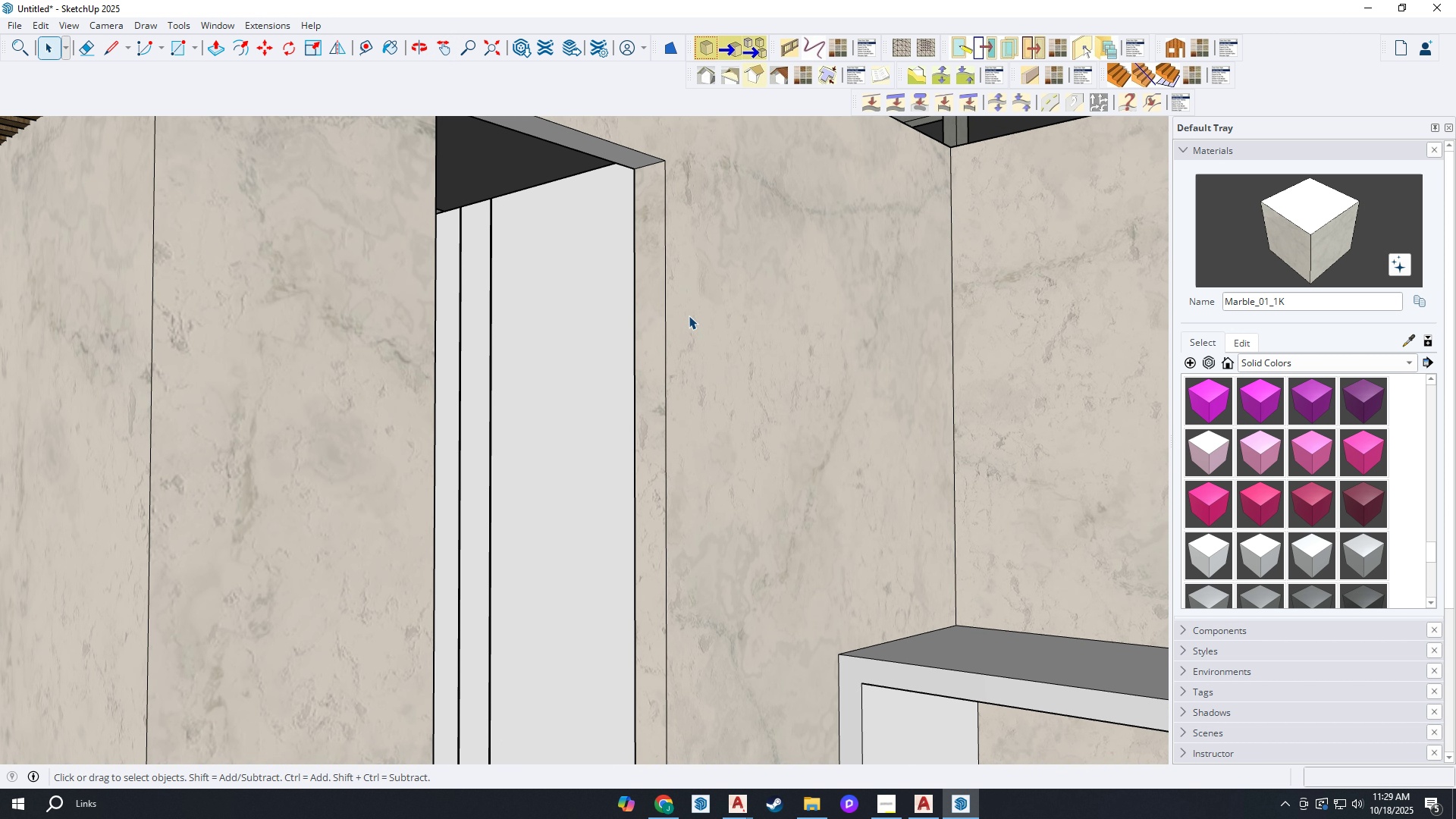 
key(R)
 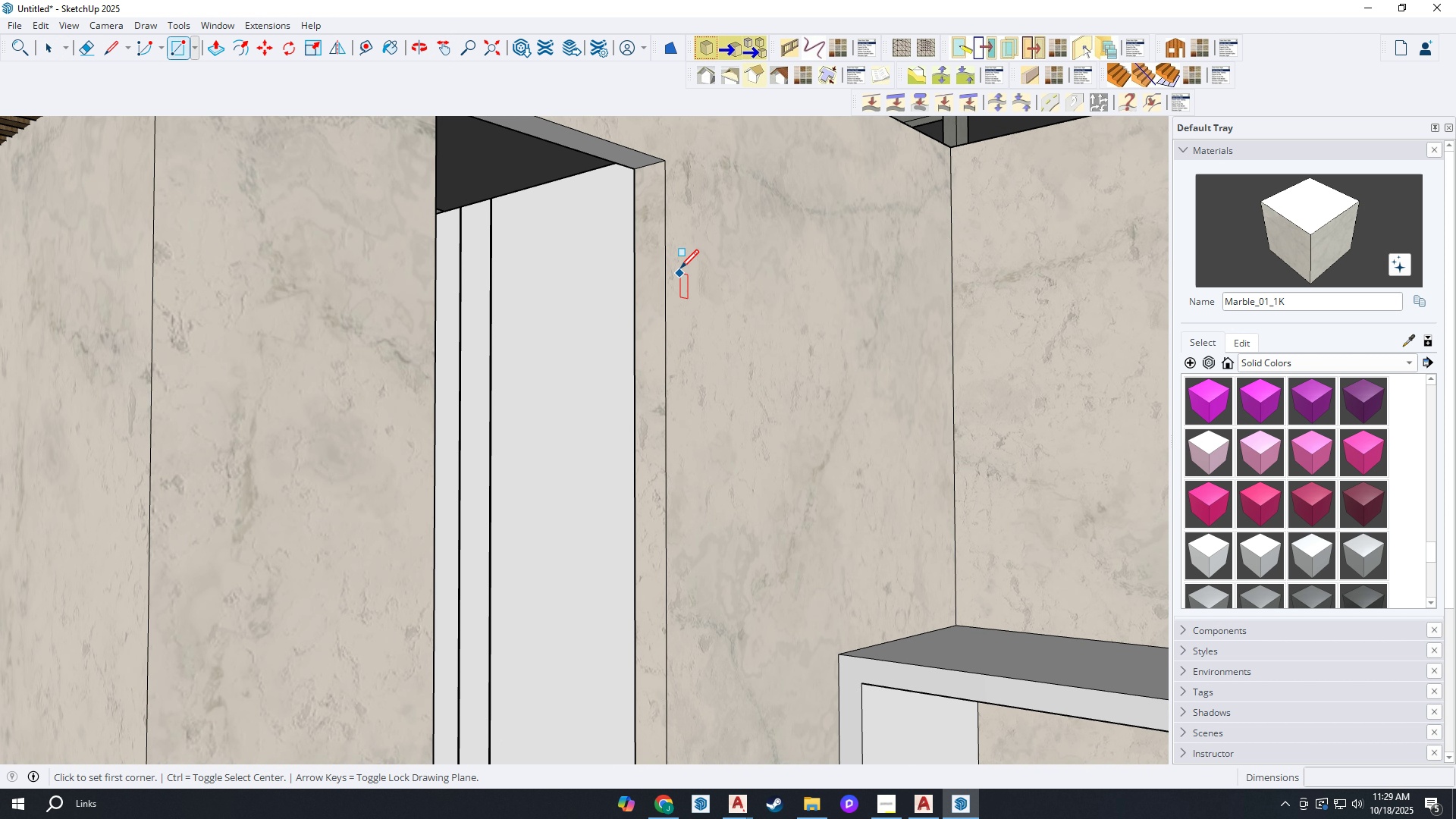 
scroll: coordinate [680, 270], scroll_direction: up, amount: 1.0
 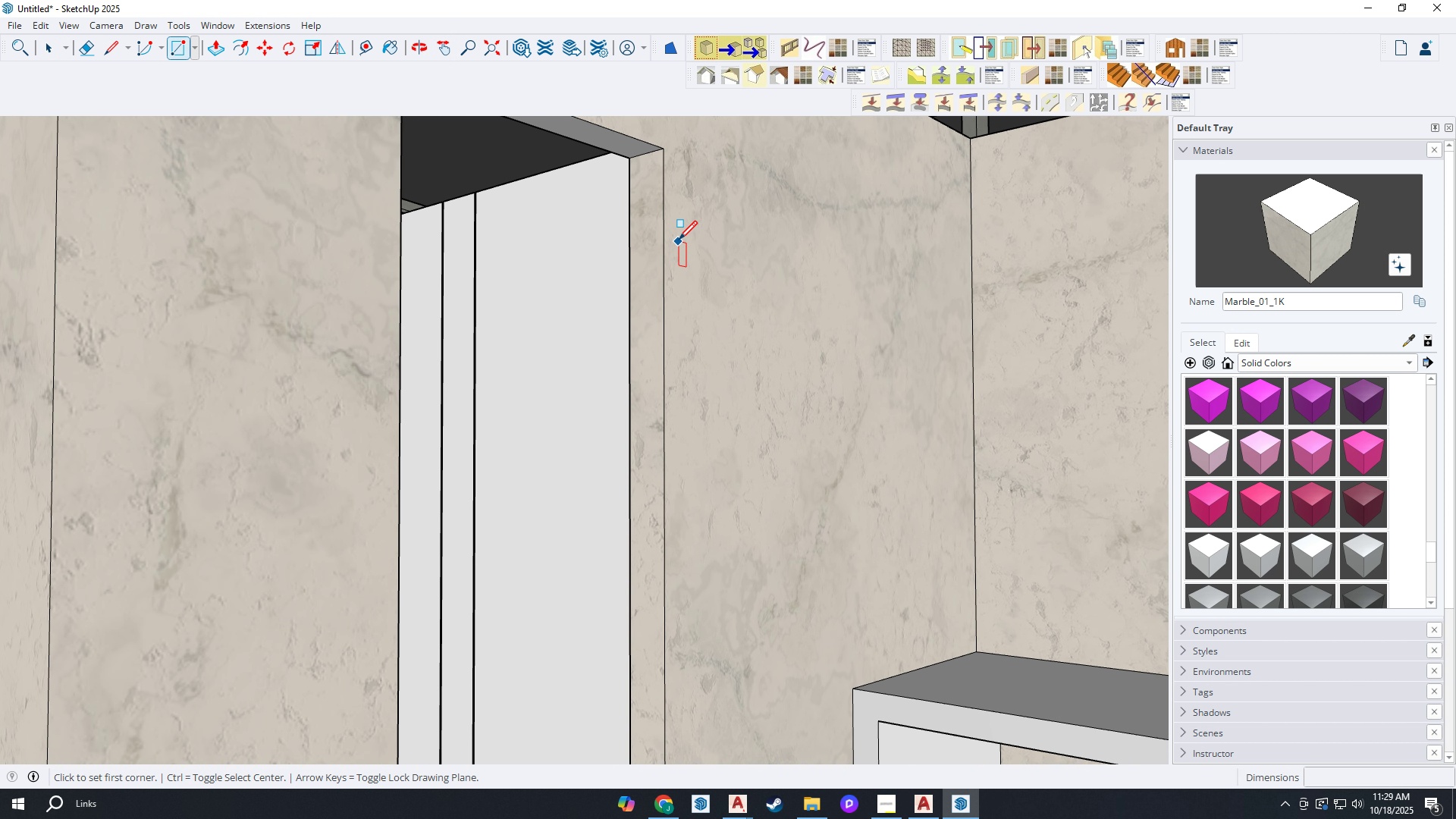 
left_click([679, 241])
 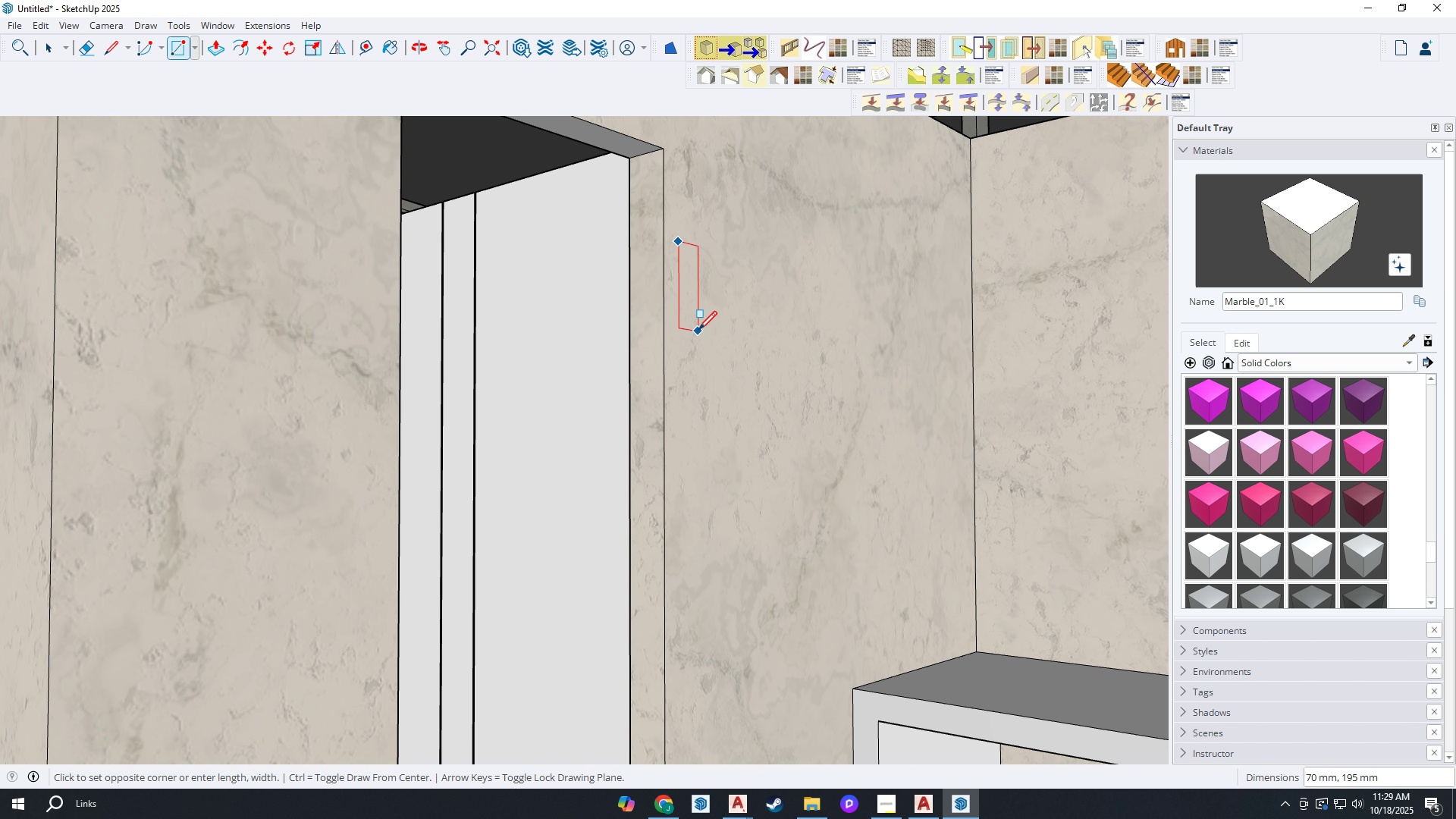 
left_click([698, 328])
 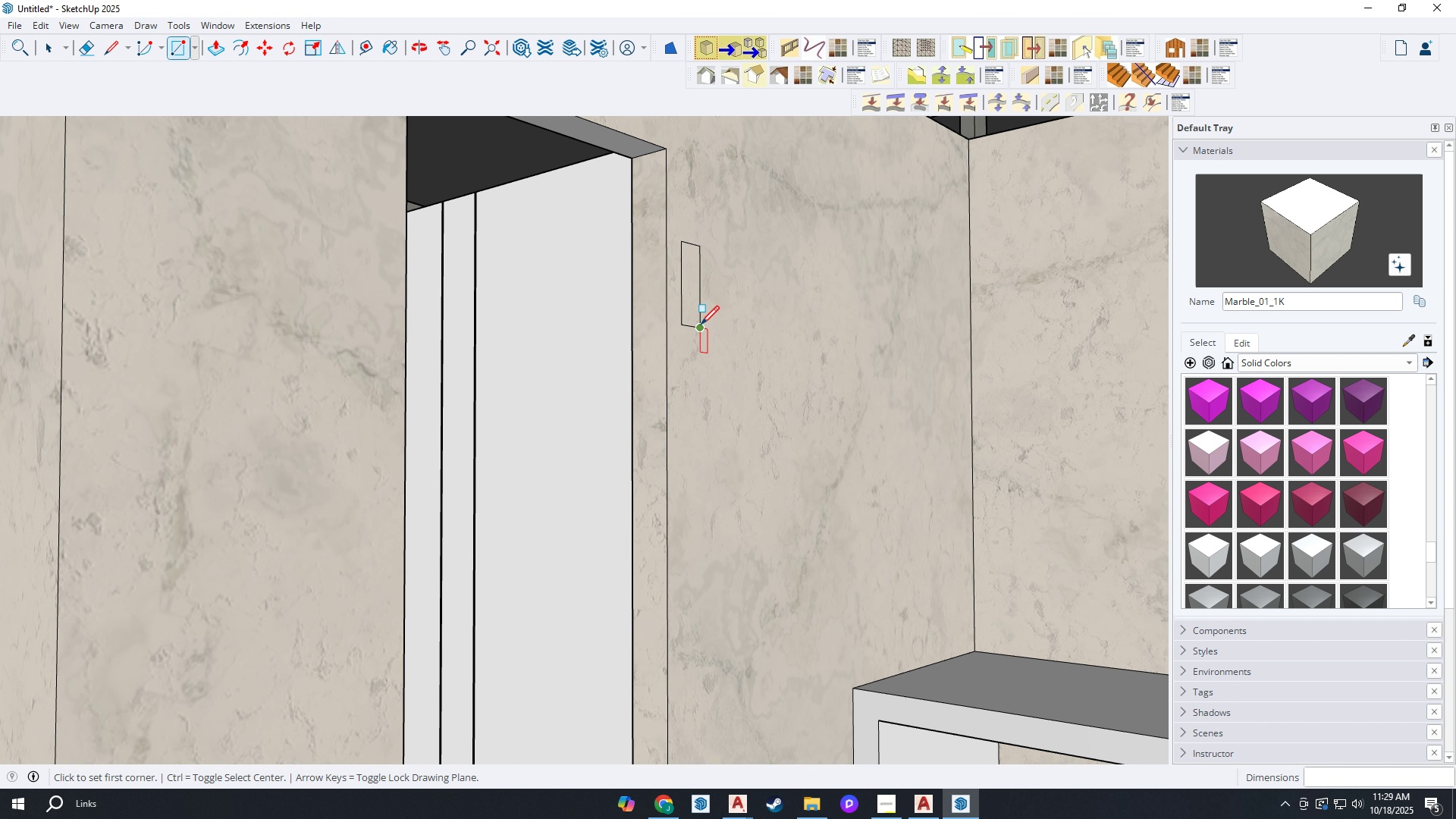 
key(P)
 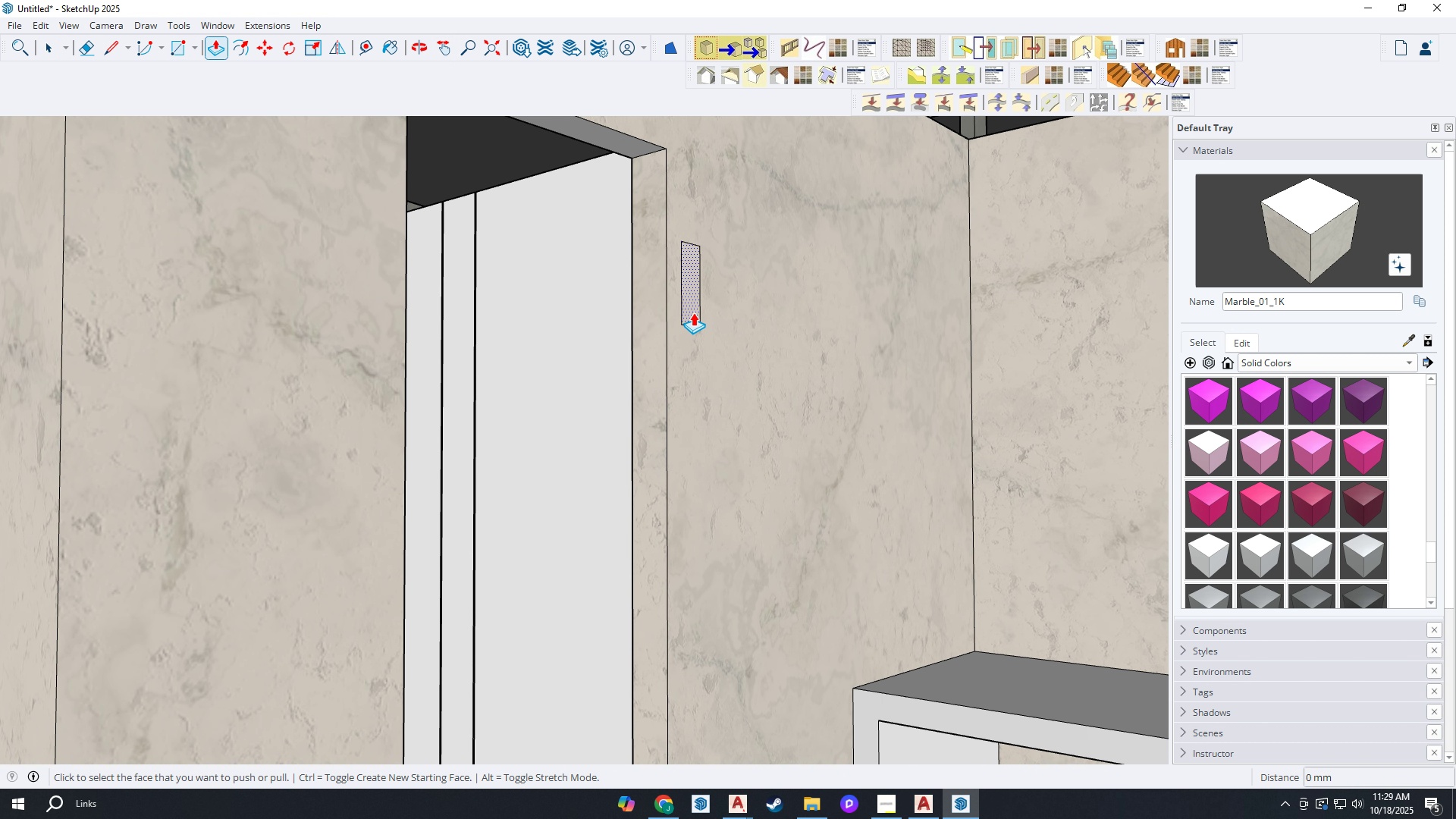 
left_click([693, 312])
 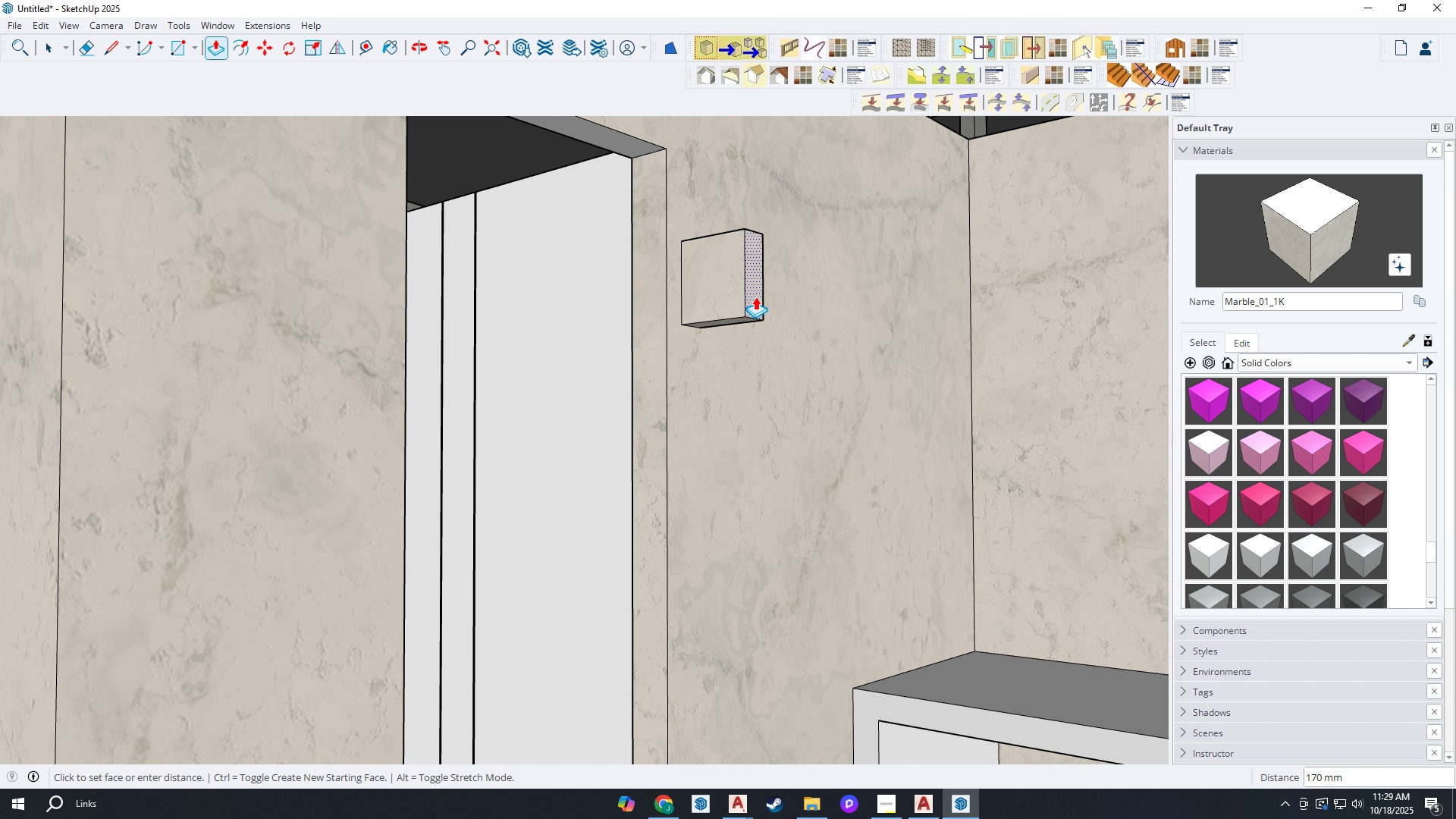 
left_click([755, 297])
 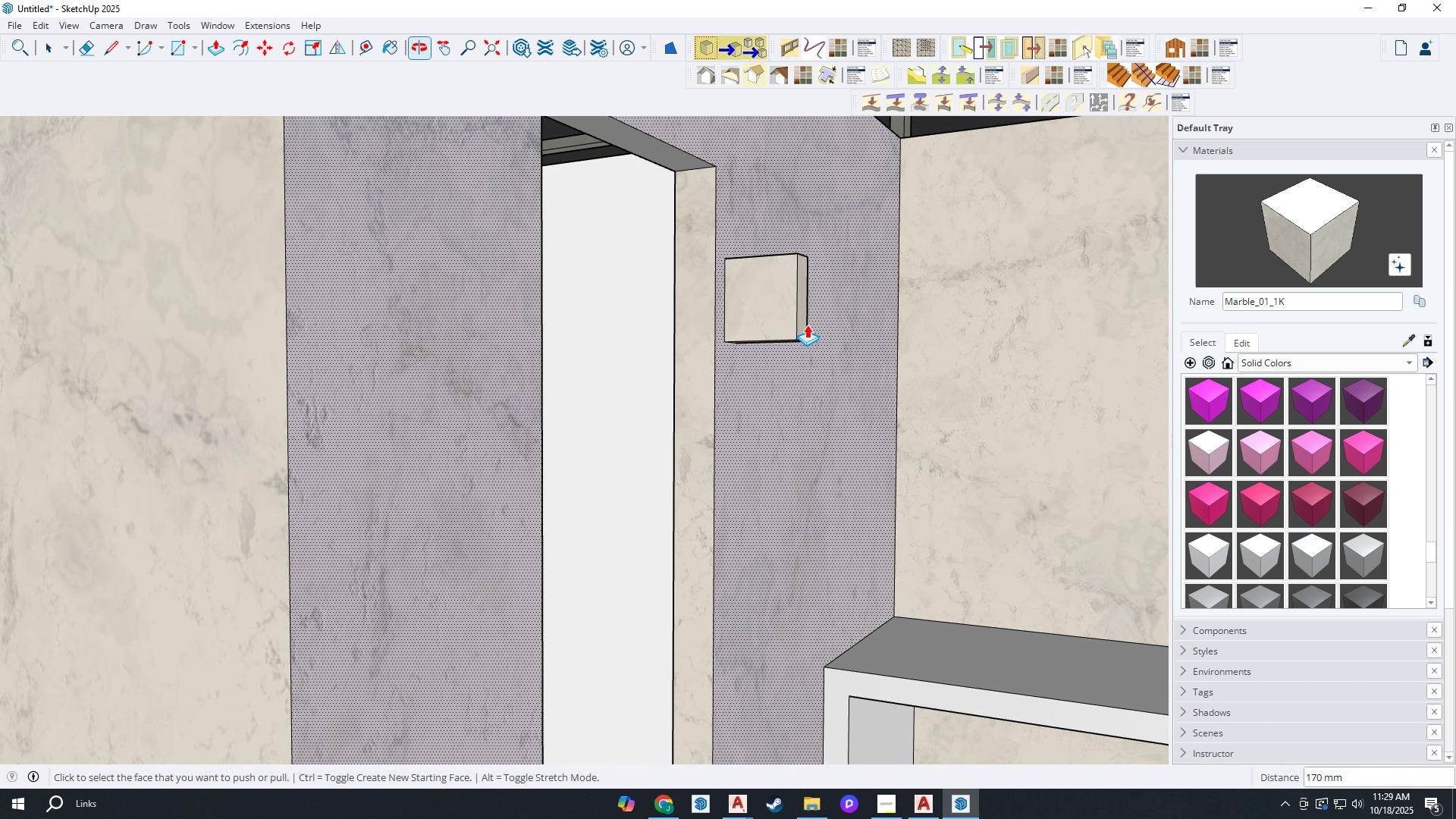 
scroll: coordinate [750, 306], scroll_direction: up, amount: 1.0
 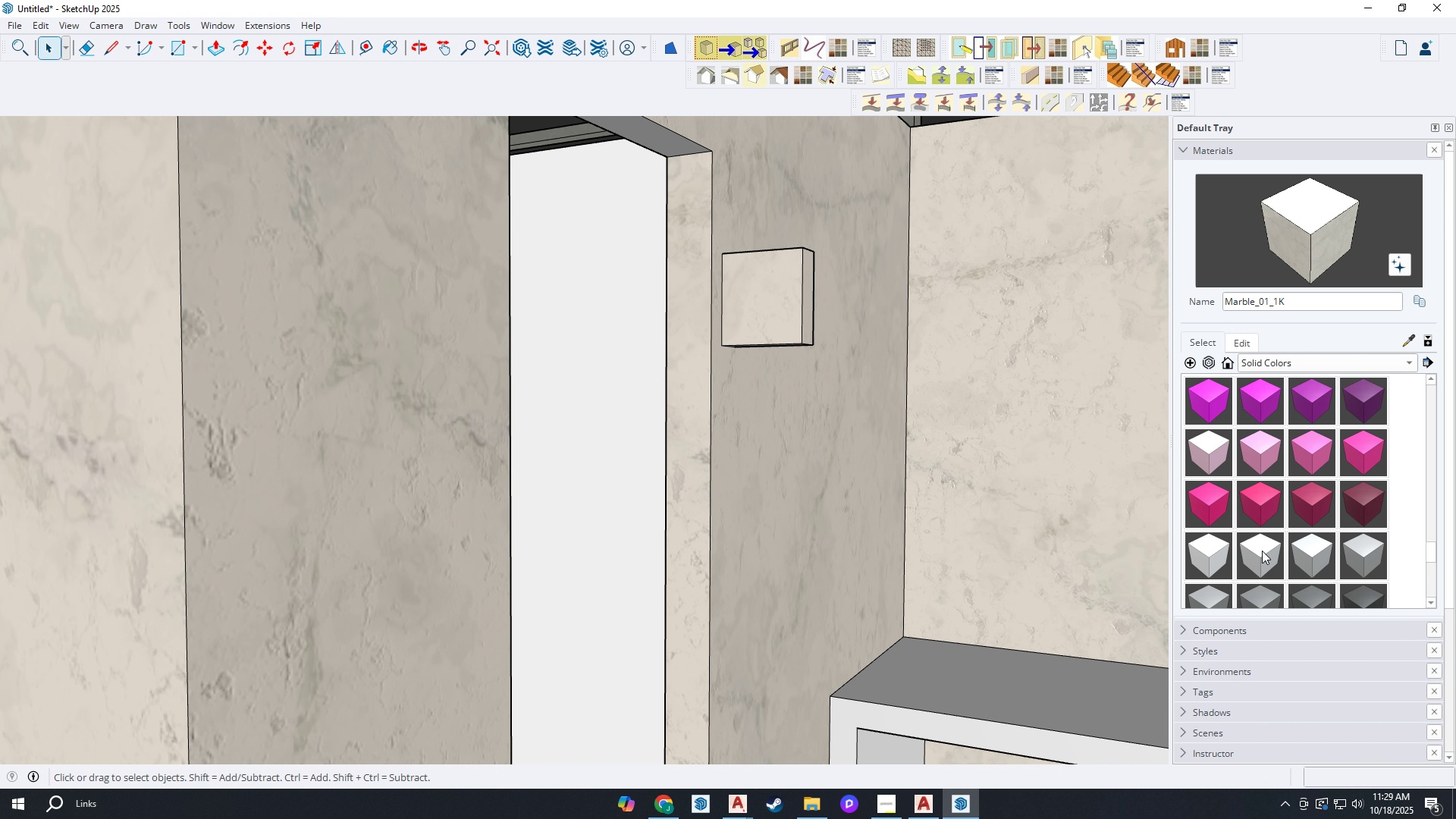 
key(Space)
 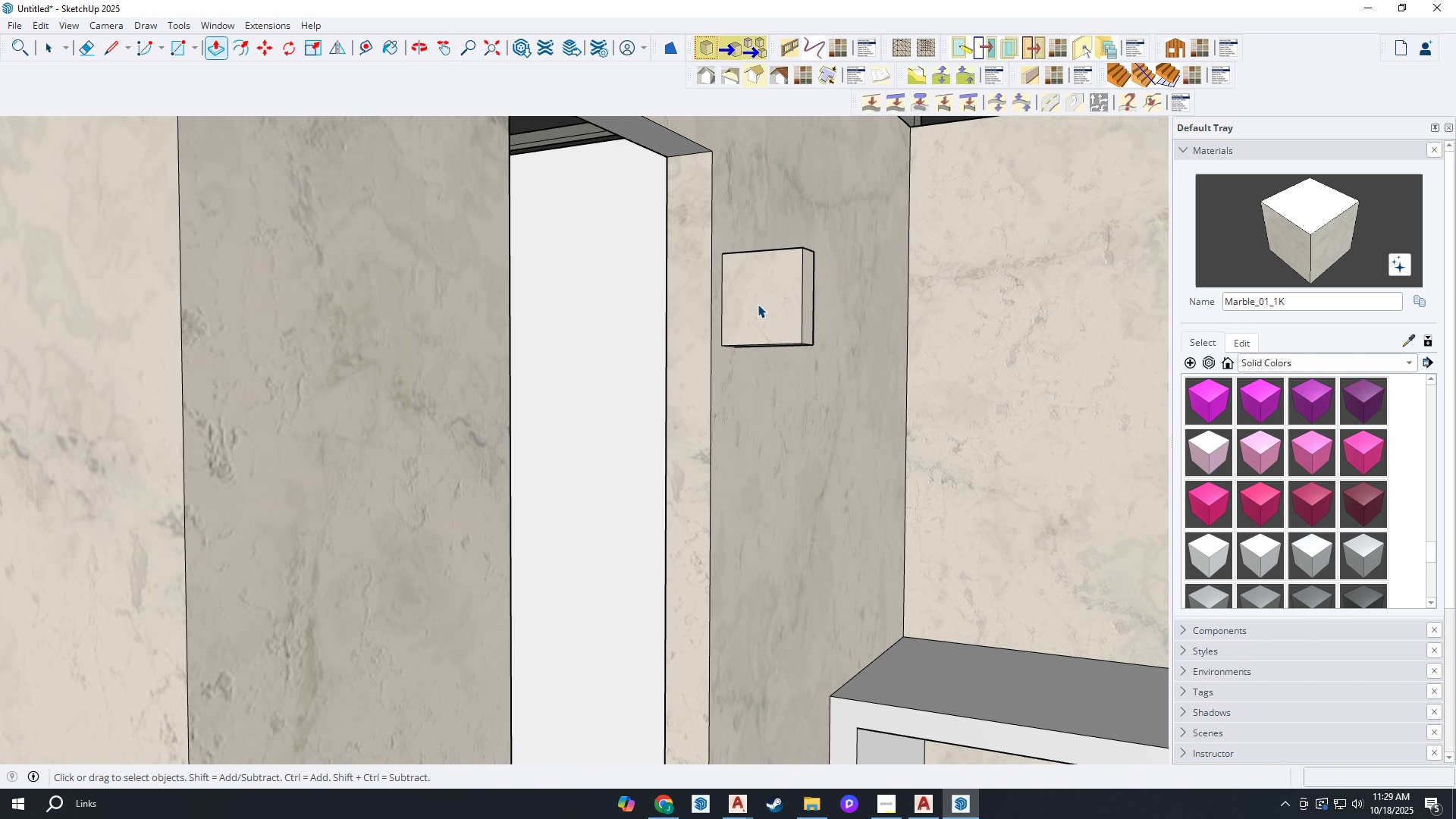 
left_click([1323, 553])
 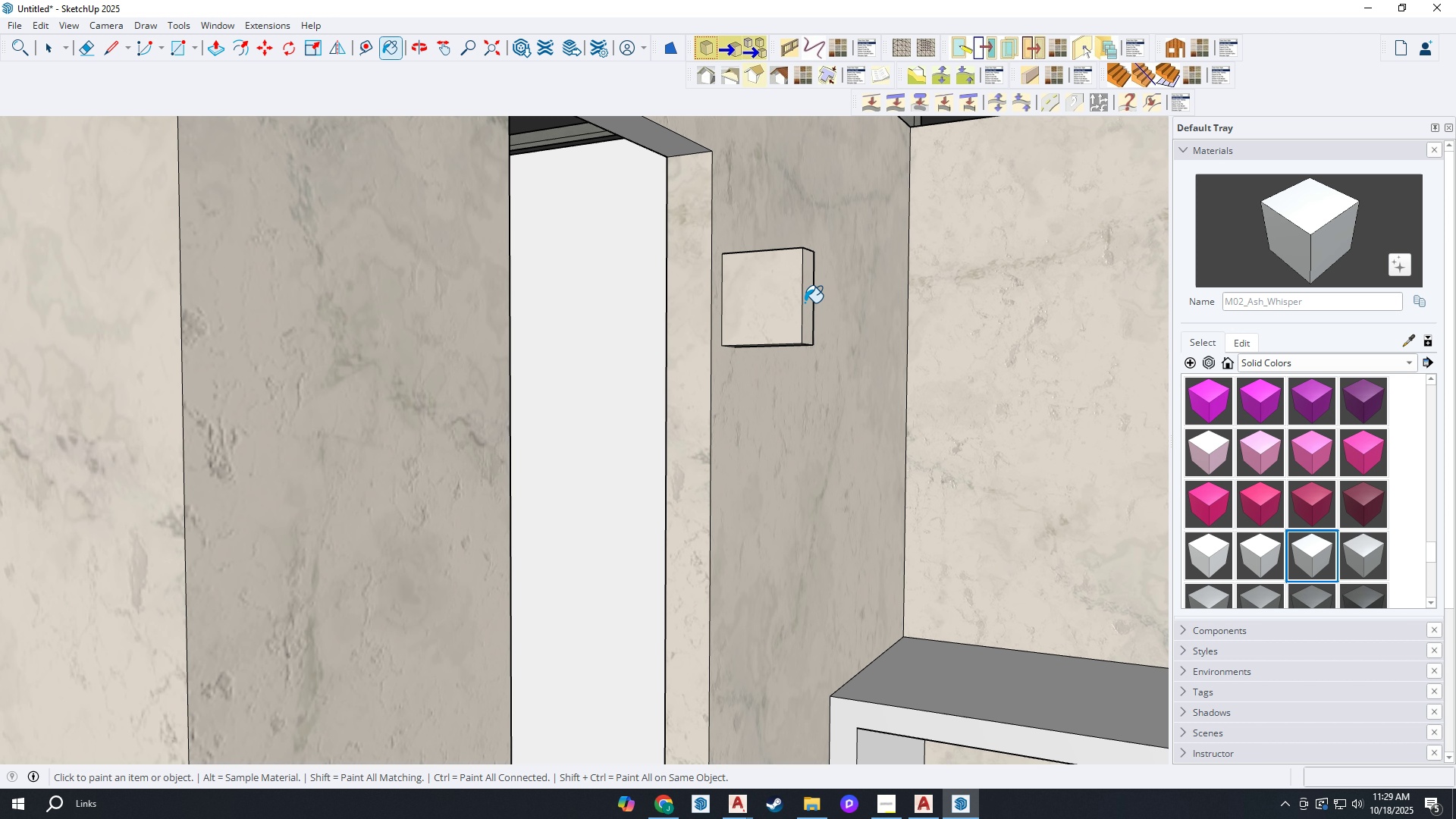 
scroll: coordinate [797, 277], scroll_direction: up, amount: 5.0
 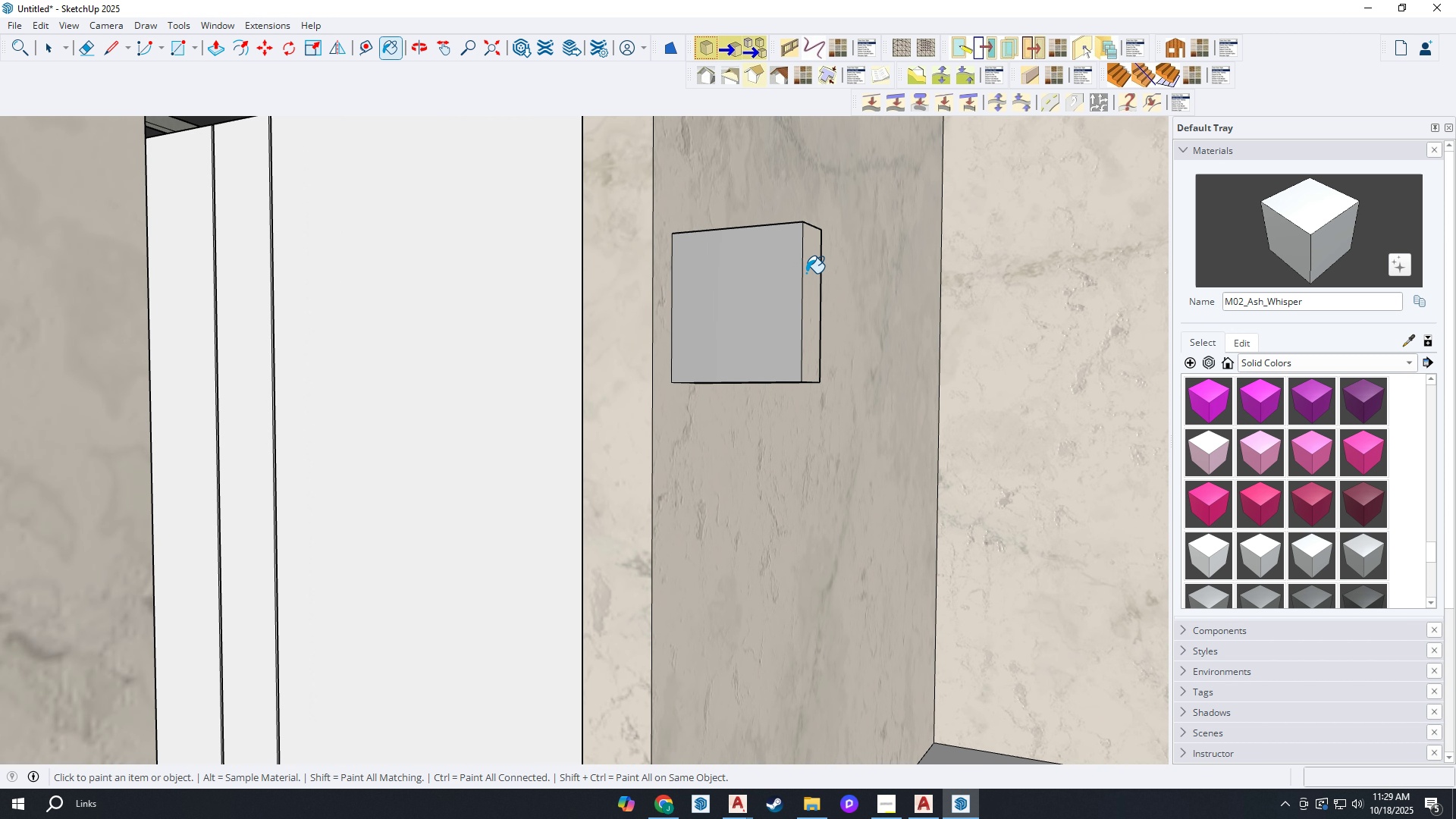 
left_click([806, 273])
 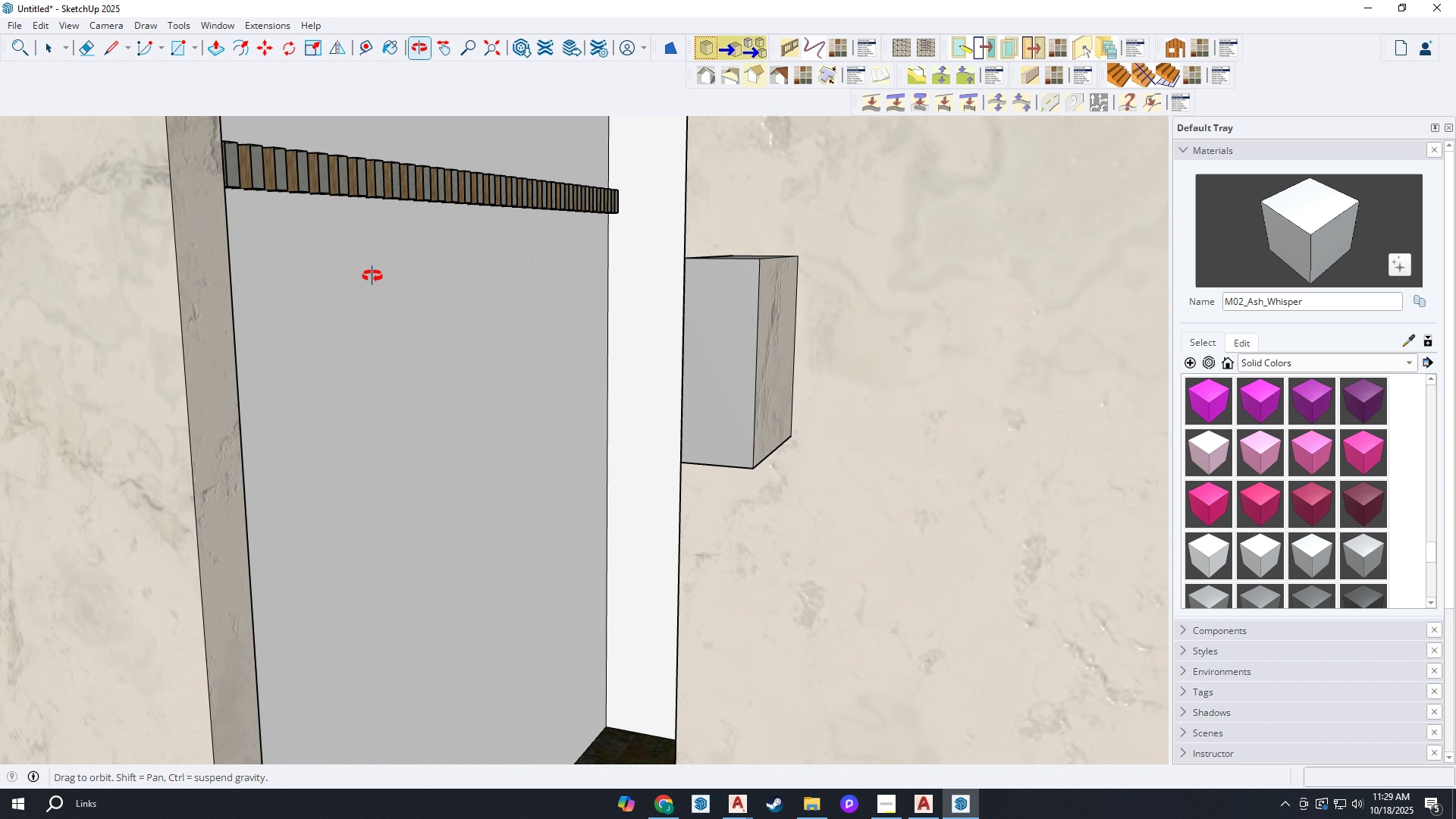 
left_click([766, 350])
 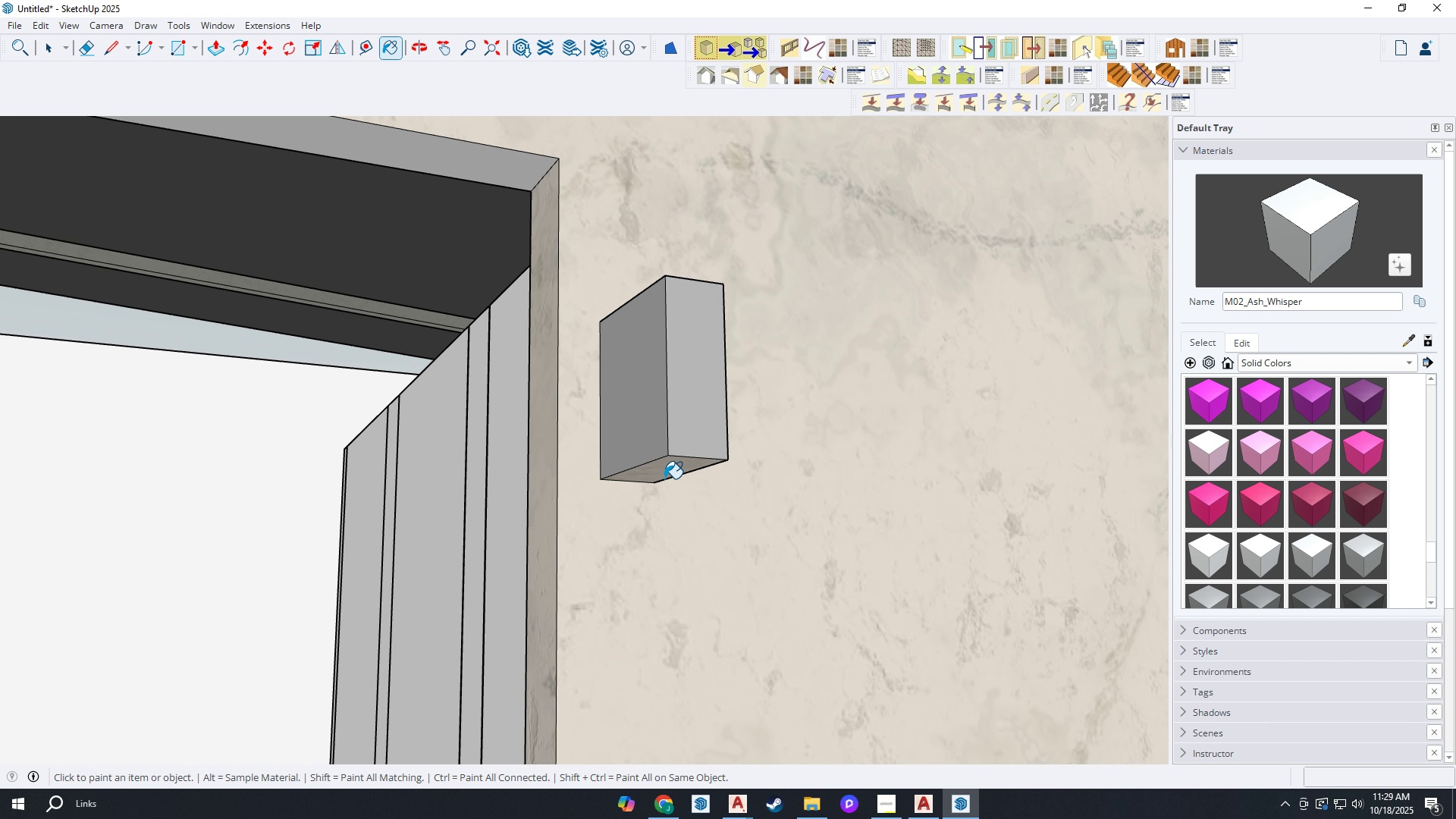 
left_click([663, 469])
 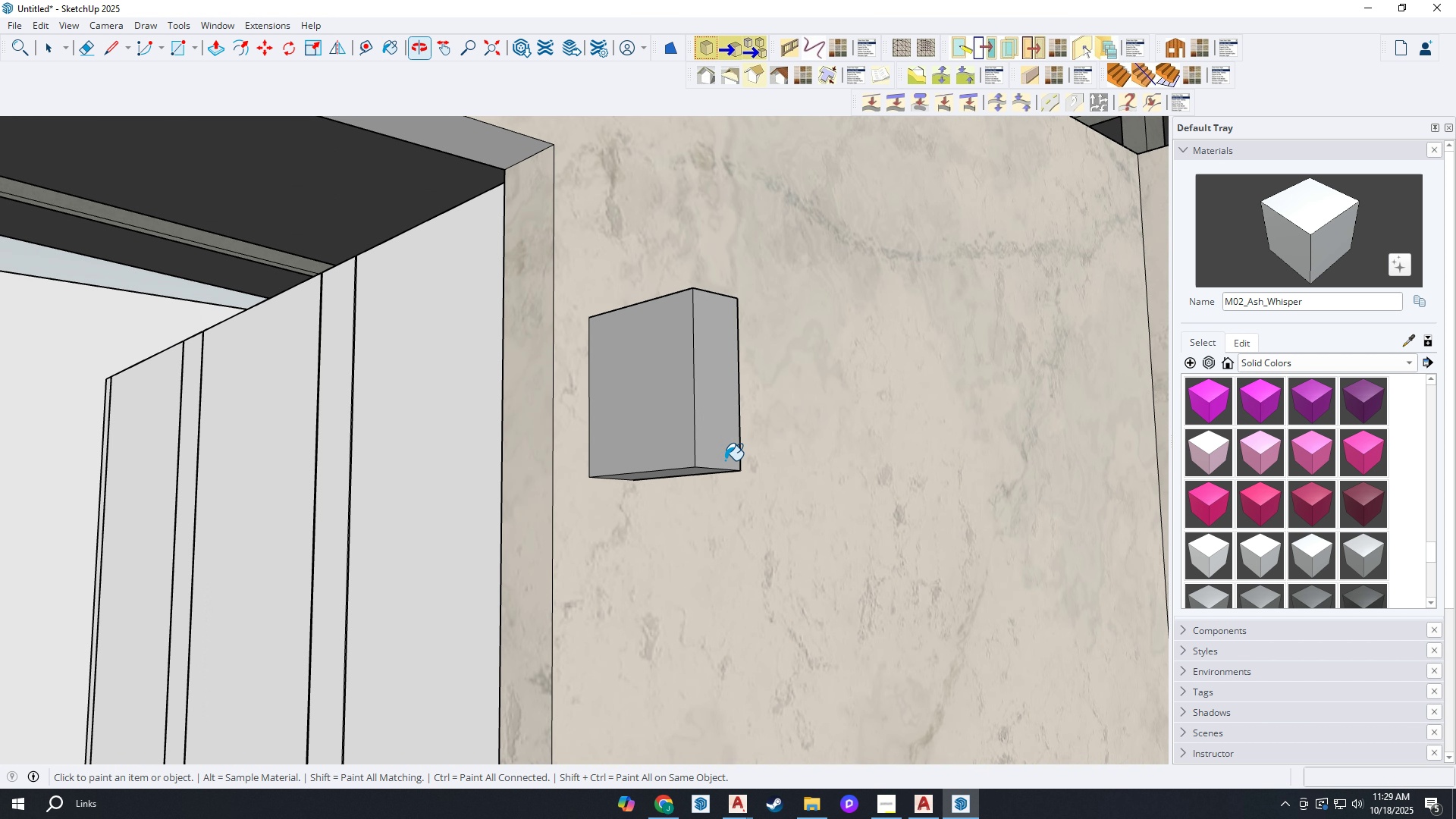 
key(Space)
 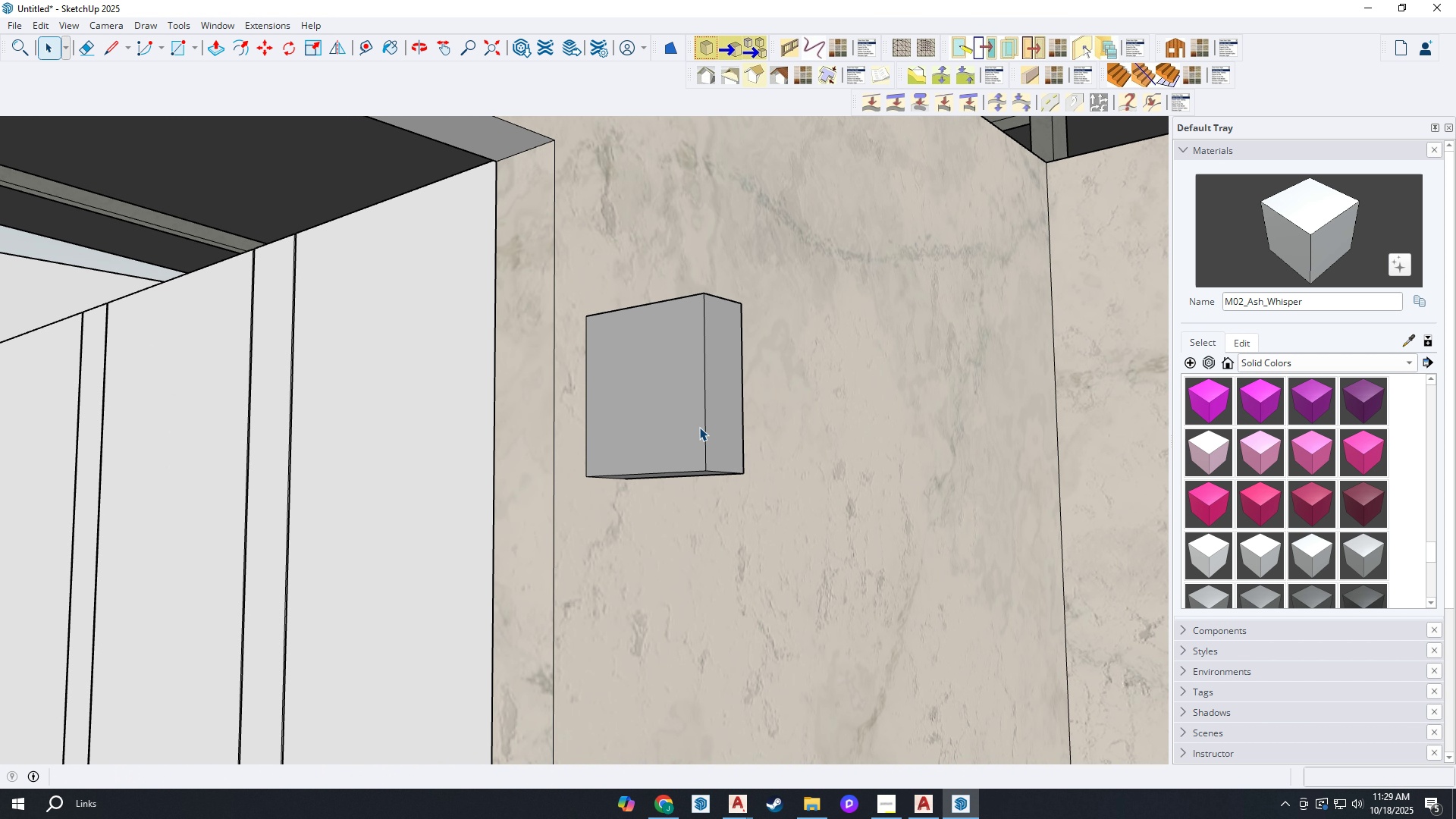 
key(Control+V)
 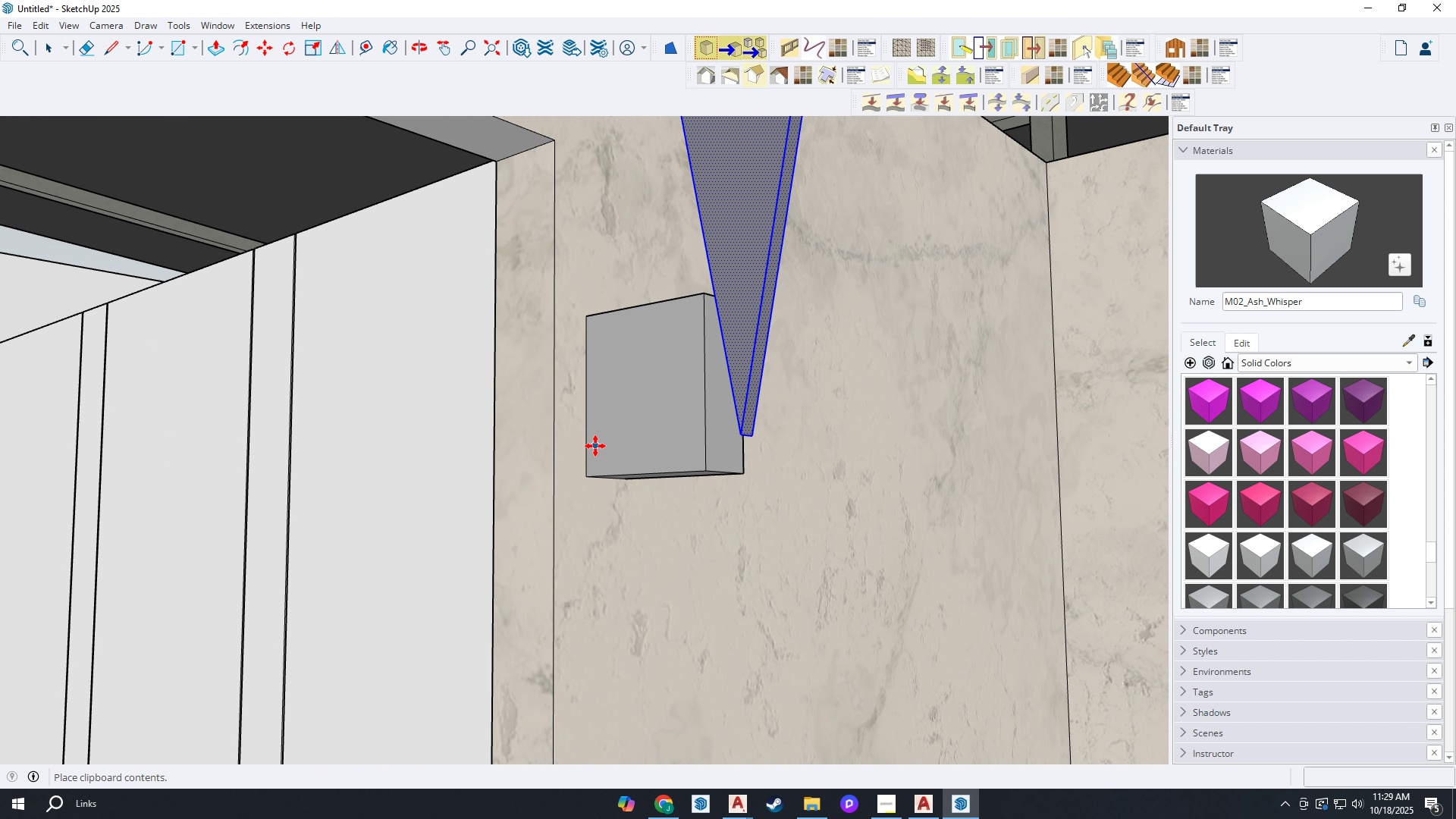 
left_click([595, 447])
 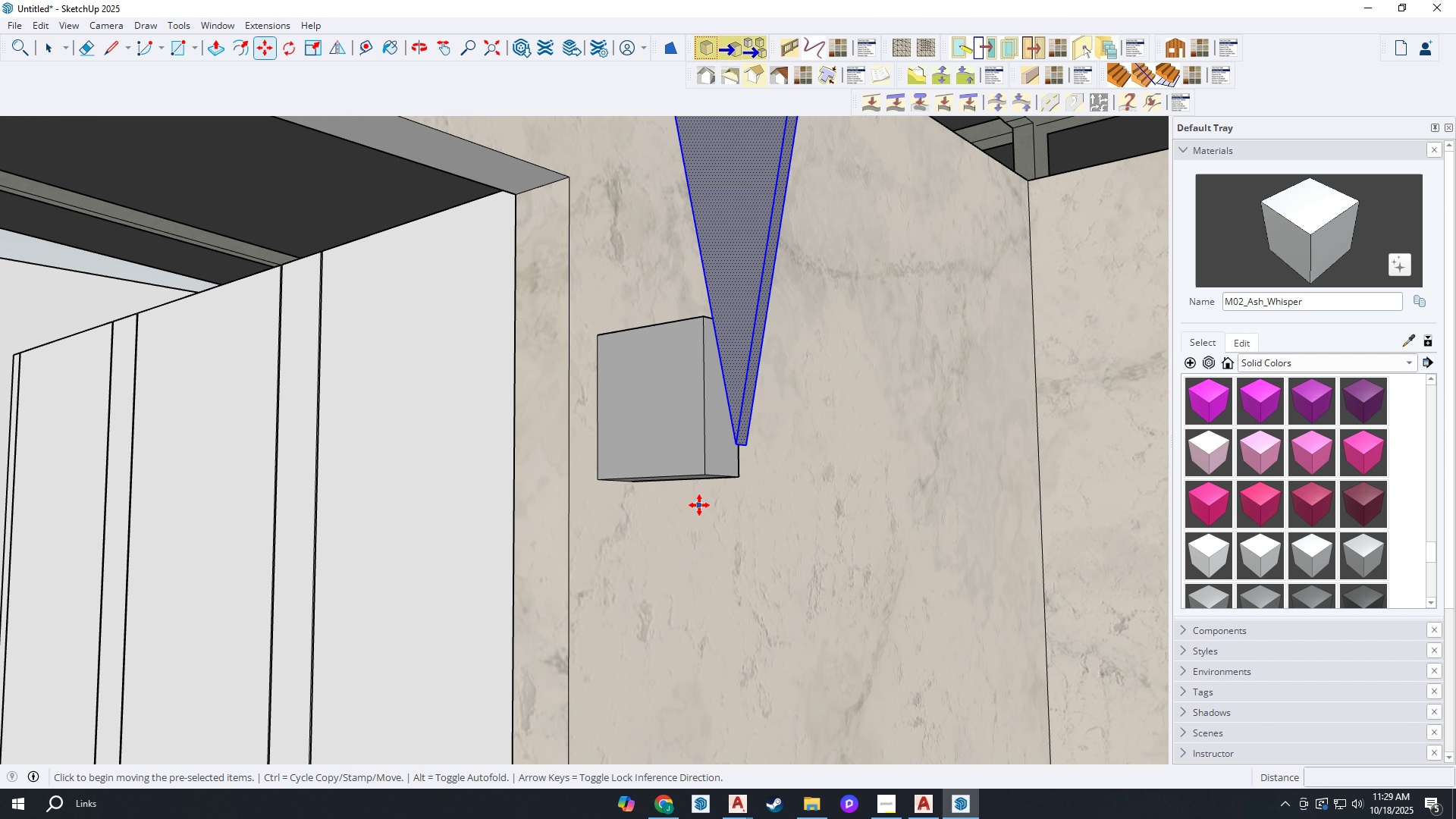 
scroll: coordinate [698, 506], scroll_direction: down, amount: 1.0
 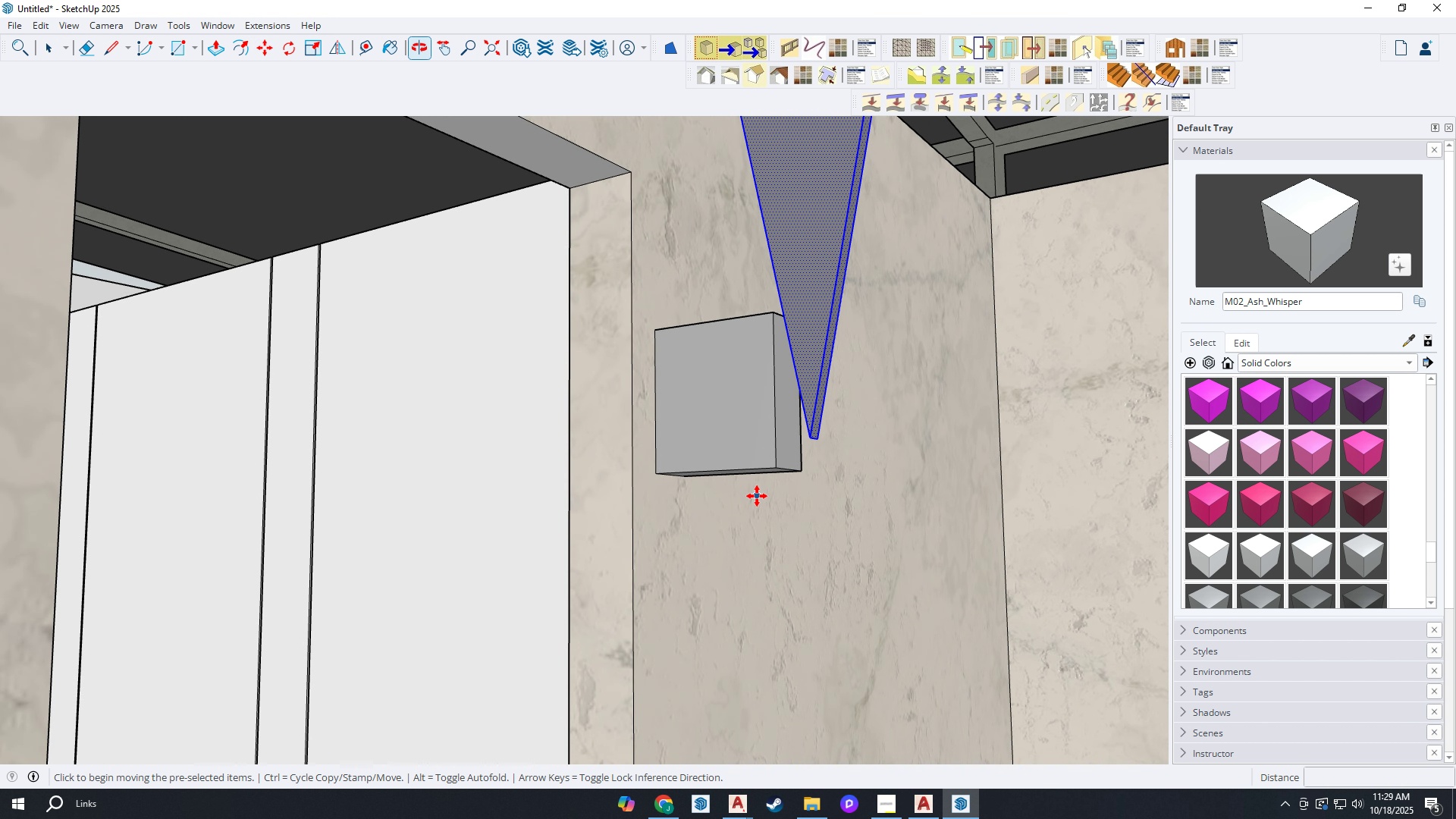 
key(S)
 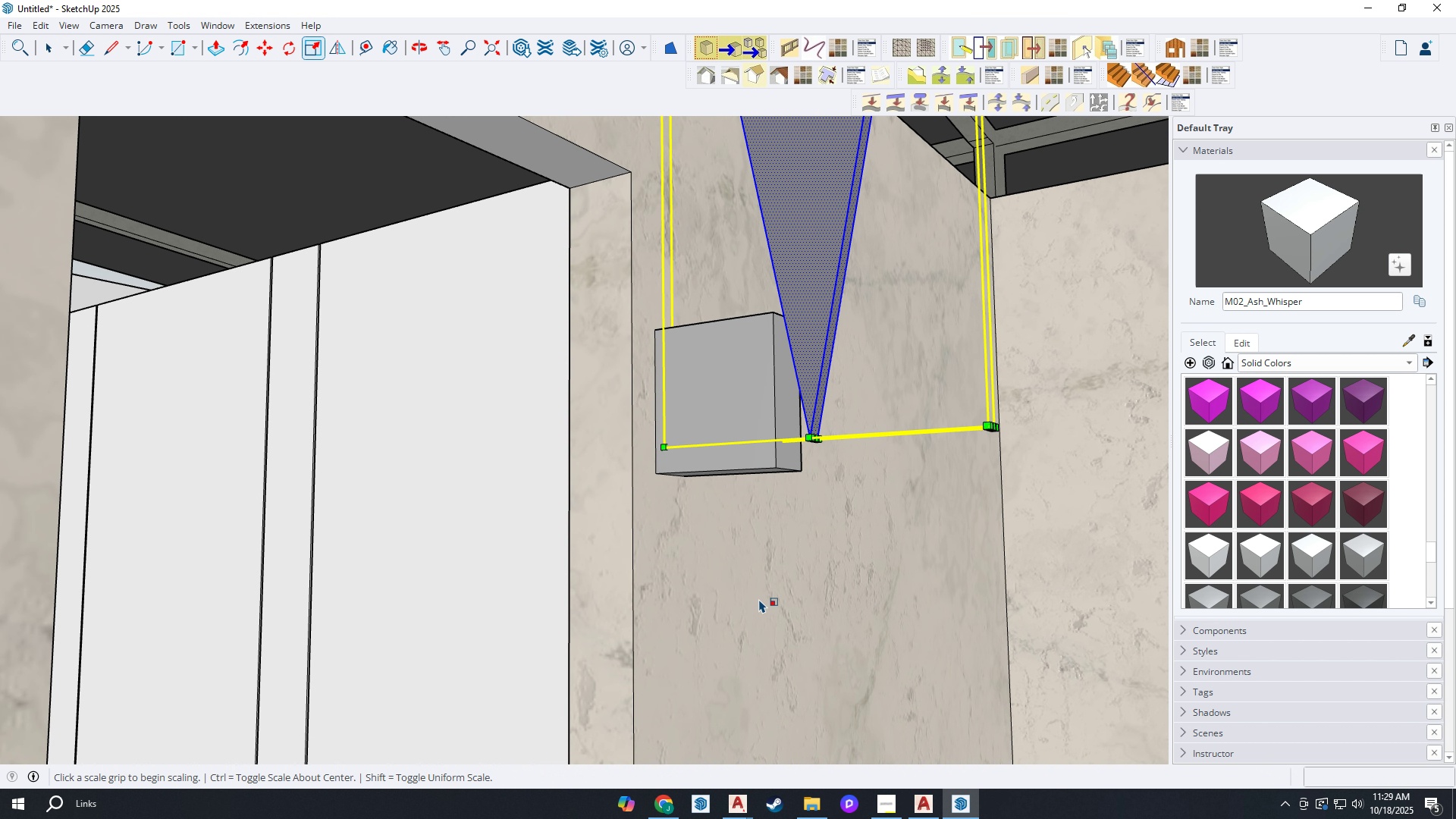 
scroll: coordinate [696, 610], scroll_direction: down, amount: 5.0
 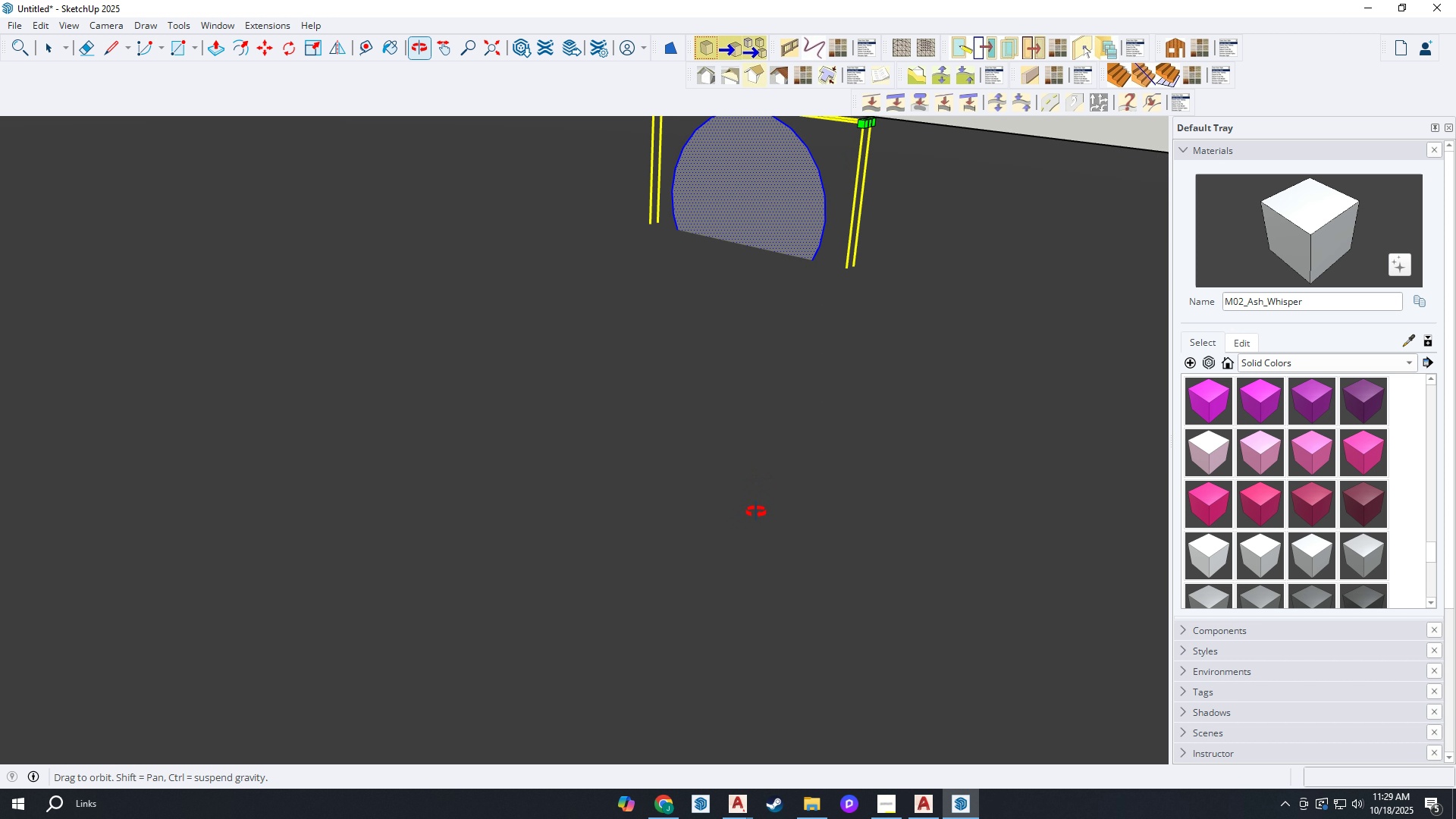 
scroll: coordinate [876, 158], scroll_direction: none, amount: 0.0
 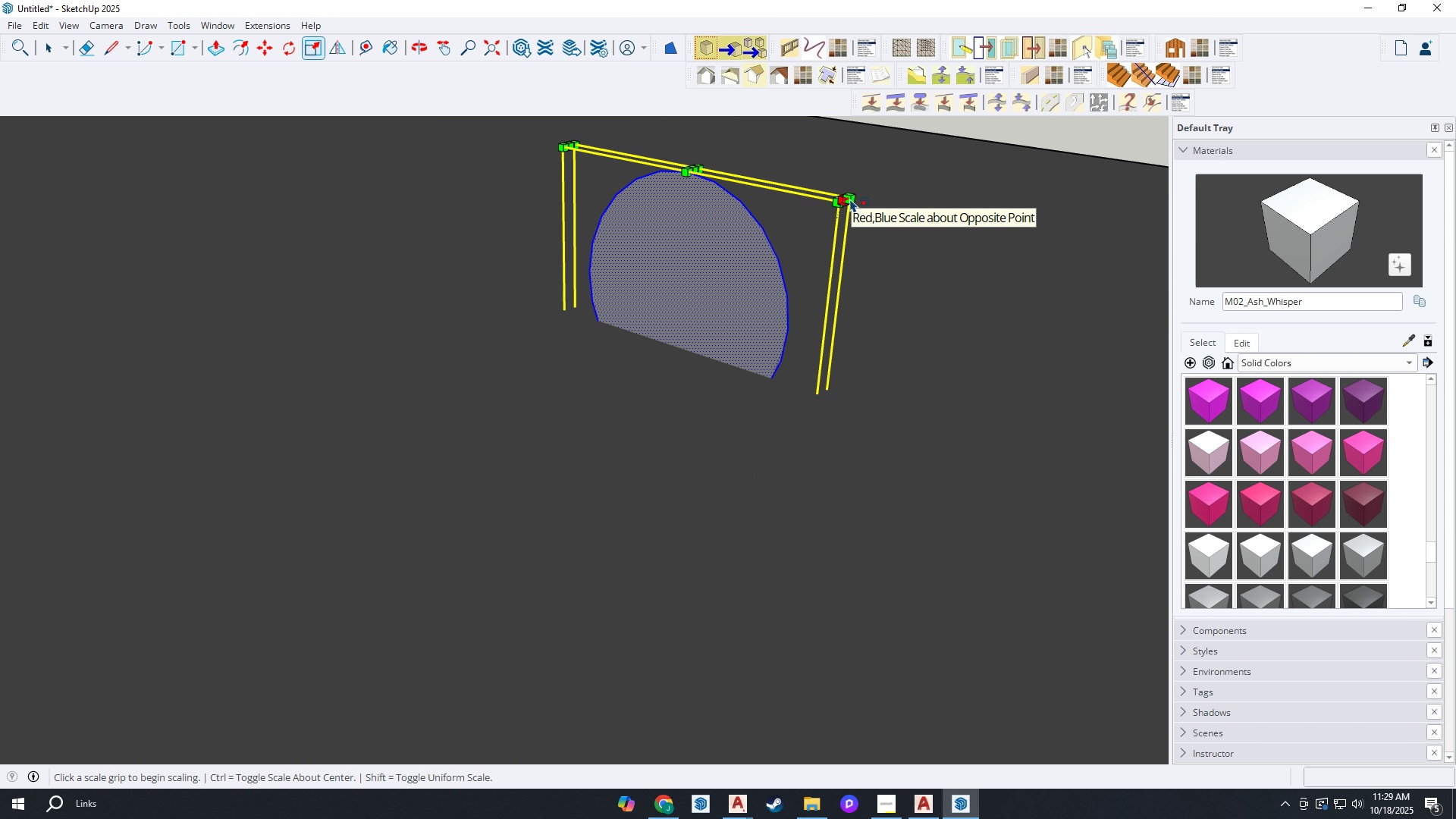 
left_click([854, 196])
 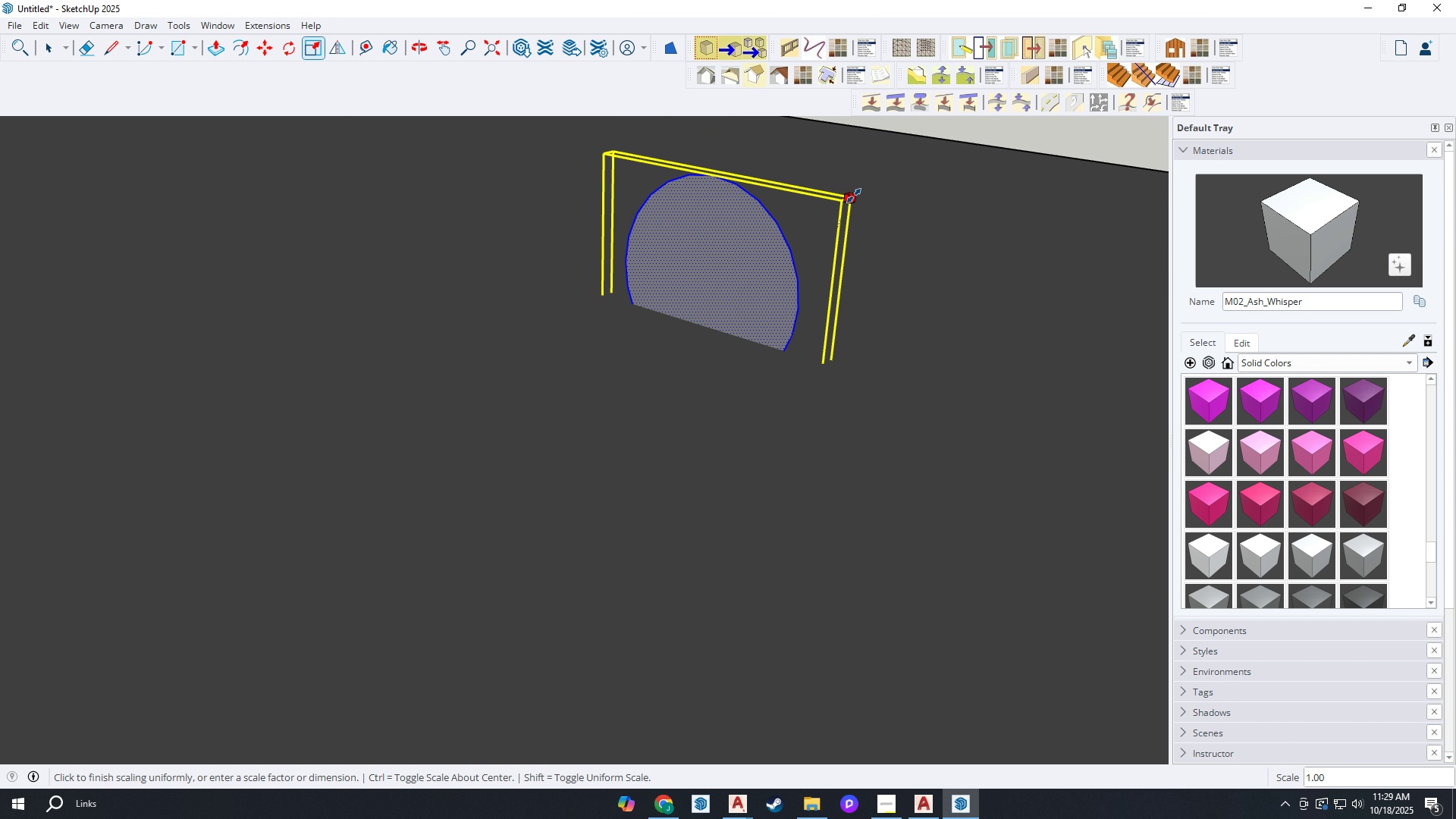 
scroll: coordinate [854, 196], scroll_direction: down, amount: 10.0
 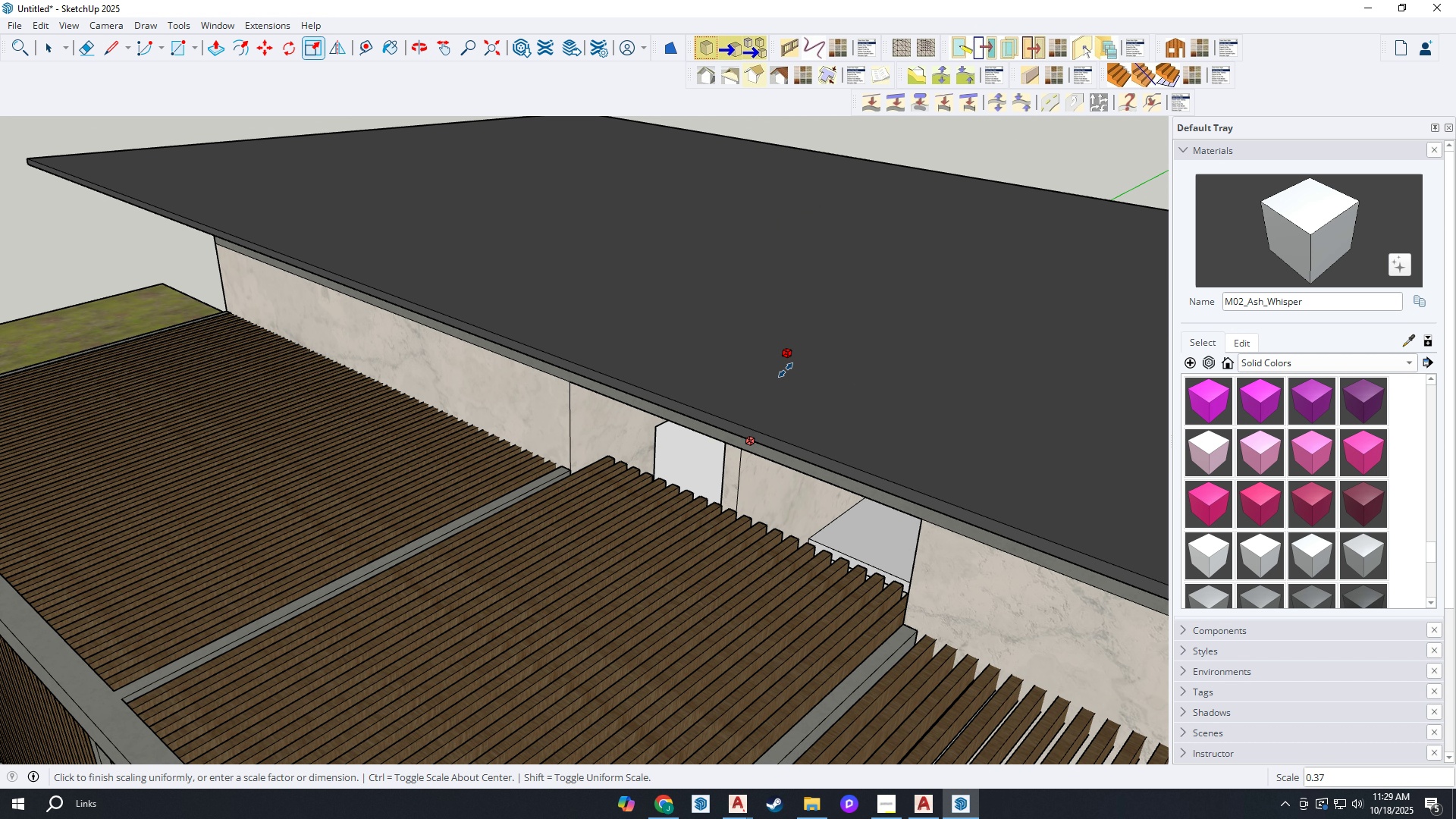 
scroll: coordinate [704, 565], scroll_direction: up, amount: 18.0
 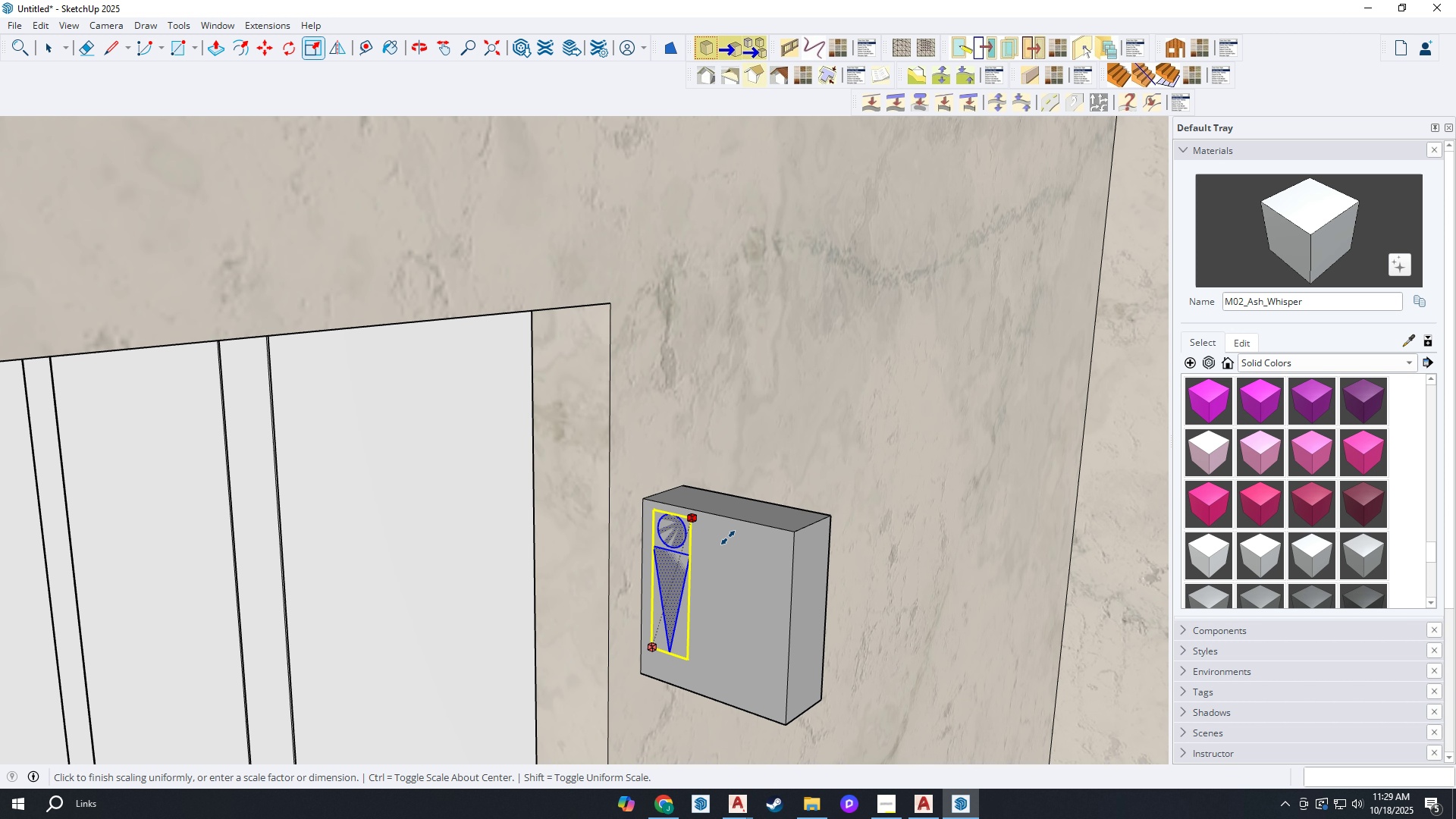 
left_click([728, 538])
 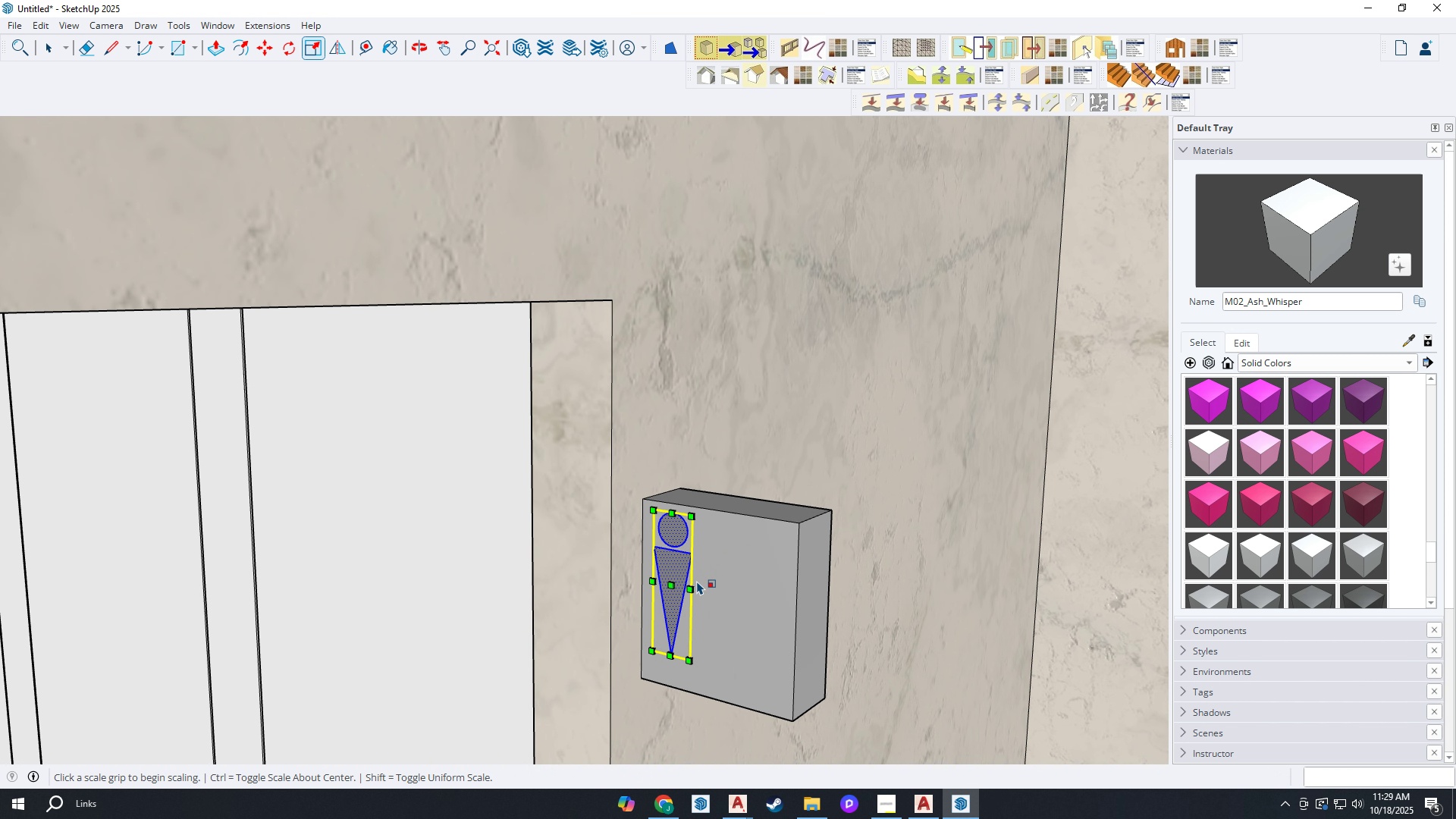 
scroll: coordinate [676, 606], scroll_direction: up, amount: 4.0
 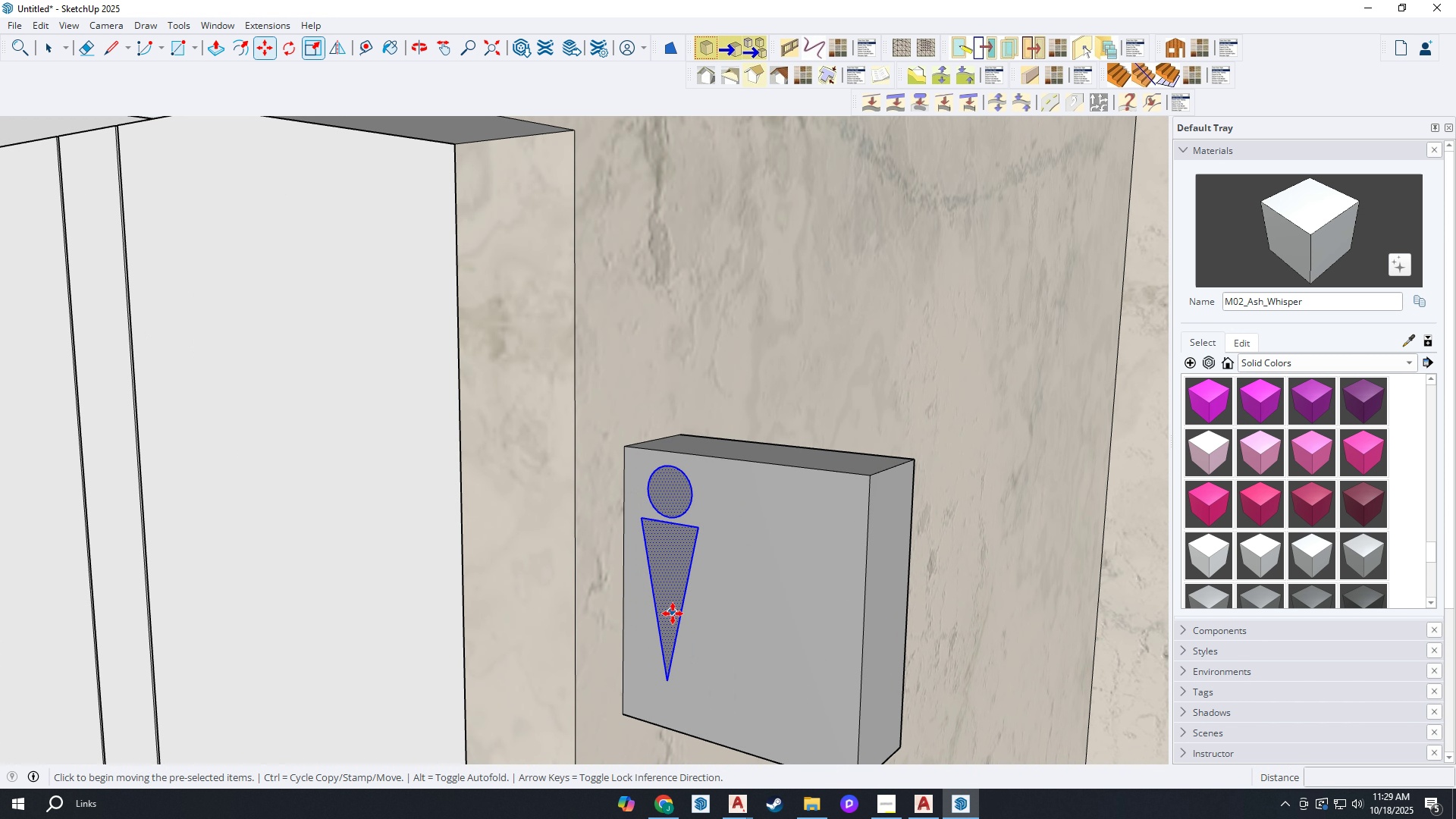 
key(M)
 